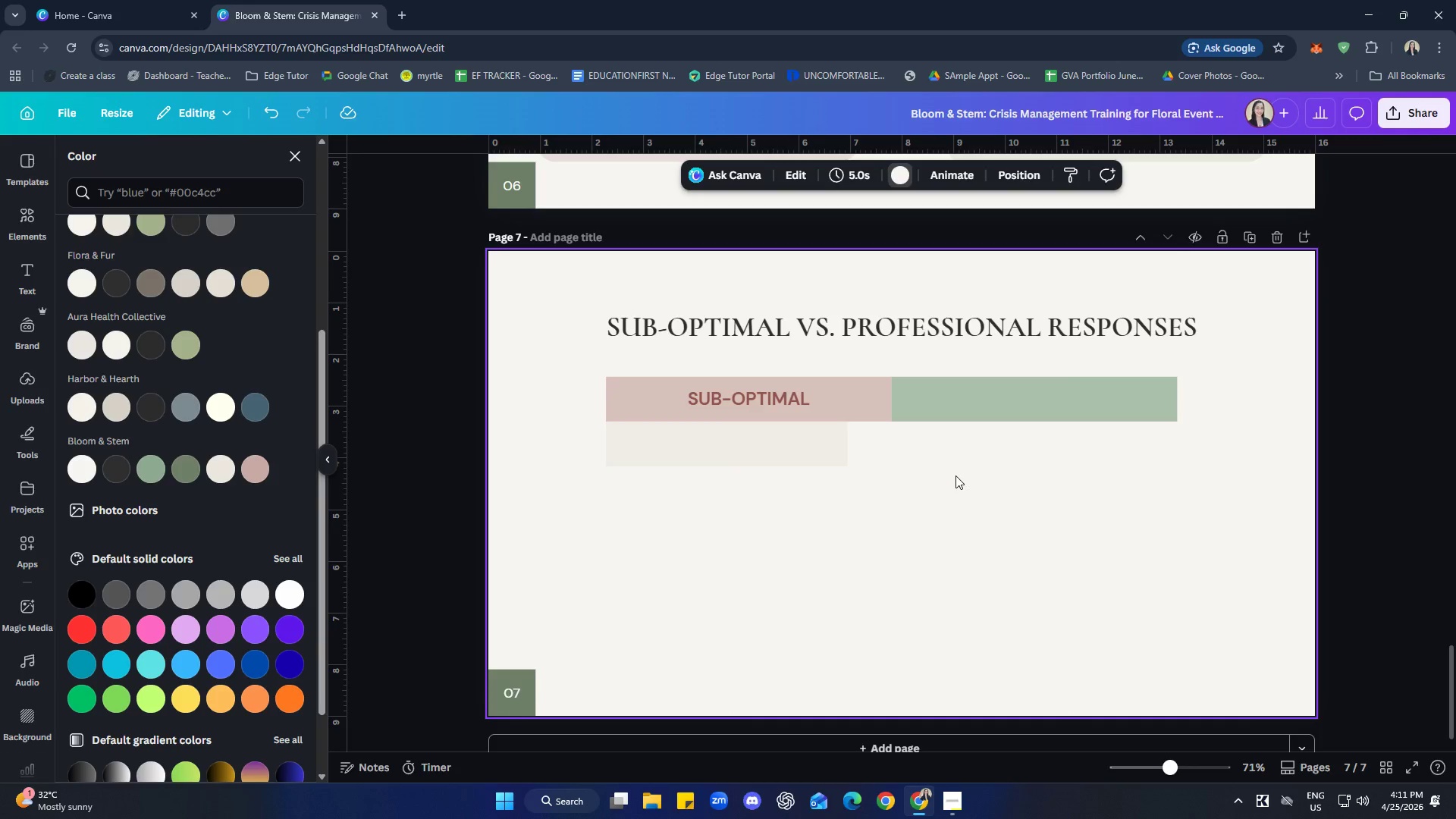 
left_click([842, 441])
 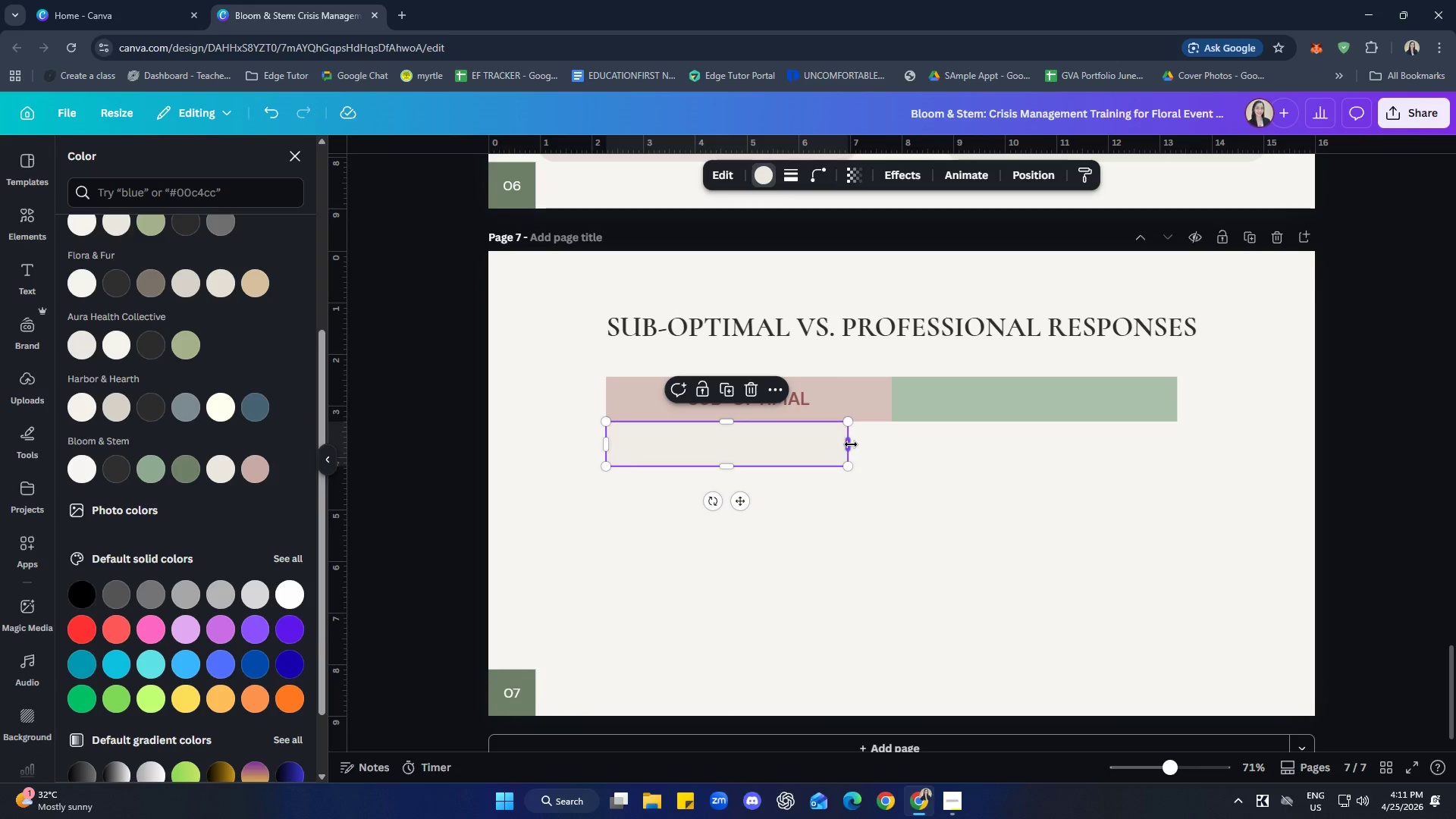 
left_click_drag(start_coordinate=[851, 444], to_coordinate=[893, 442])
 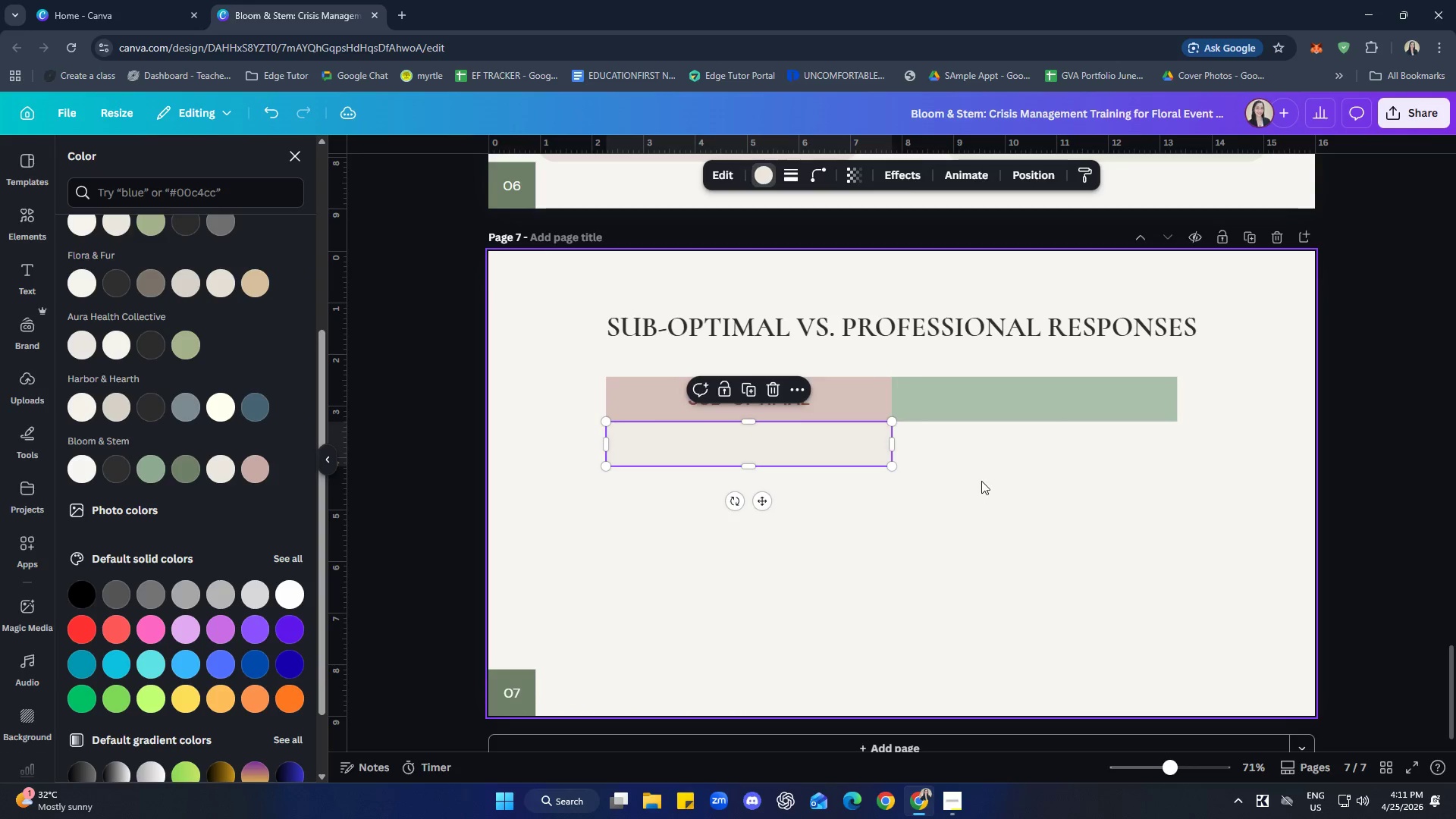 
left_click([981, 481])
 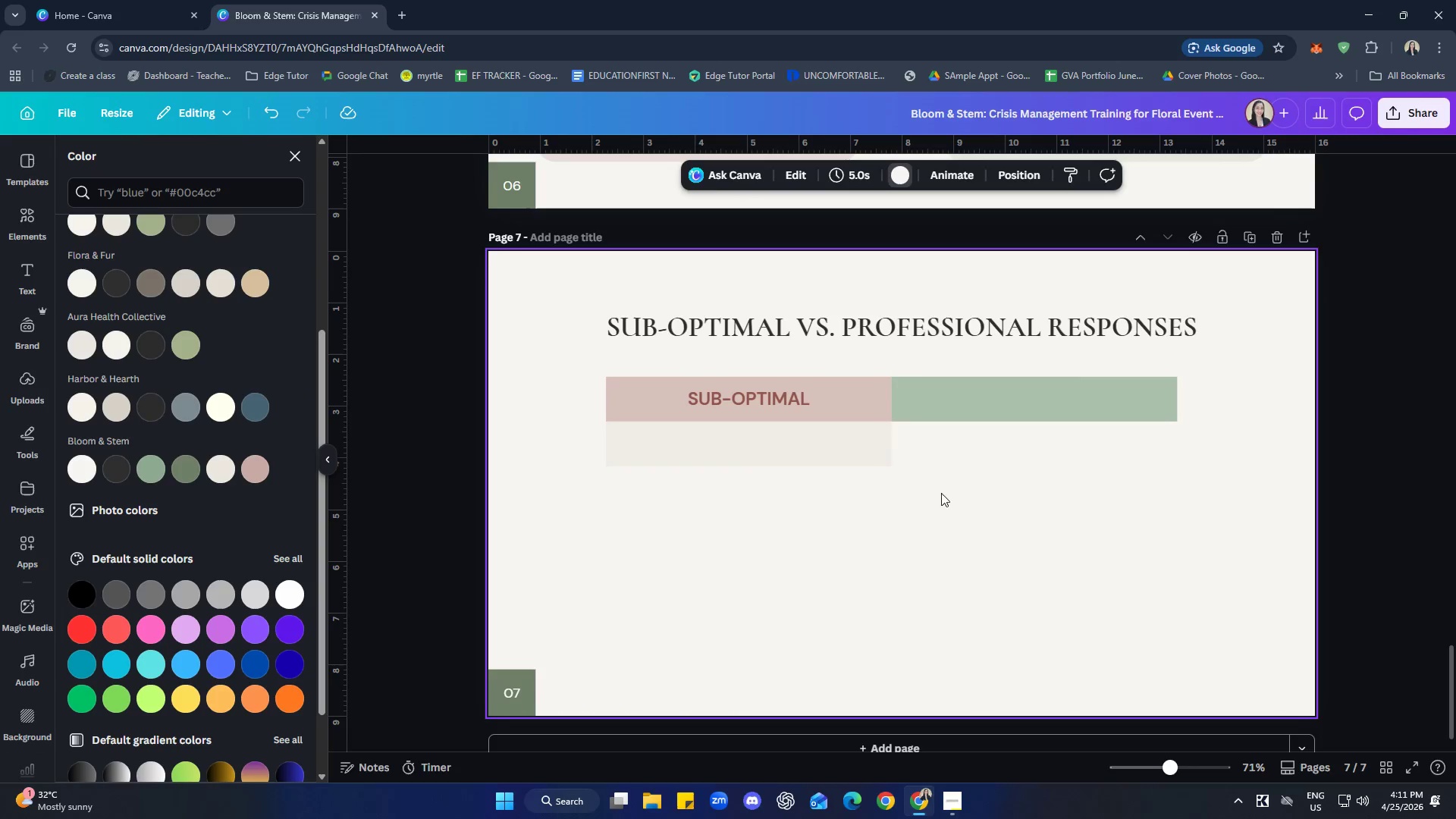 
left_click([804, 431])
 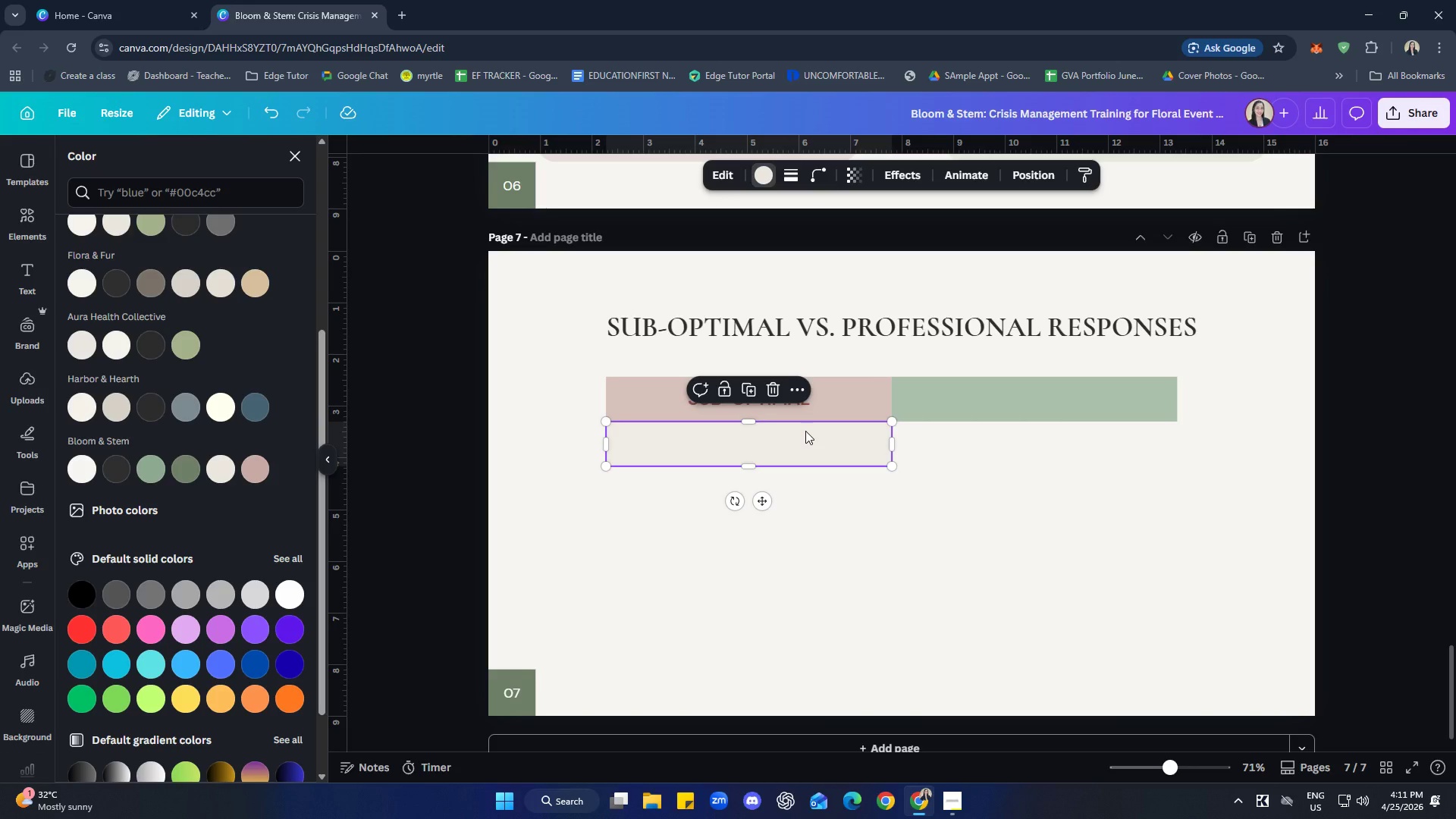 
key(Control+C)
 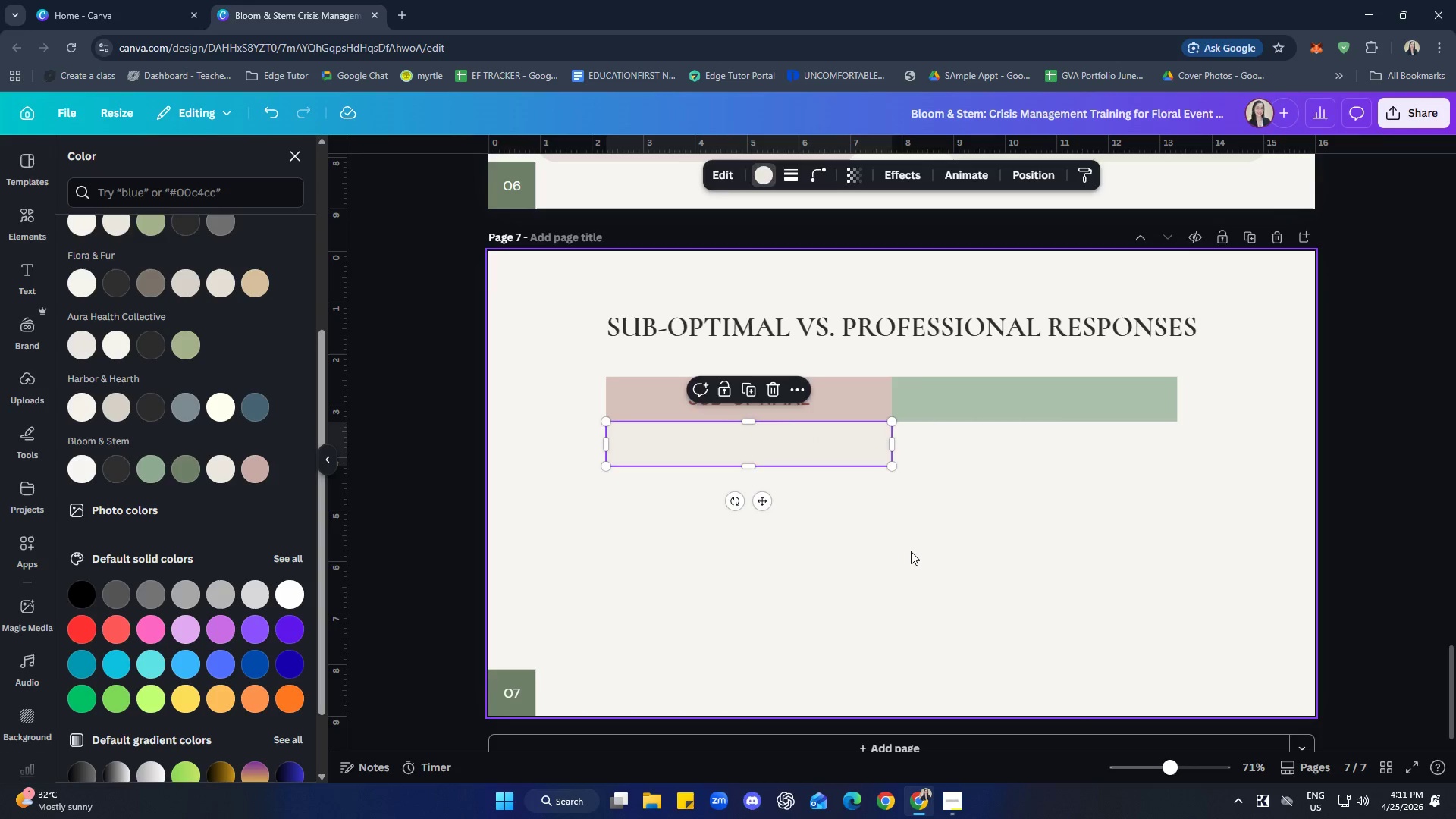 
left_click([911, 551])
 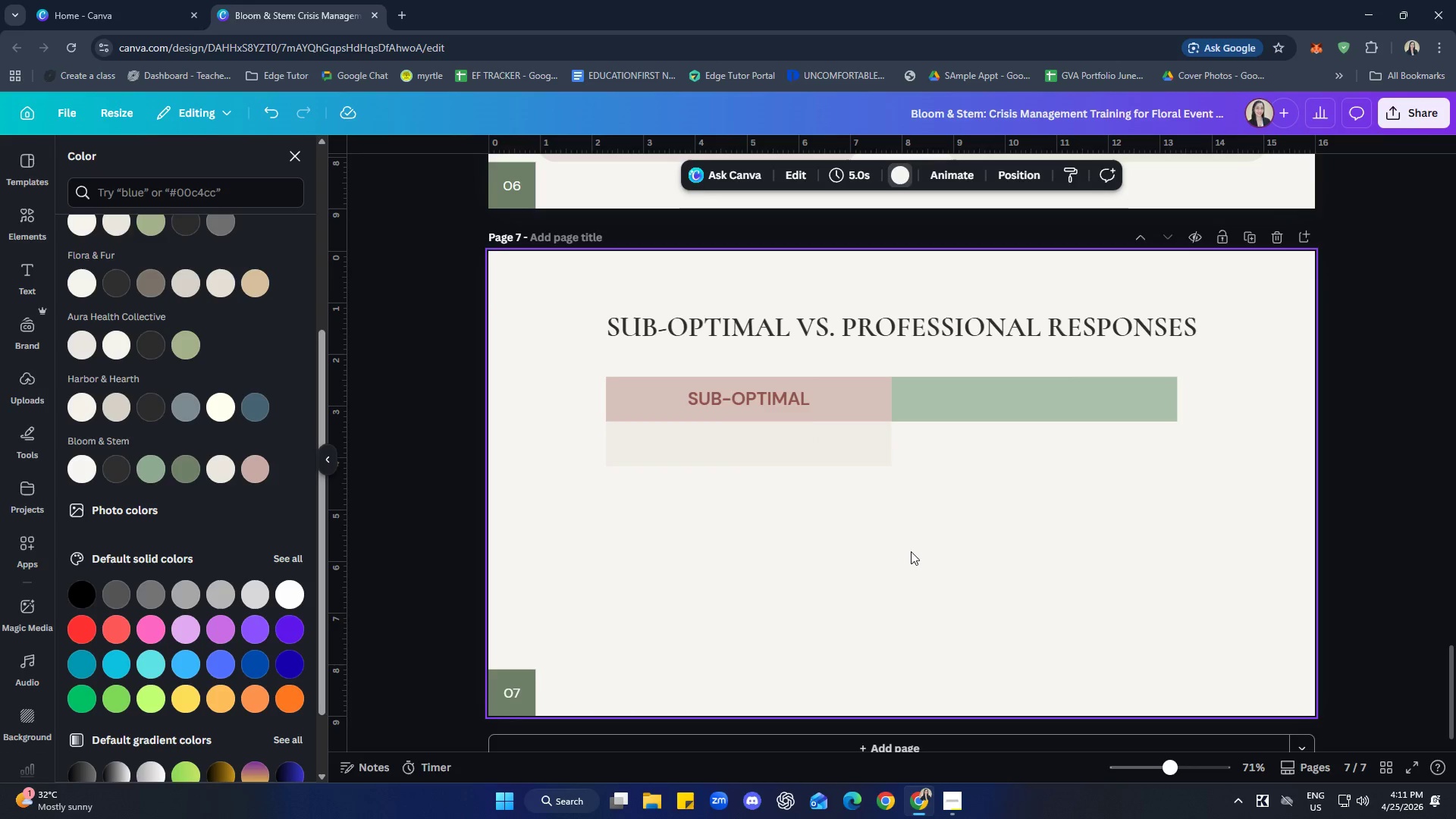 
key(Control+V)
 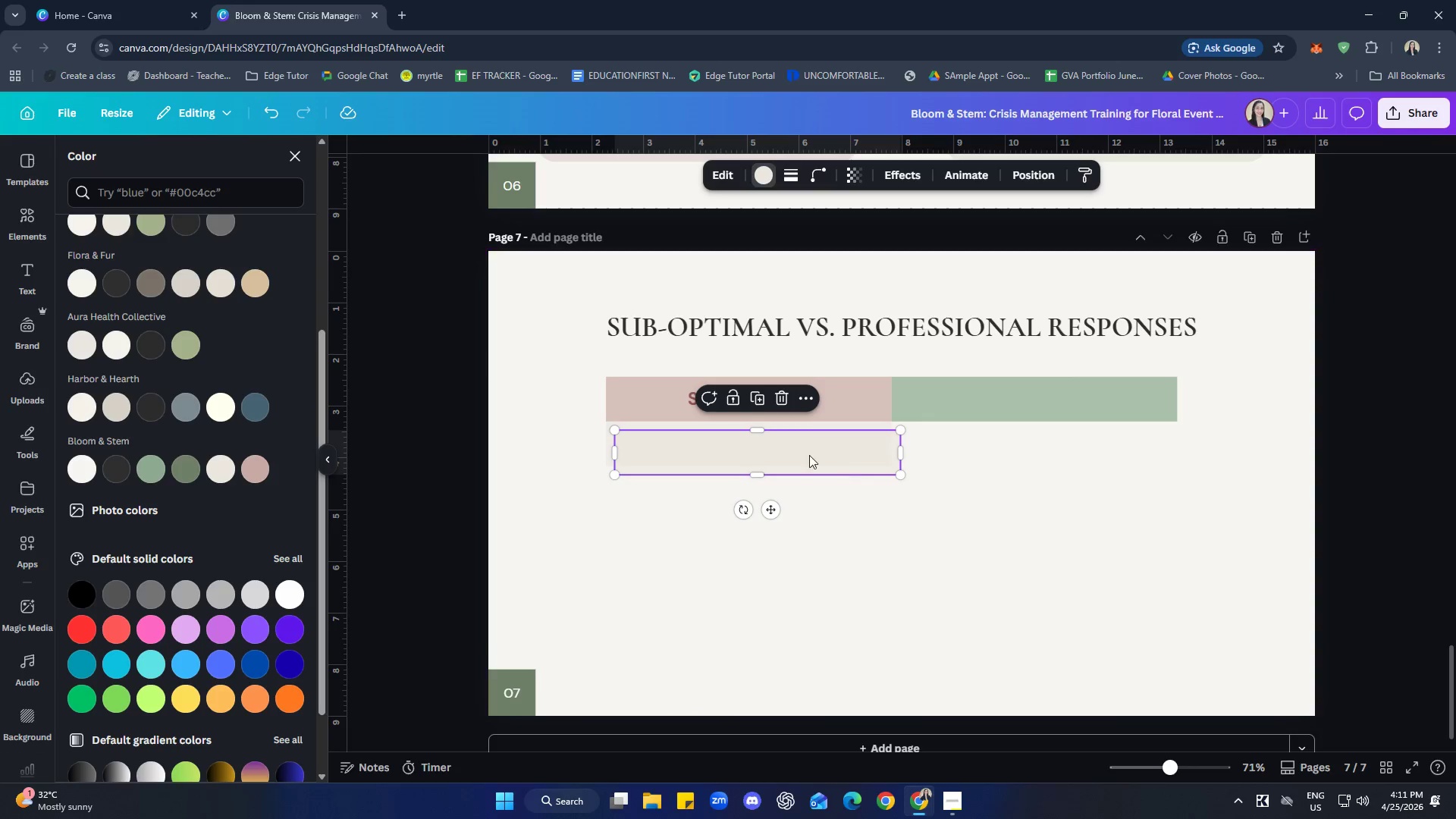 
left_click_drag(start_coordinate=[804, 451], to_coordinate=[1083, 441])
 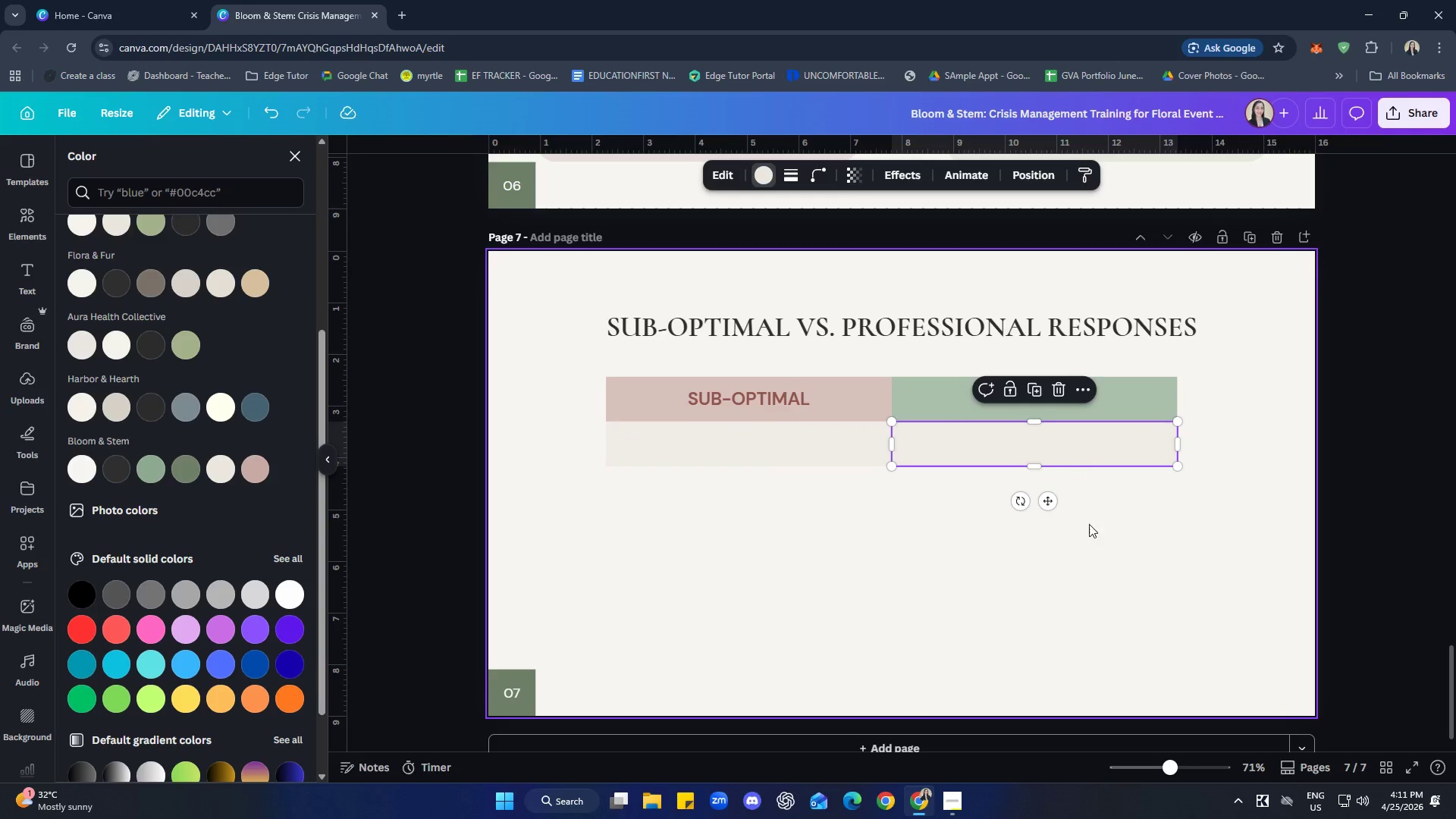 
left_click([1089, 524])
 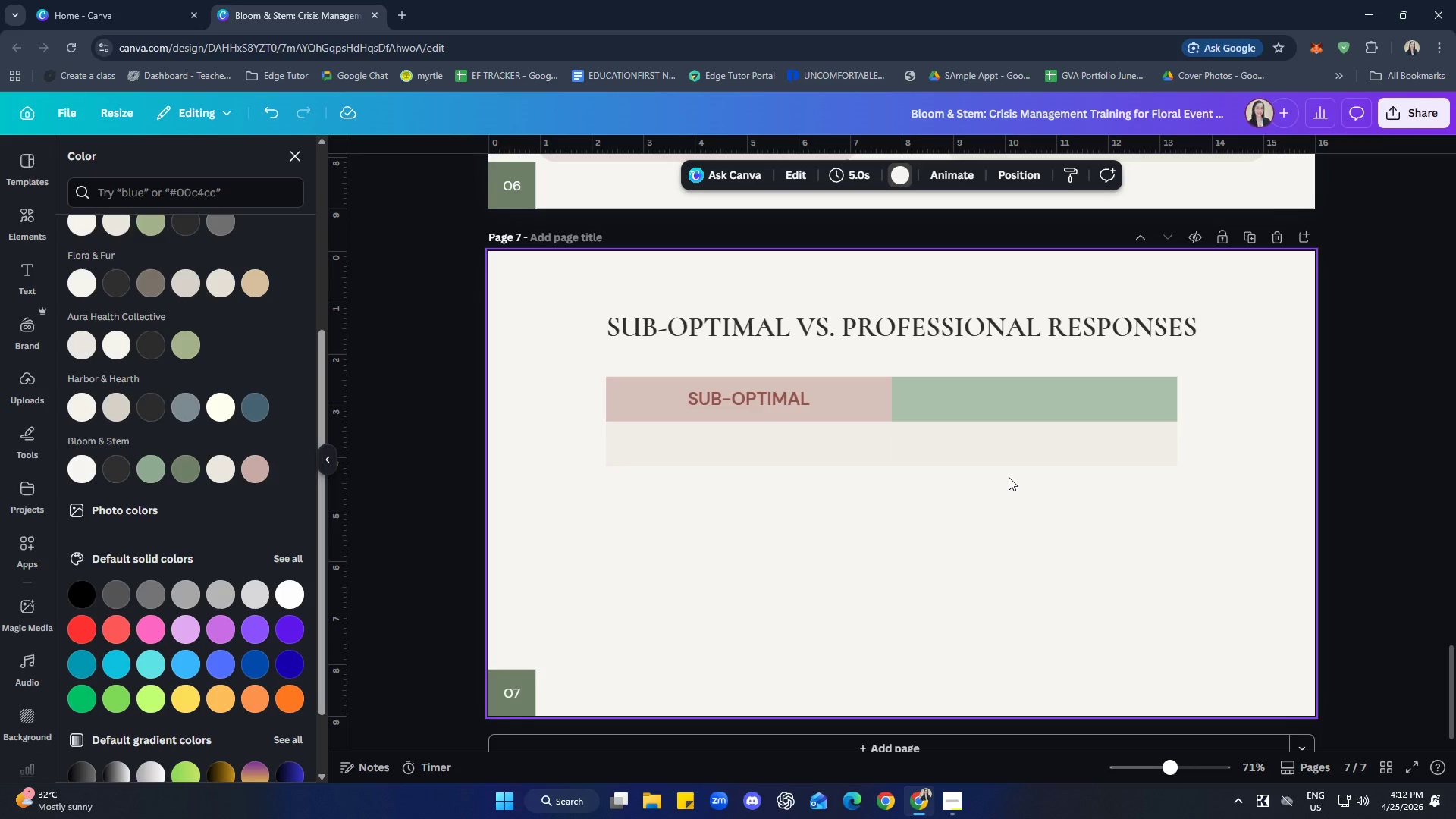 
wait(26.25)
 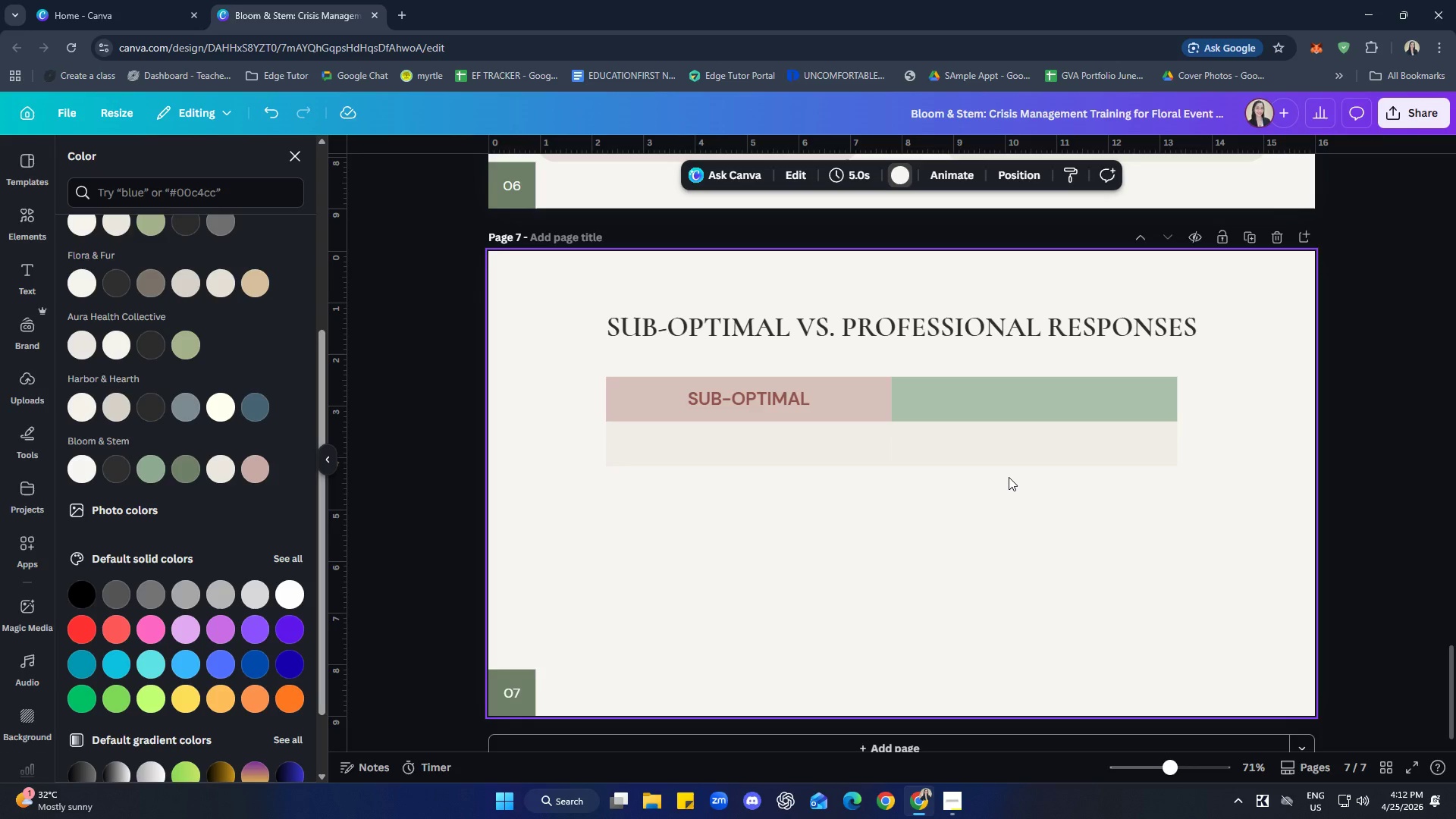 
left_click([852, 606])
 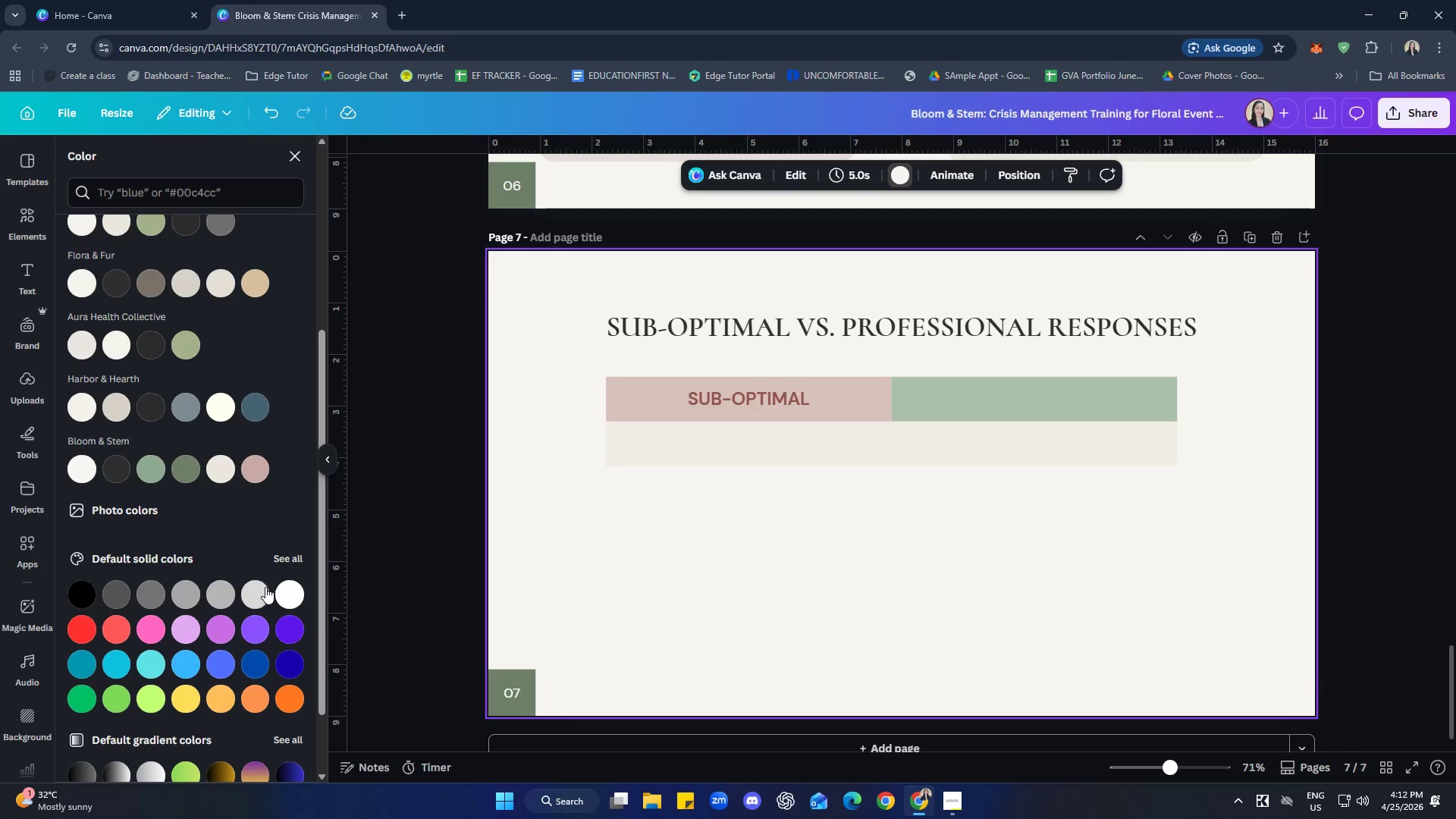 
scroll: coordinate [251, 522], scroll_direction: up, amount: 1.0
 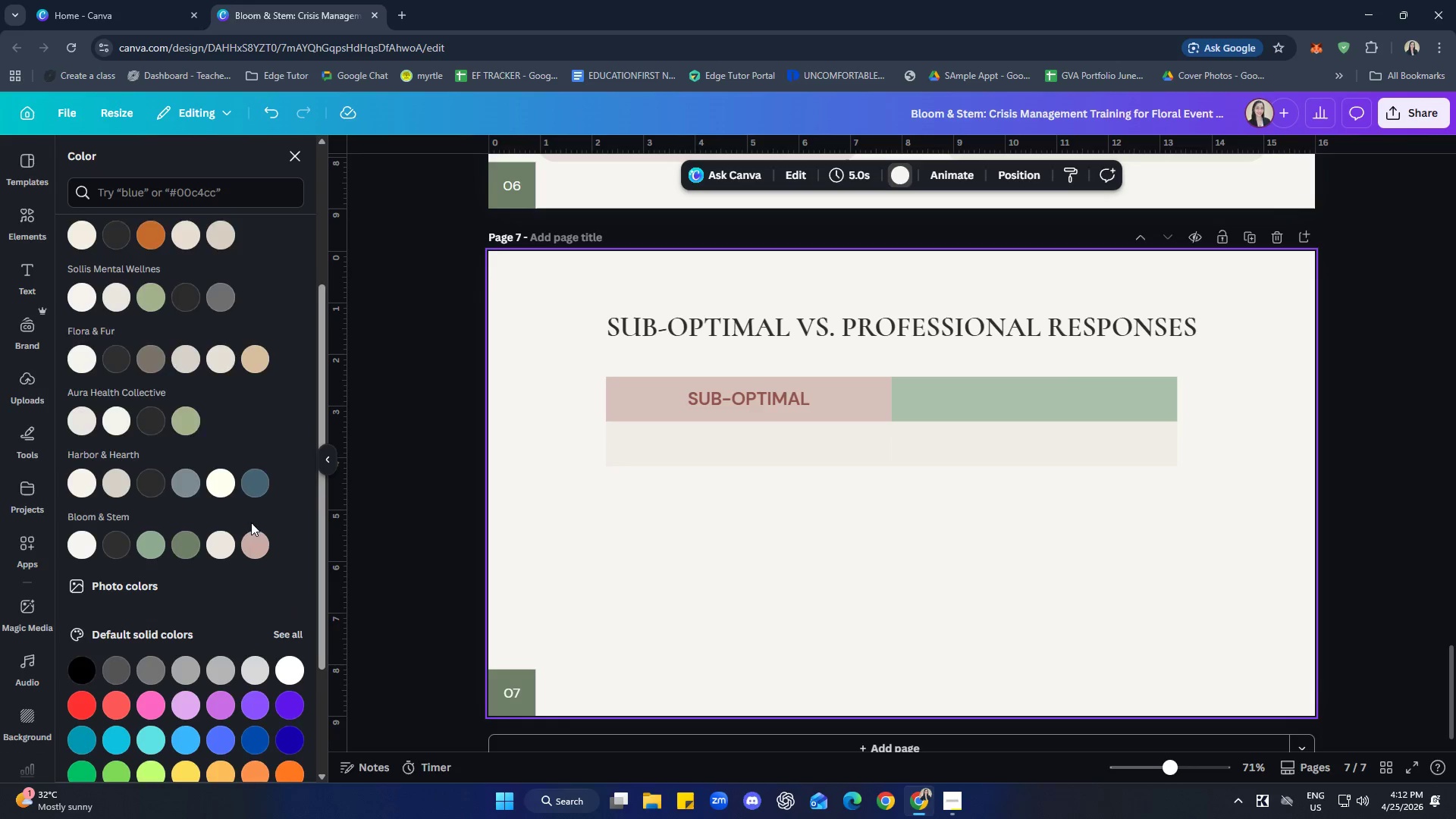 
scroll: coordinate [251, 522], scroll_direction: down, amount: 1.0
 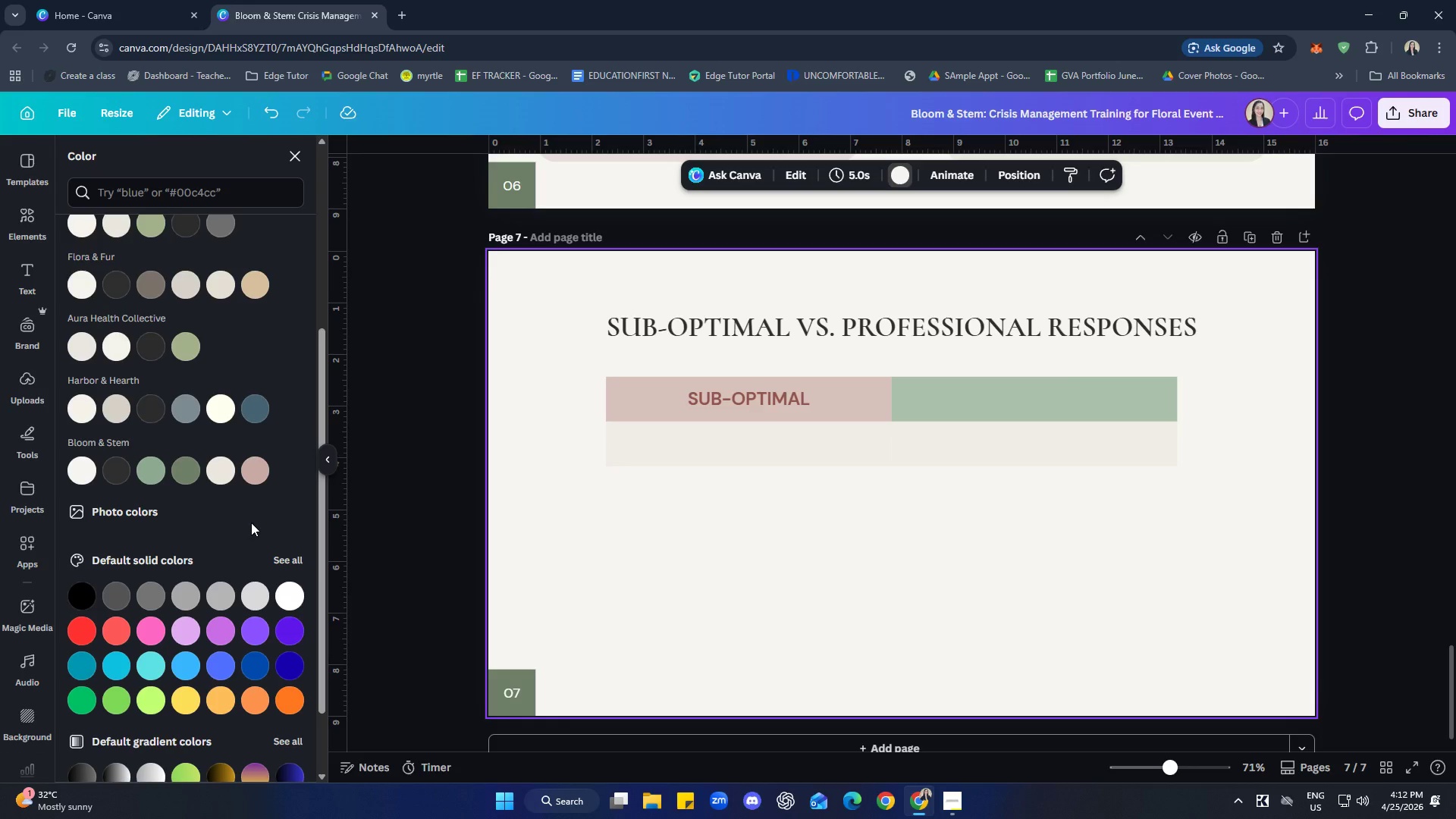 
scroll: coordinate [251, 522], scroll_direction: none, amount: 0.0
 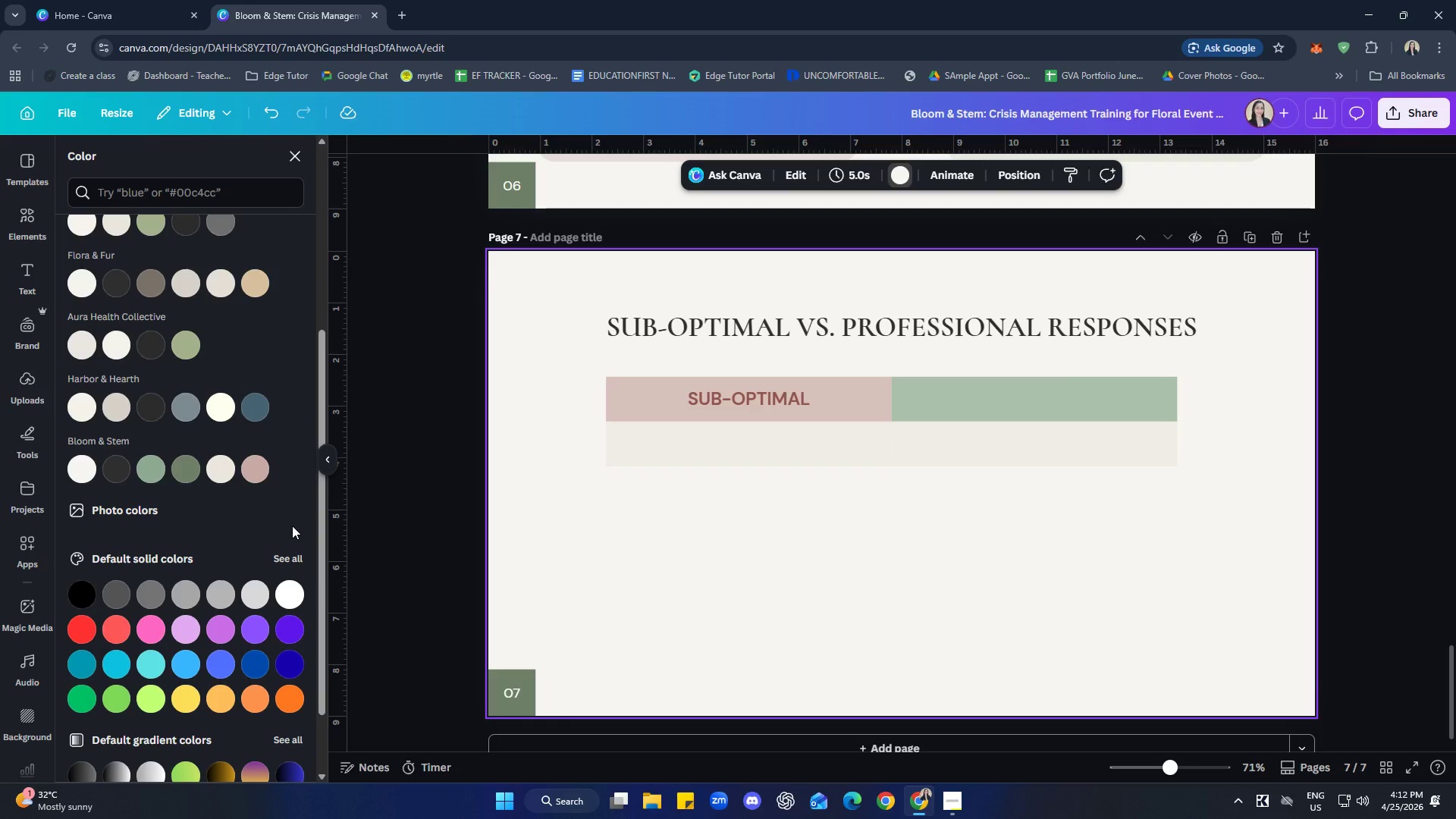 
left_click_drag(start_coordinate=[891, 582], to_coordinate=[897, 581])
 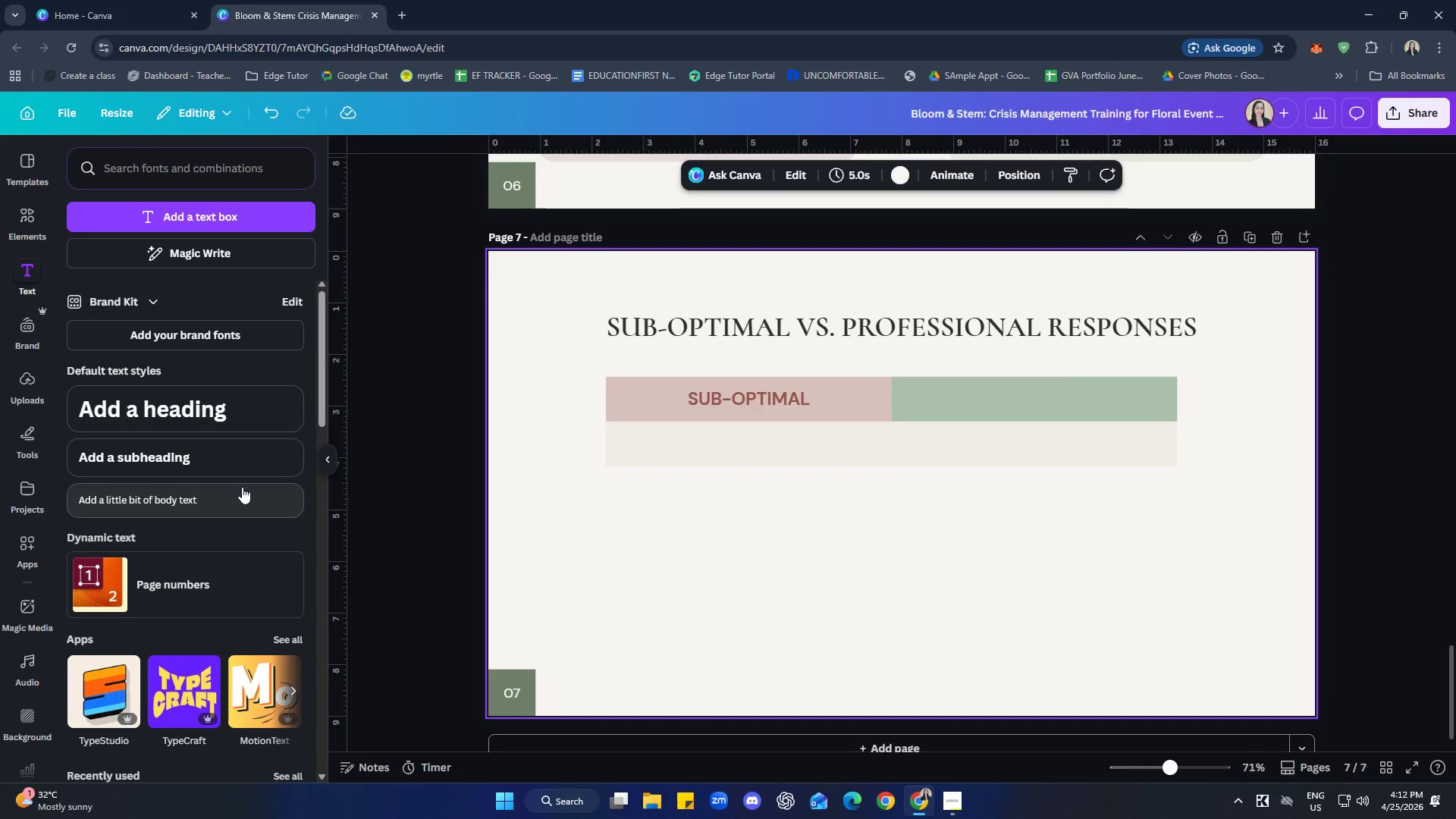 
wait(8.05)
 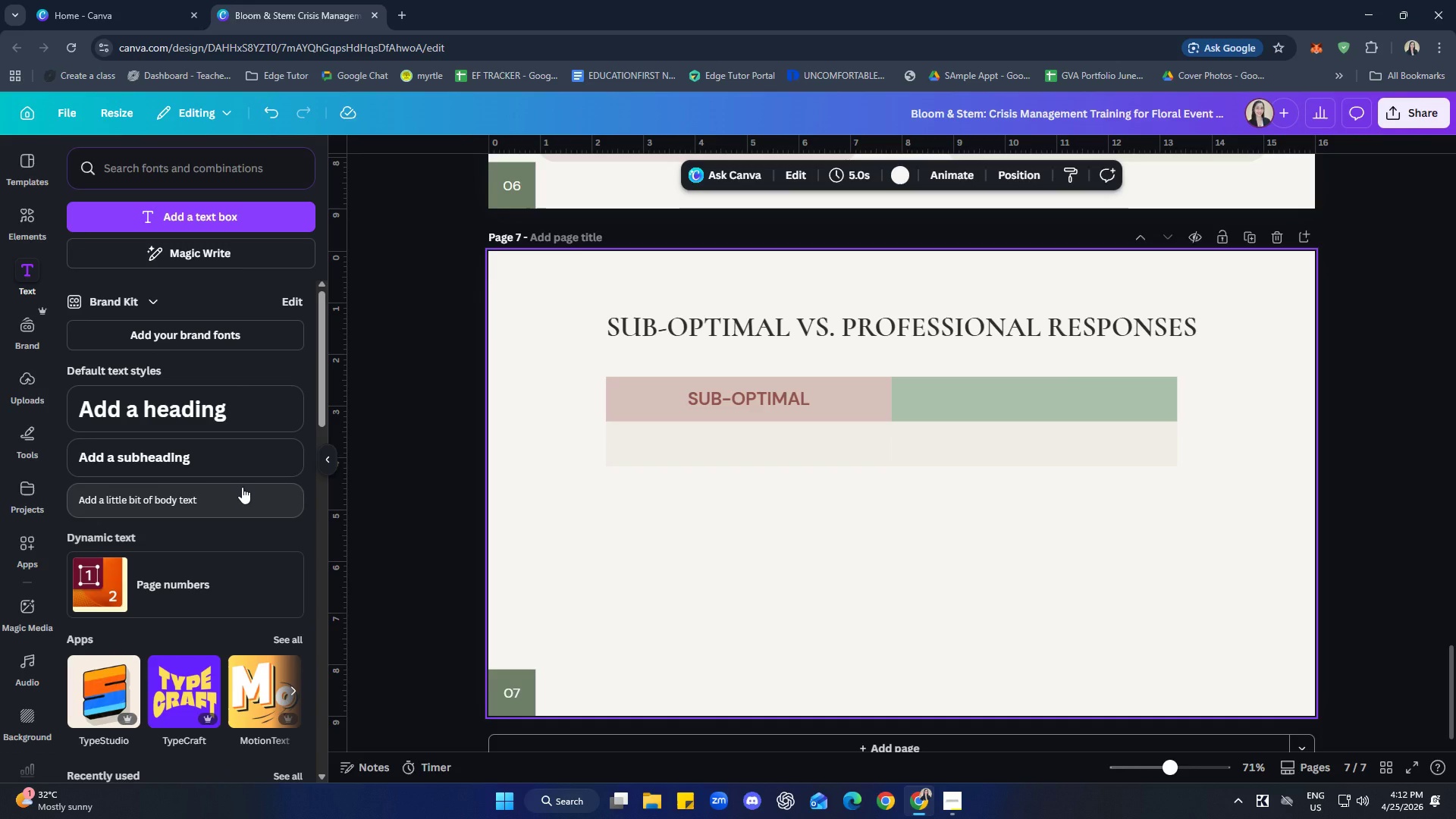 
left_click([36, 225])
 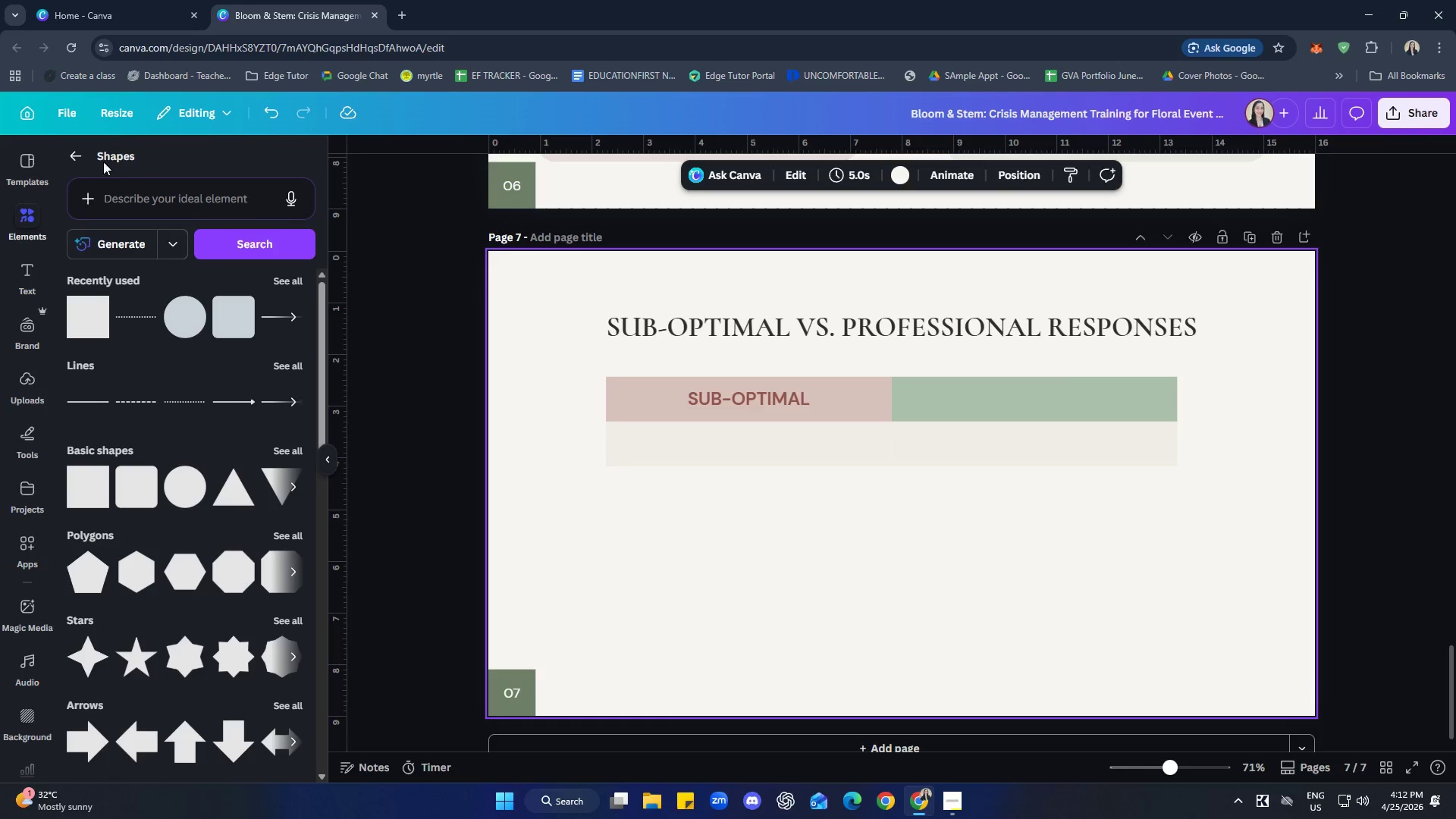 
left_click([67, 146])
 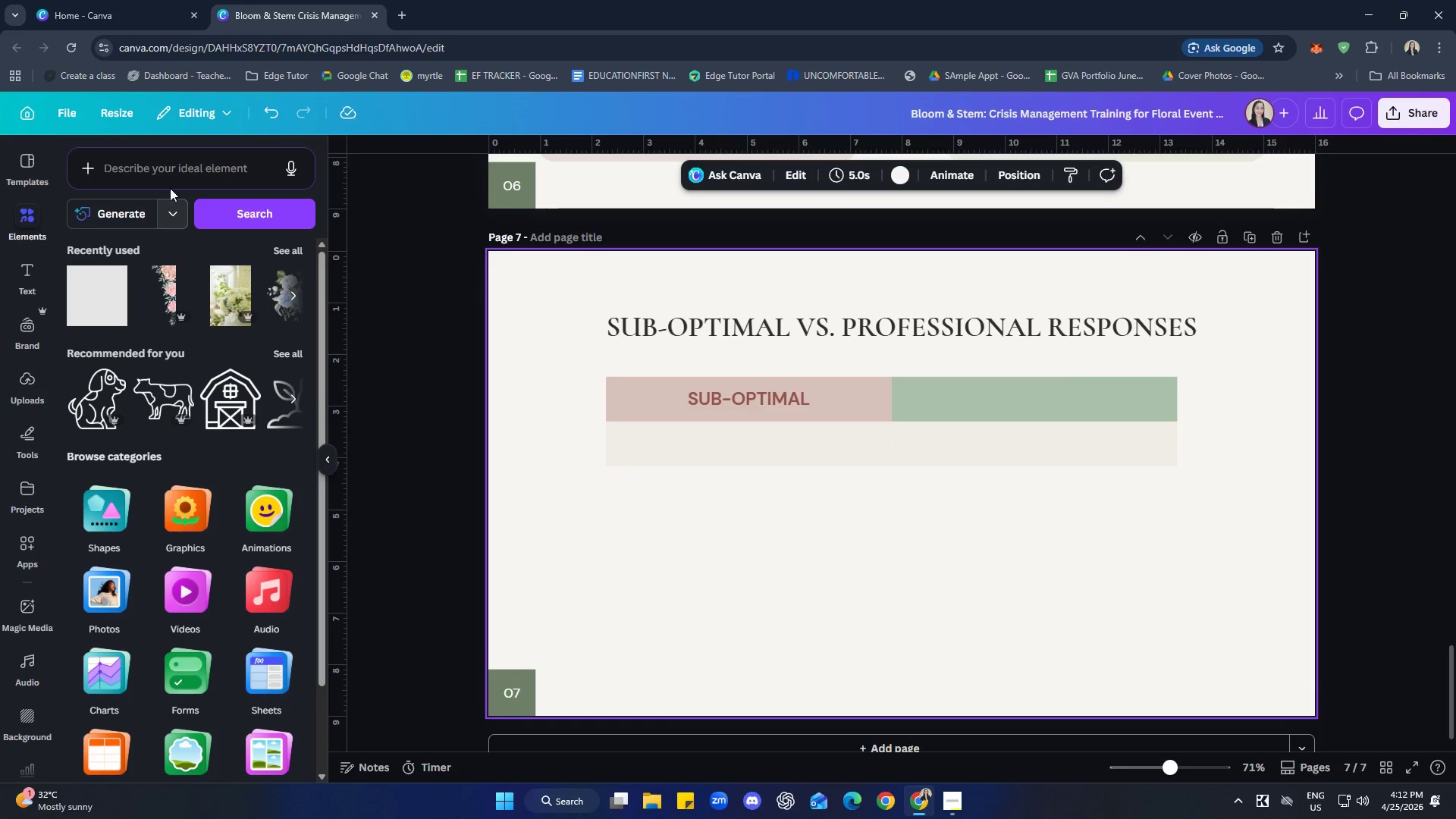 
left_click([164, 162])
 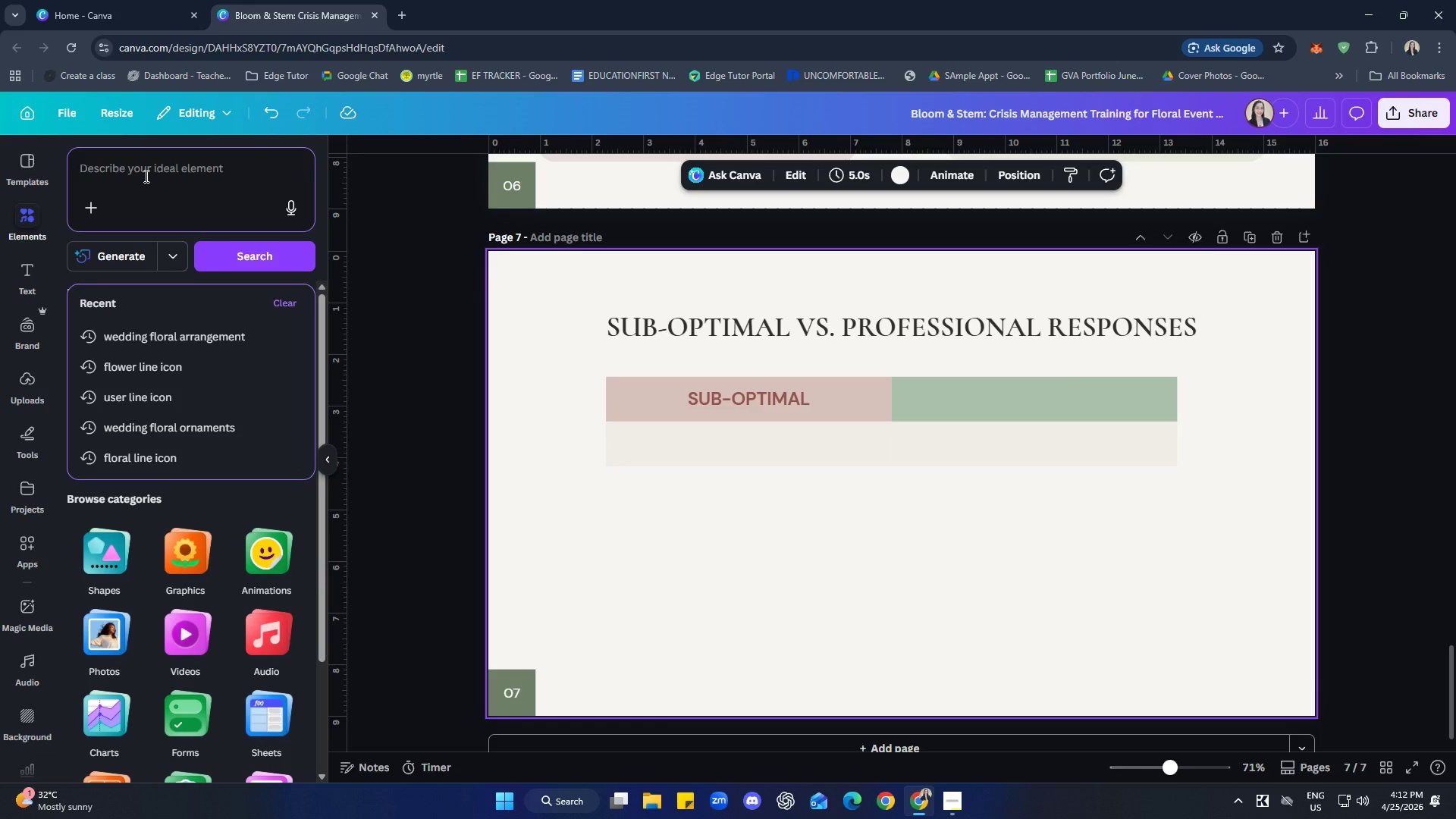 
hold_key(key=X, duration=0.34)
 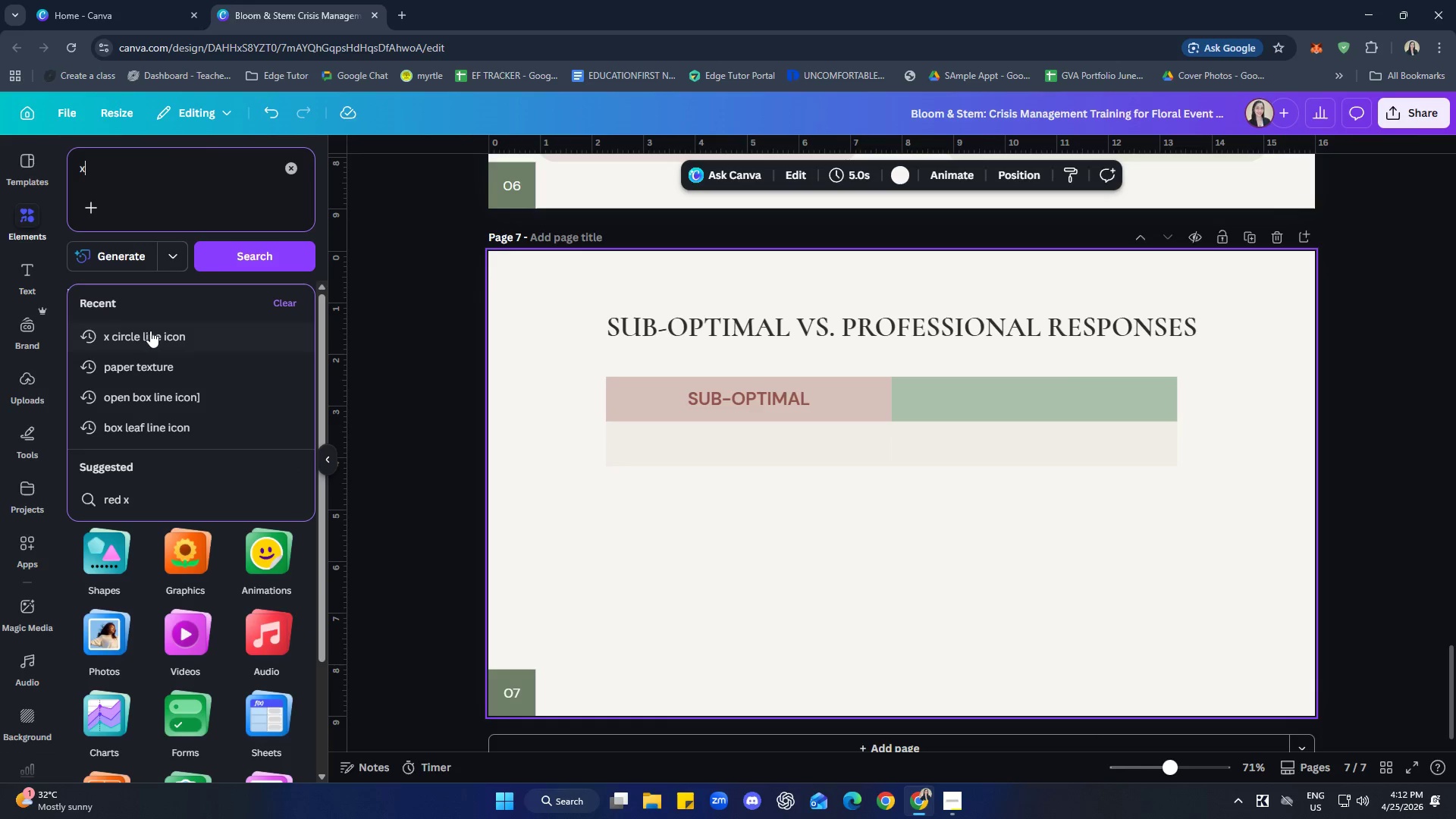 
left_click([150, 331])
 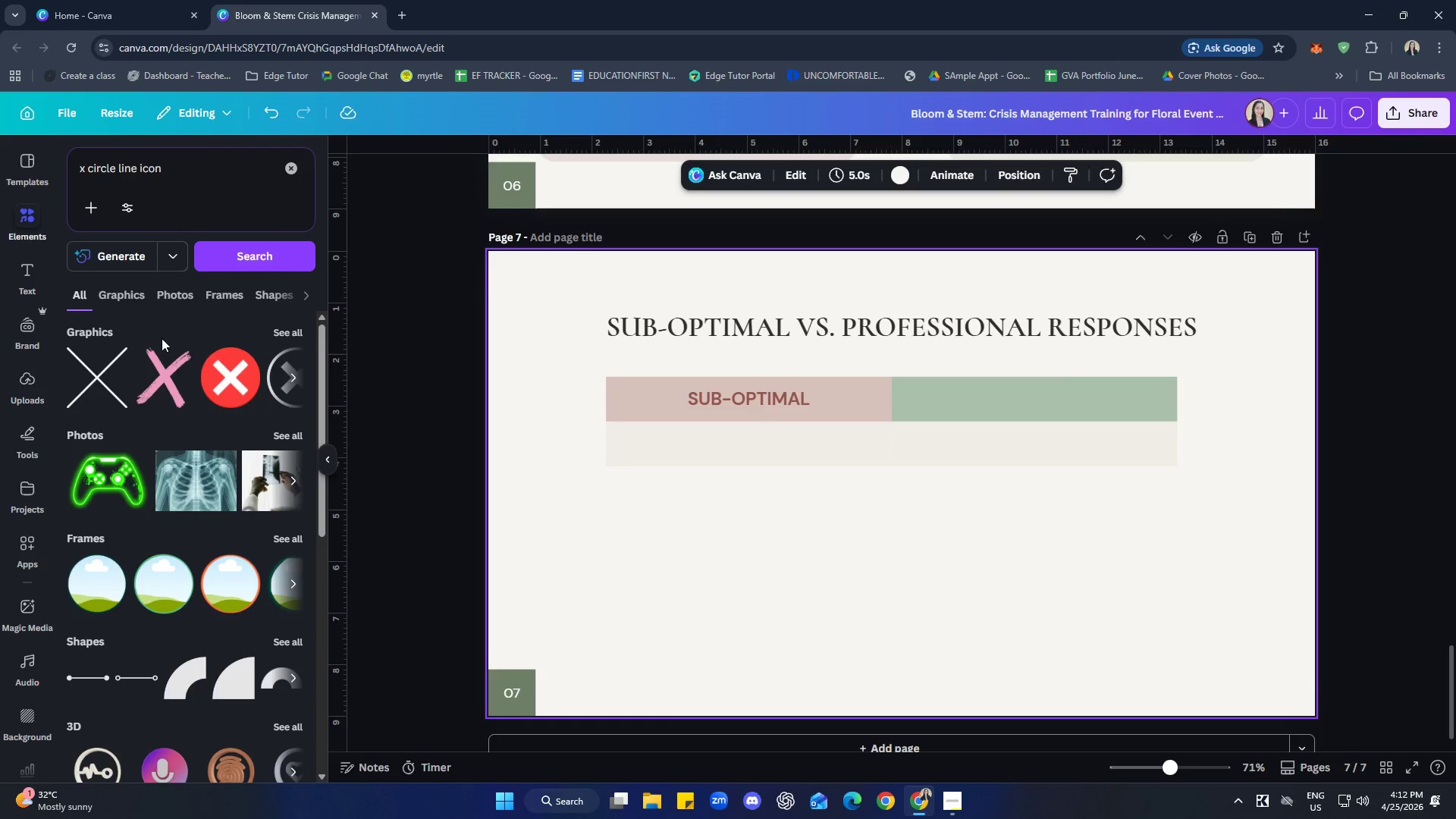 
left_click([275, 327])
 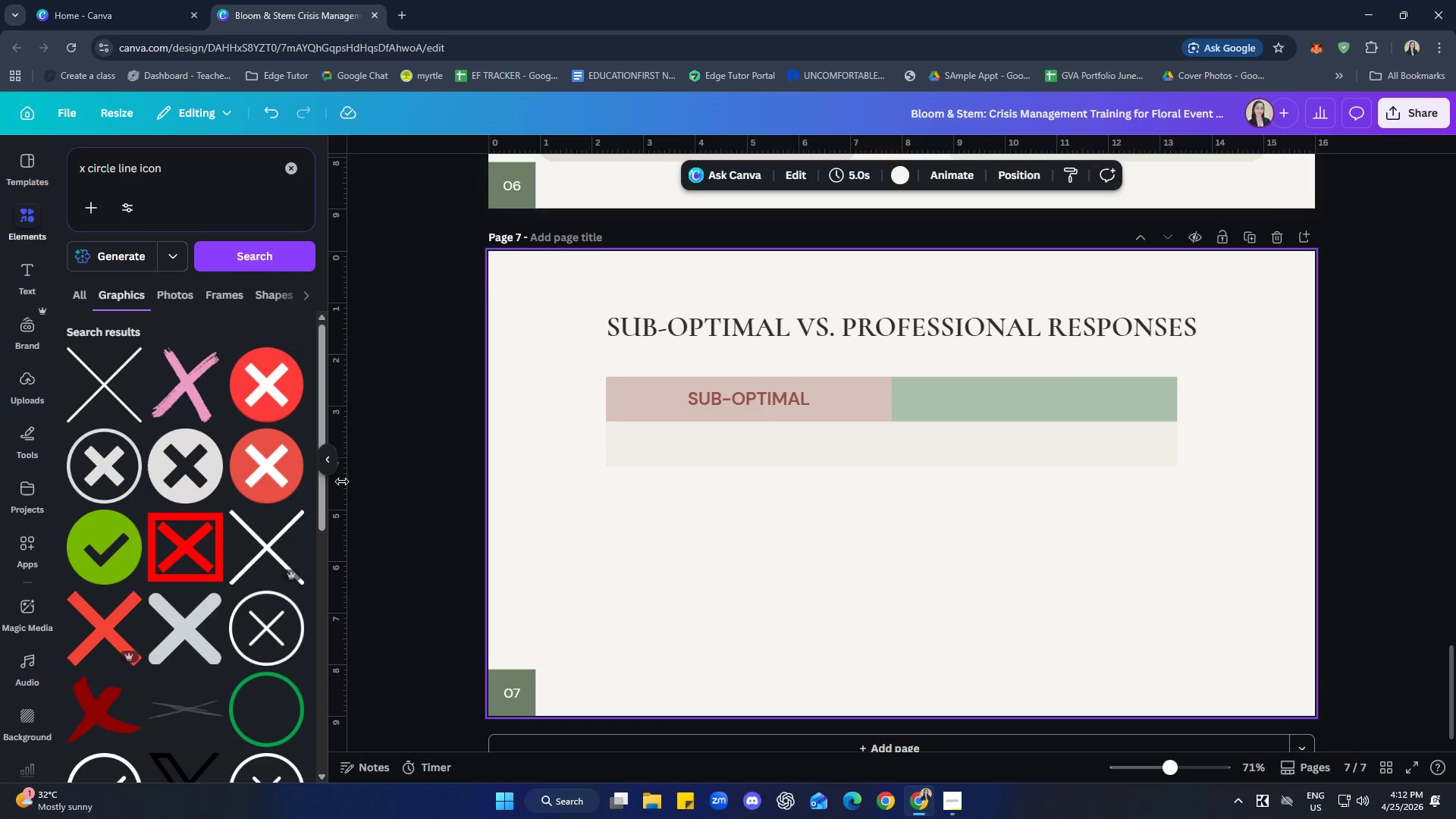 
scroll: coordinate [251, 462], scroll_direction: down, amount: 2.0
 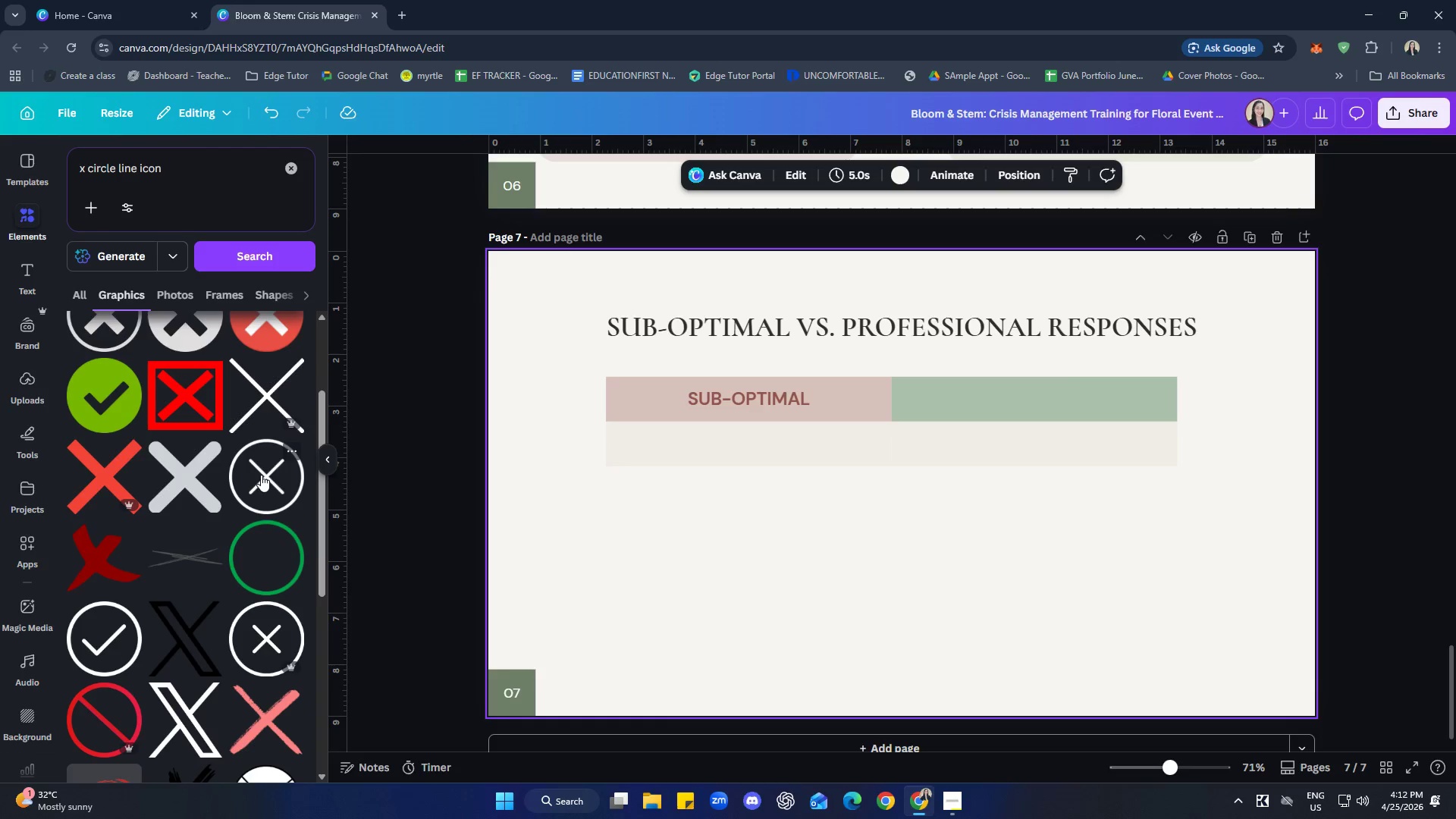 
left_click([692, 456])
 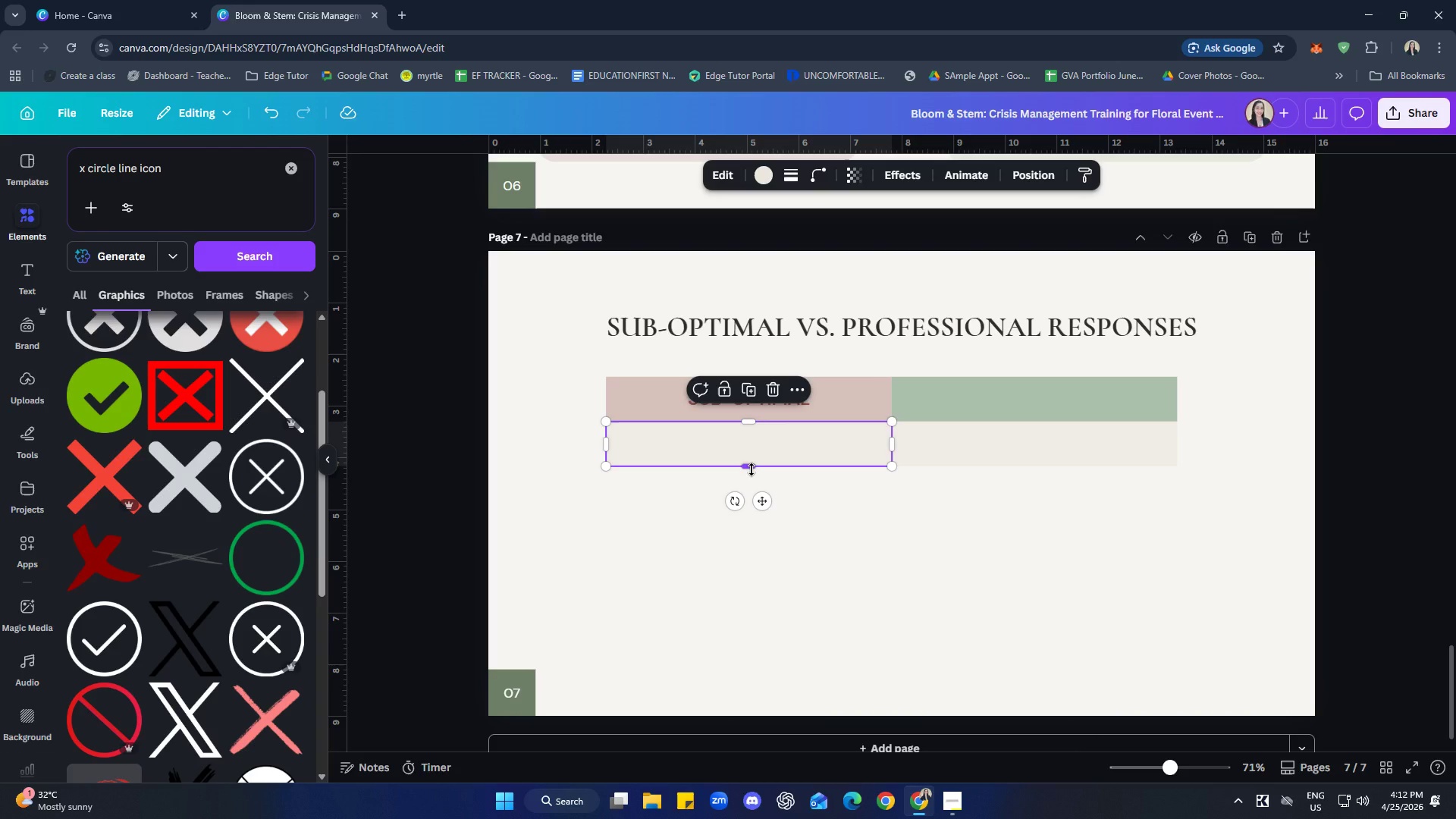 
left_click_drag(start_coordinate=[752, 469], to_coordinate=[753, 485])
 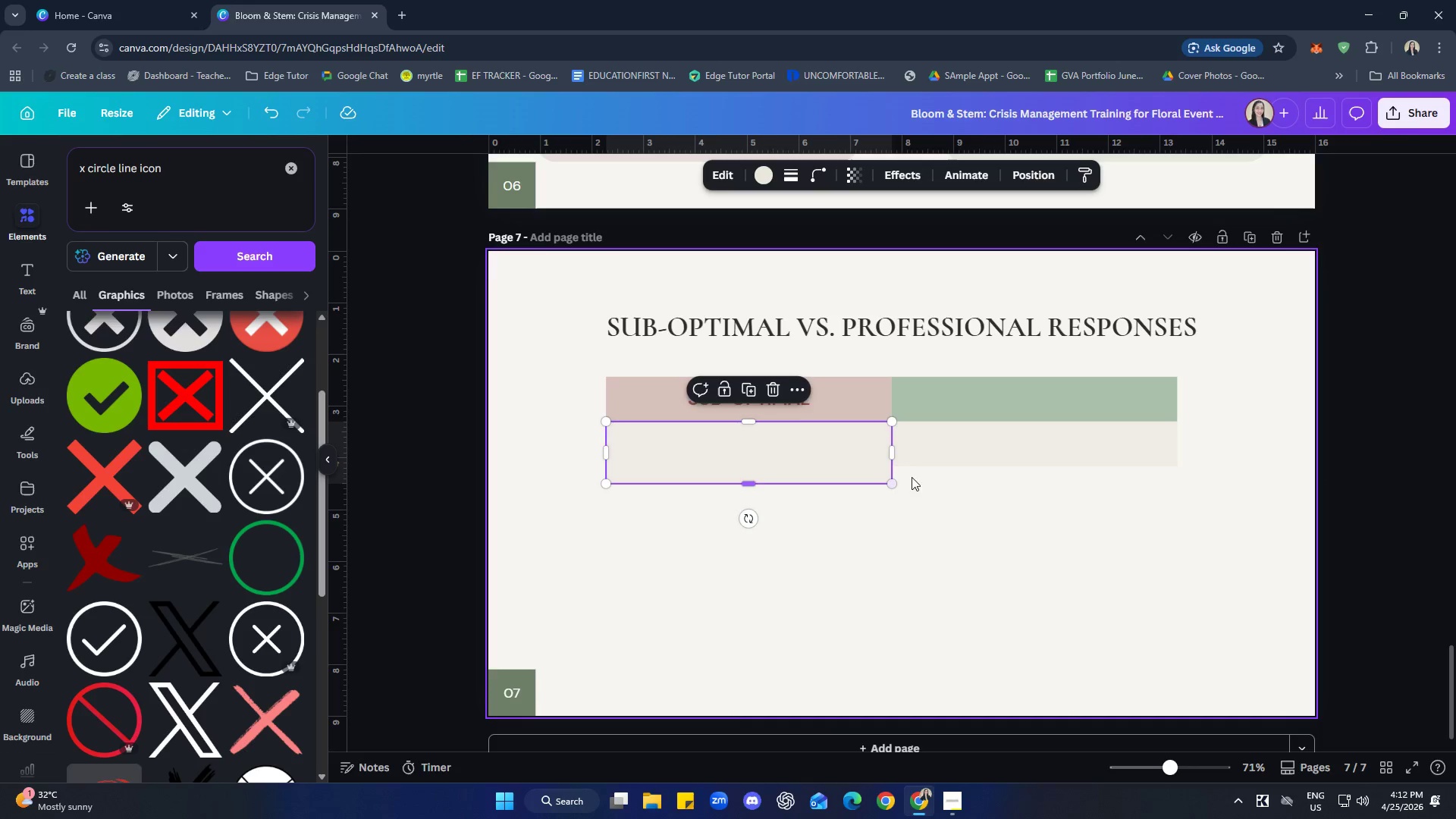 
left_click([1007, 466])
 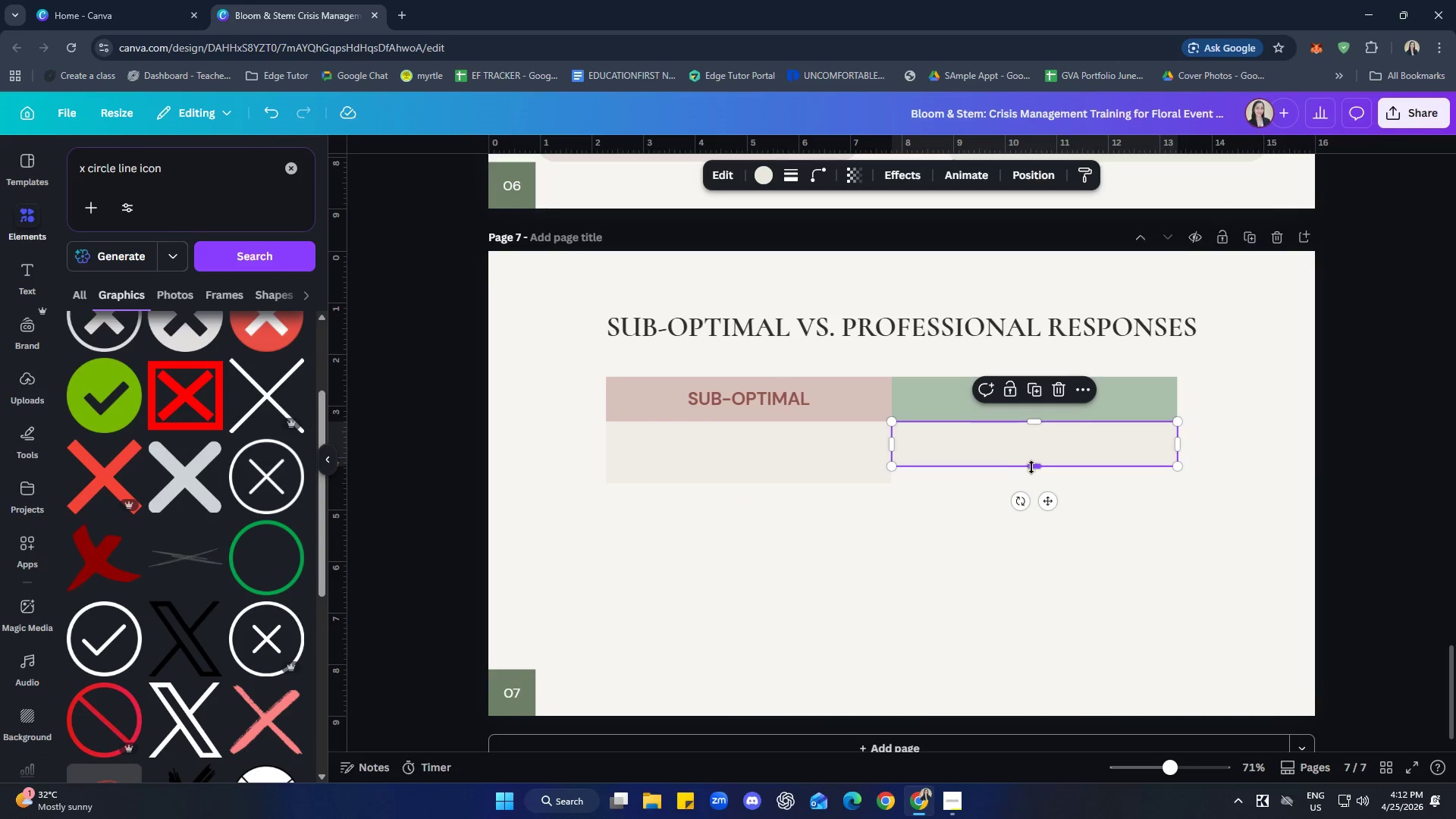 
left_click_drag(start_coordinate=[1038, 466], to_coordinate=[1042, 485])
 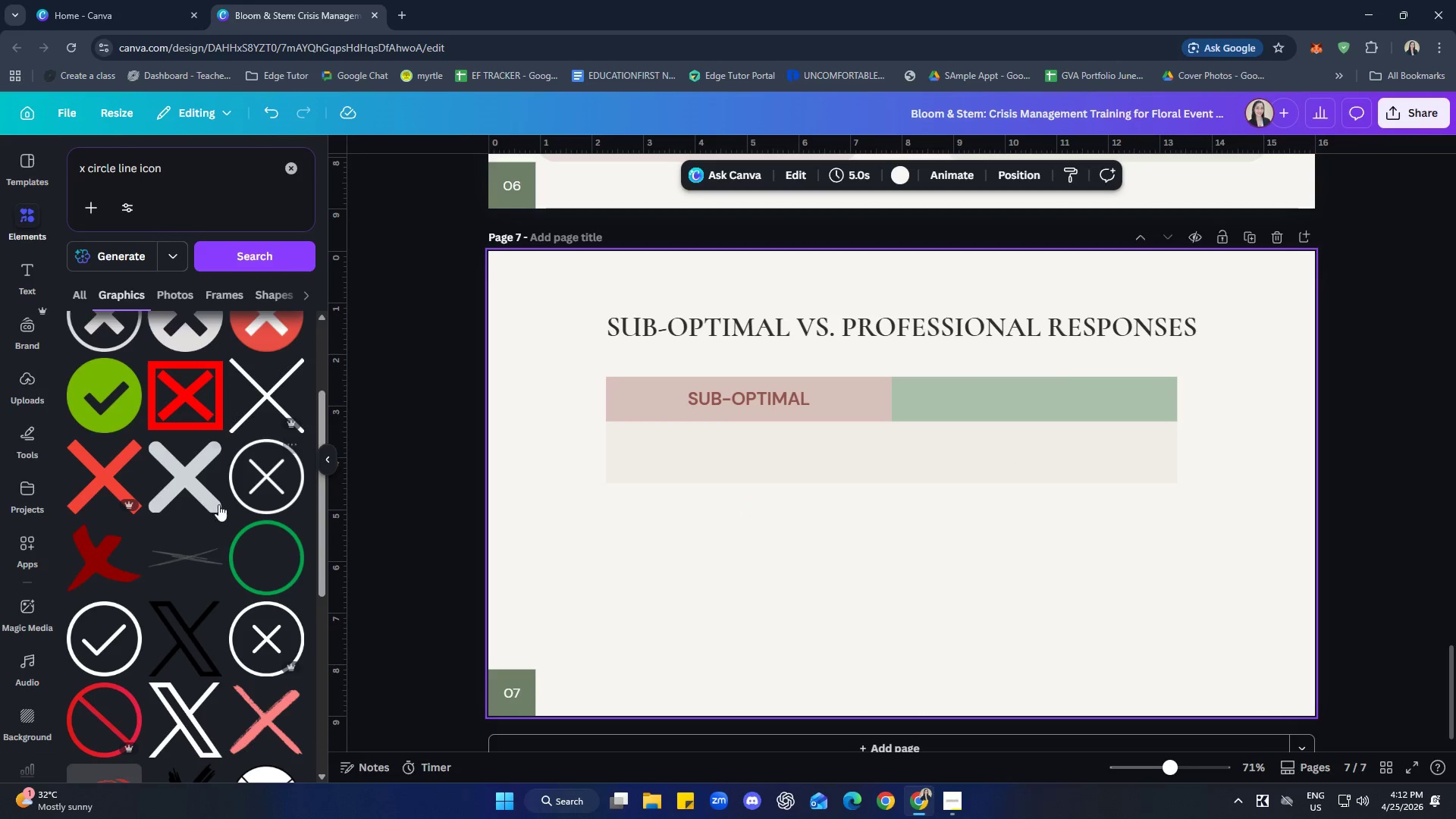 
left_click([268, 472])
 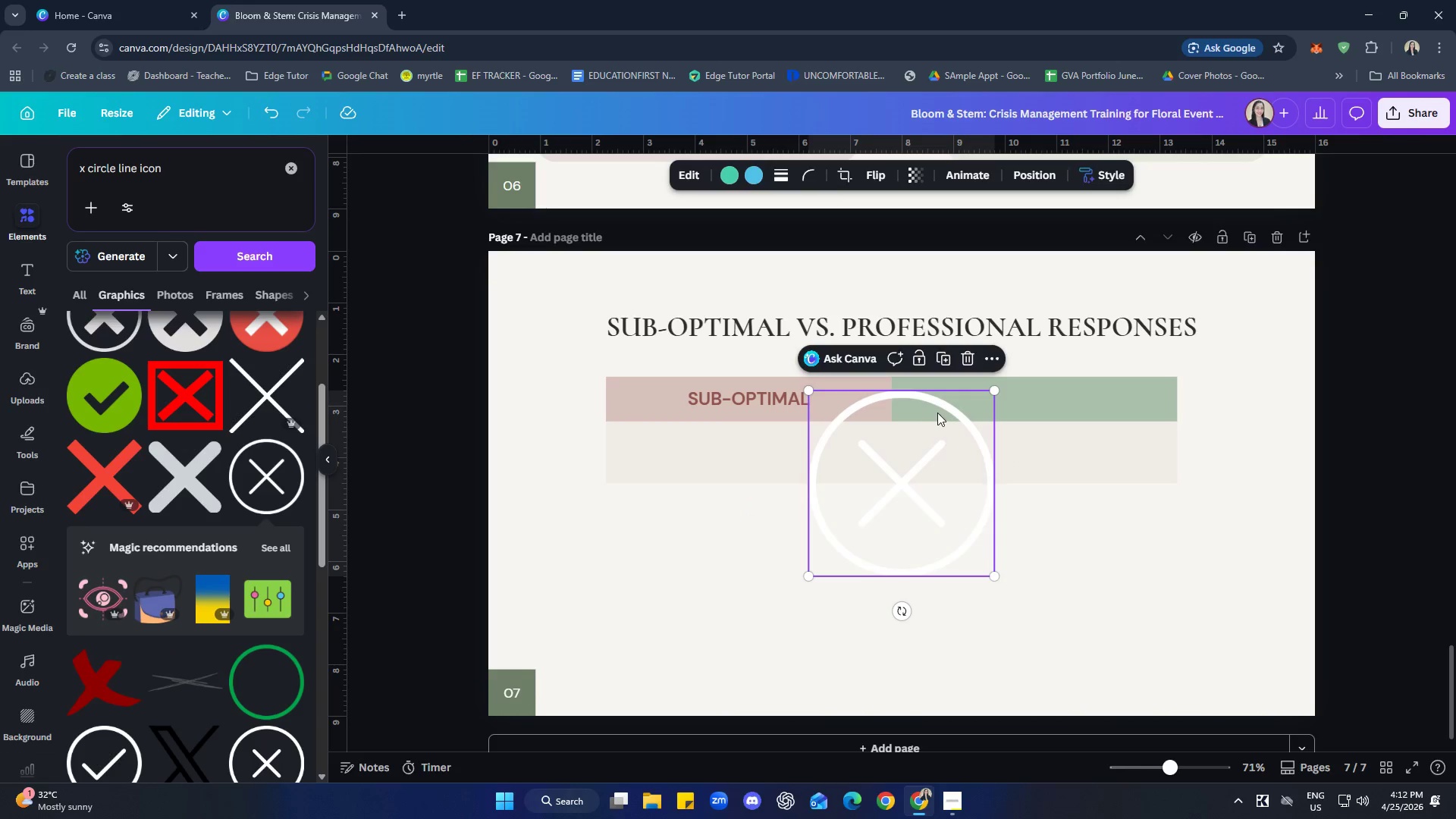 
left_click([972, 356])
 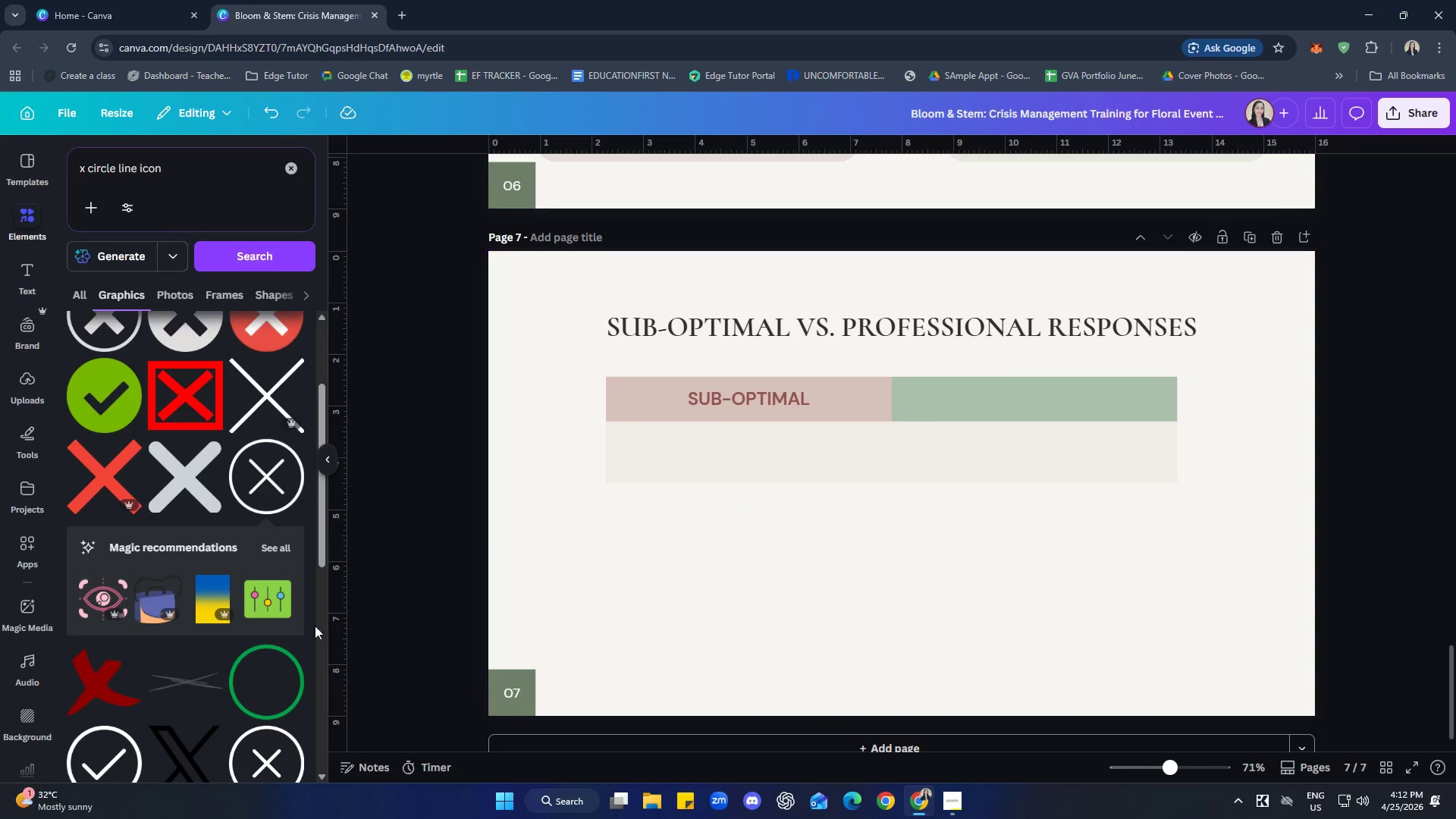 
left_click([260, 608])
 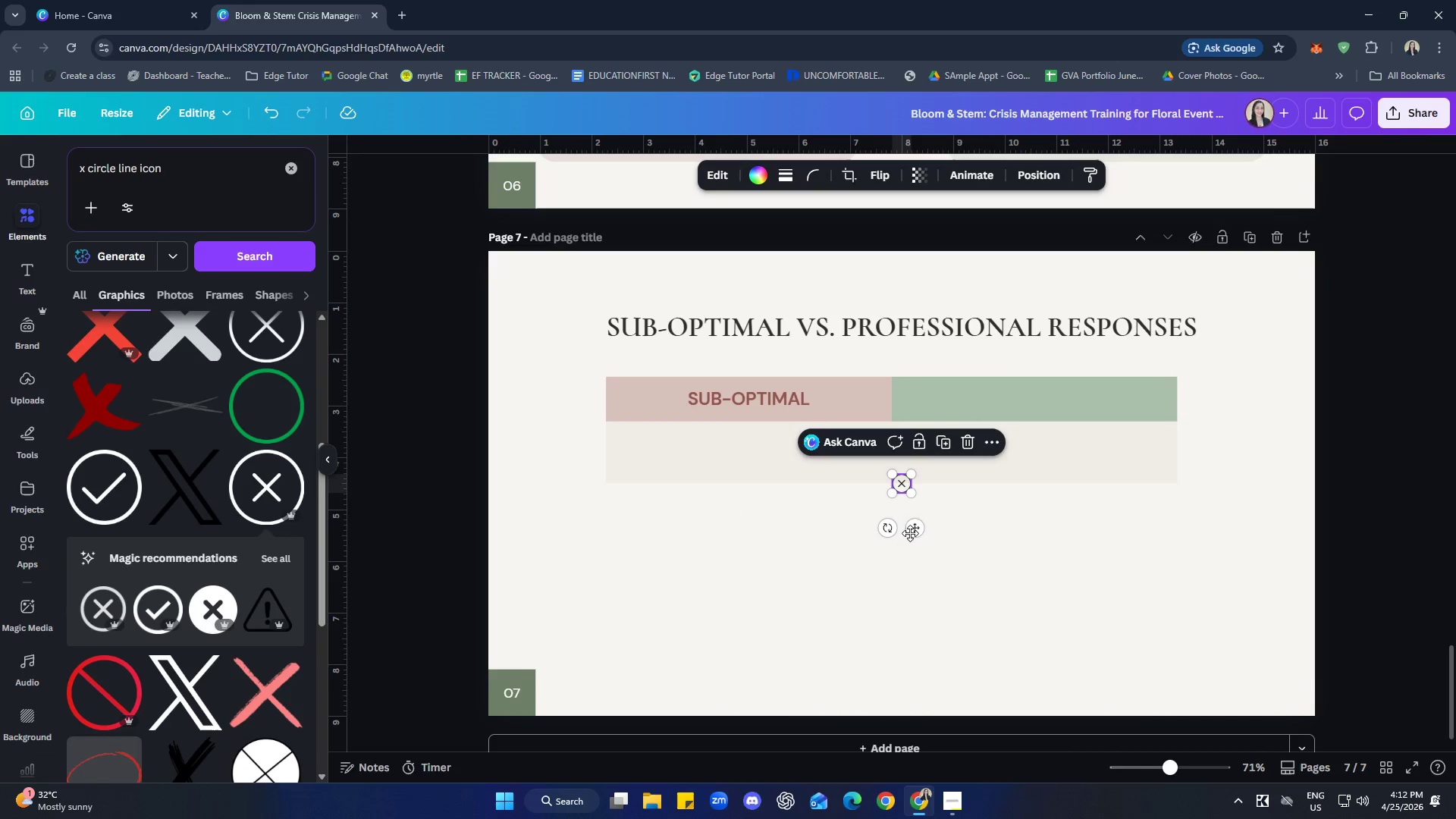 
scroll: coordinate [241, 623], scroll_direction: down, amount: 2.0
 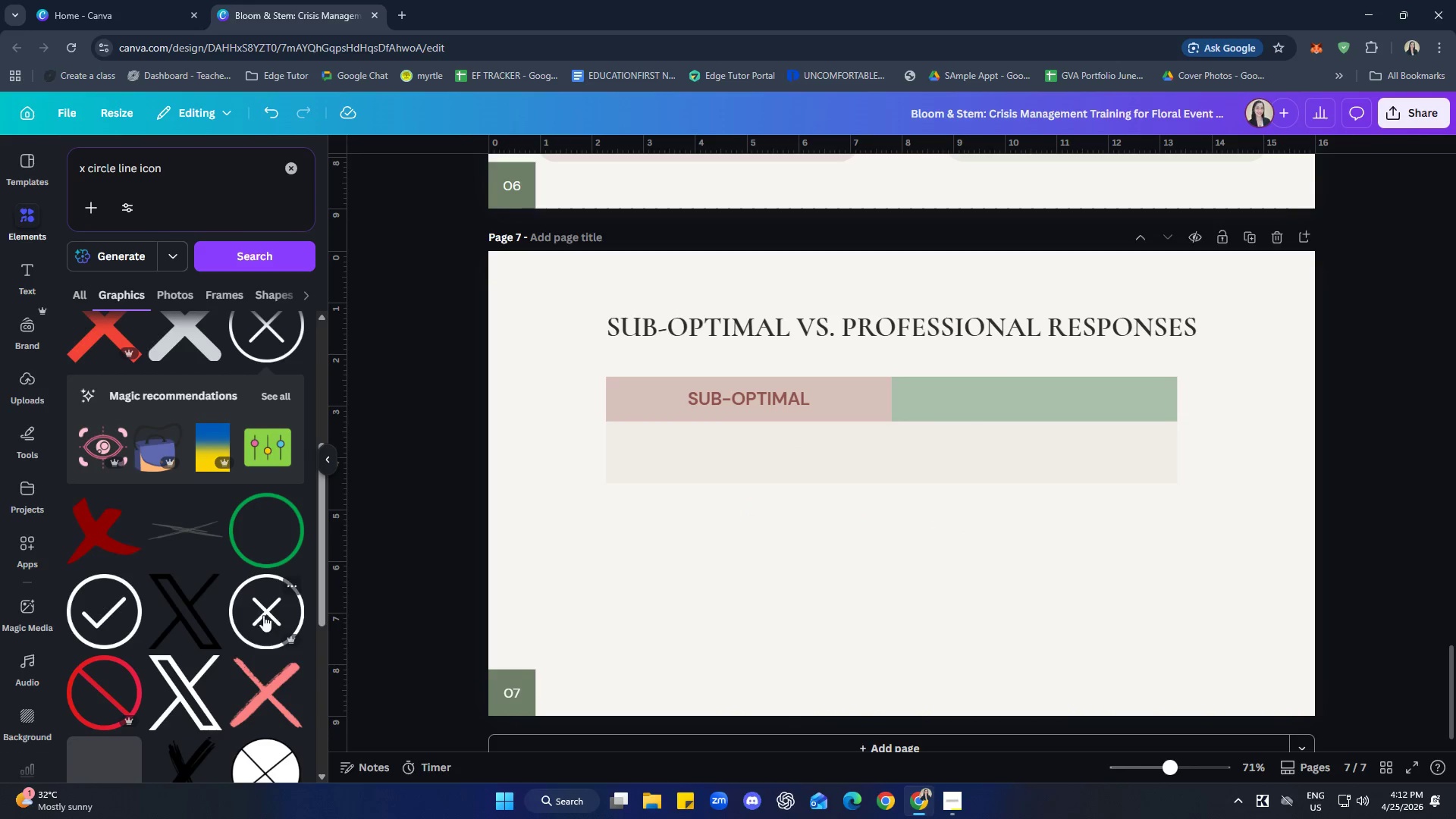 
left_click_drag(start_coordinate=[917, 533], to_coordinate=[660, 503])
 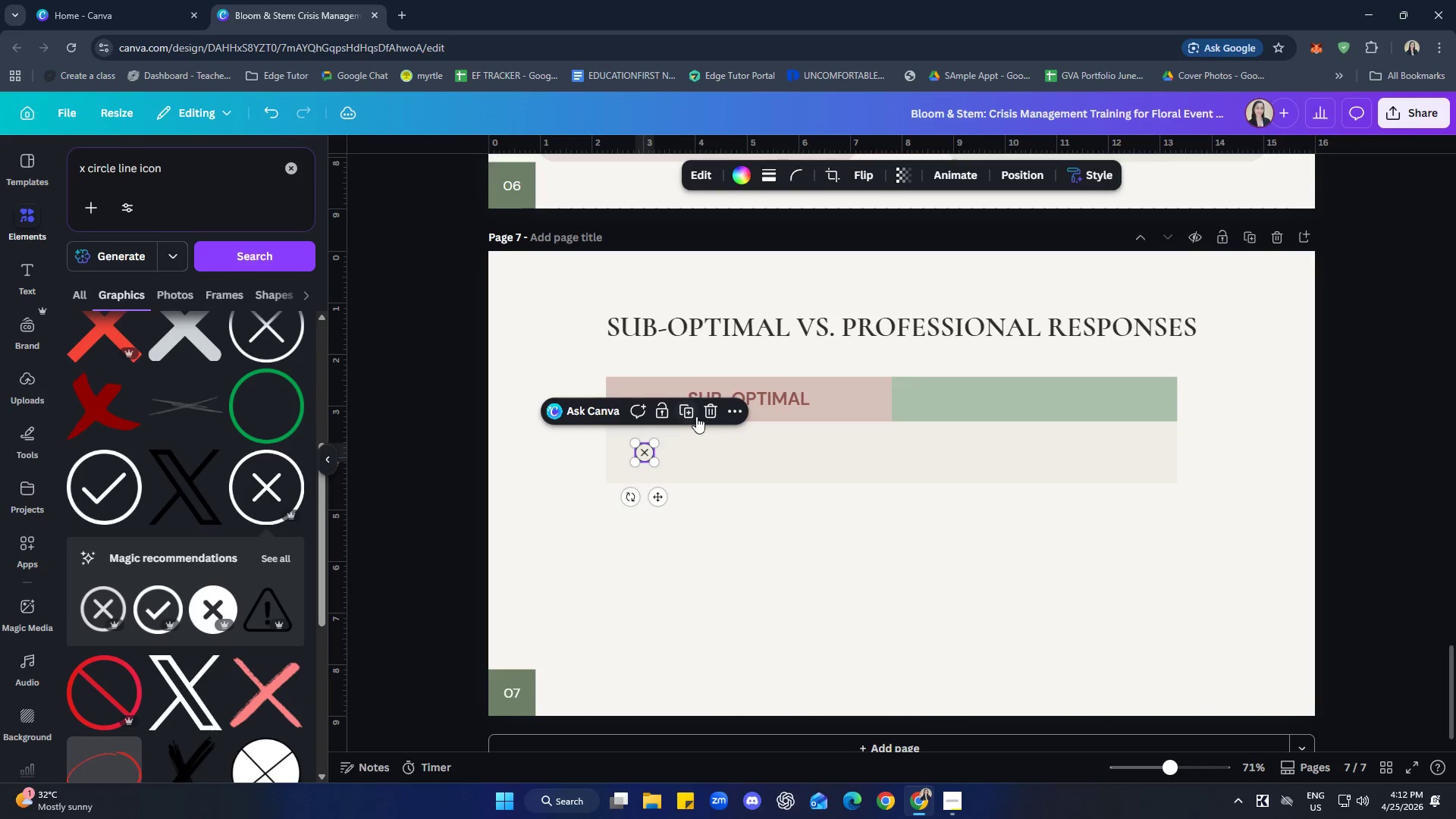 
left_click([701, 413])
 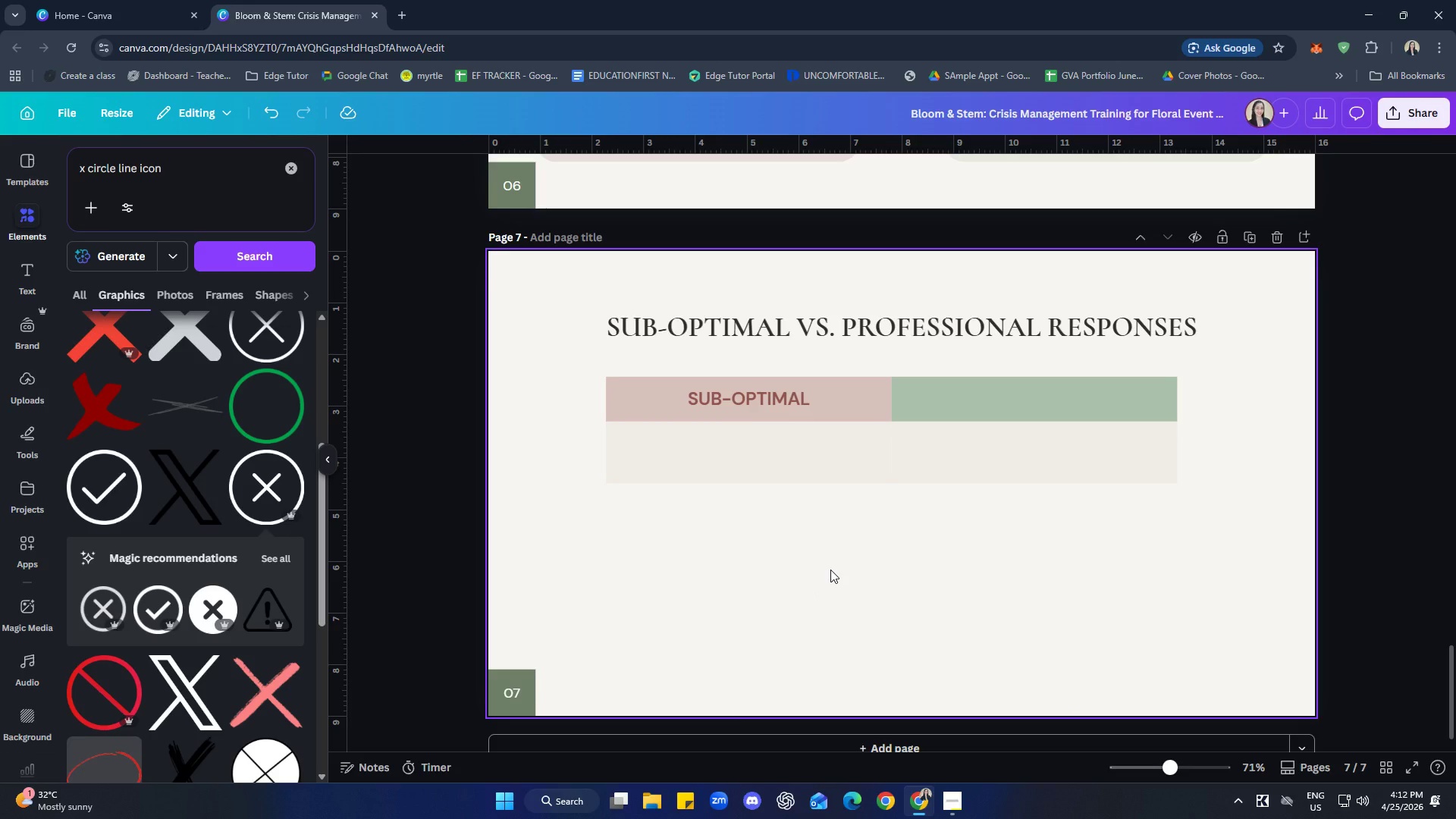 
scroll: coordinate [852, 558], scroll_direction: up, amount: 5.0
 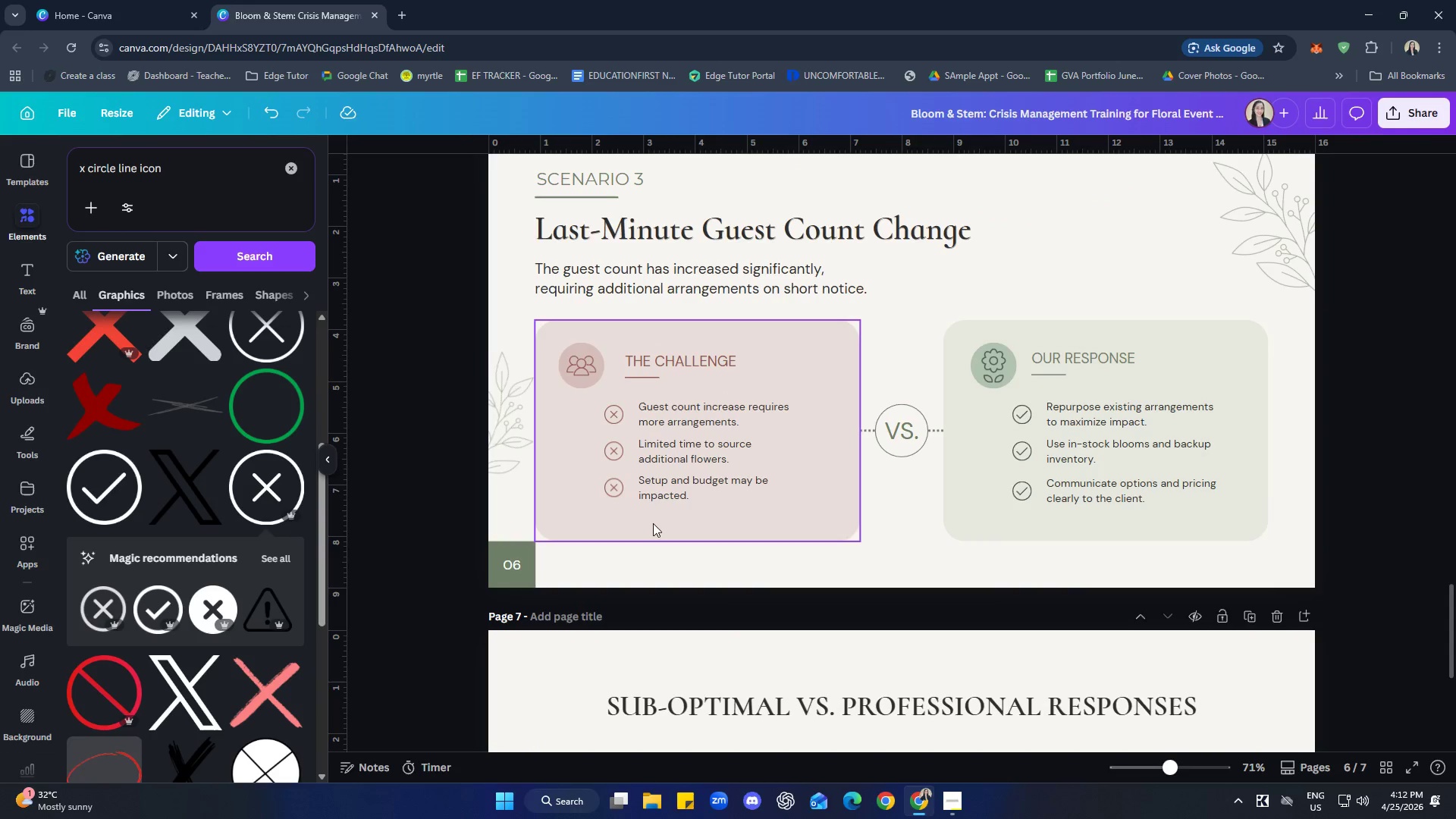 
left_click([608, 485])
 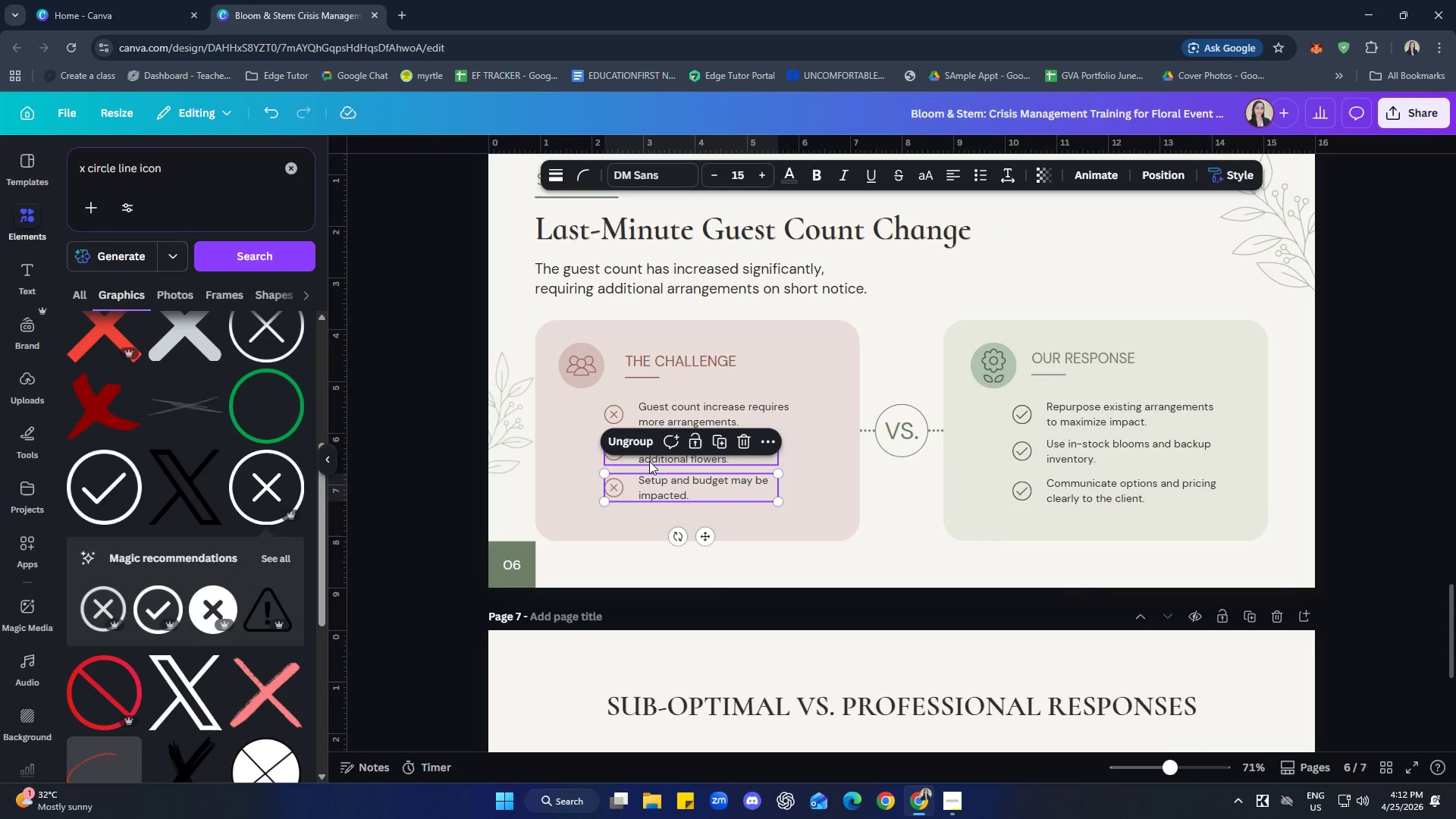 
left_click([637, 445])
 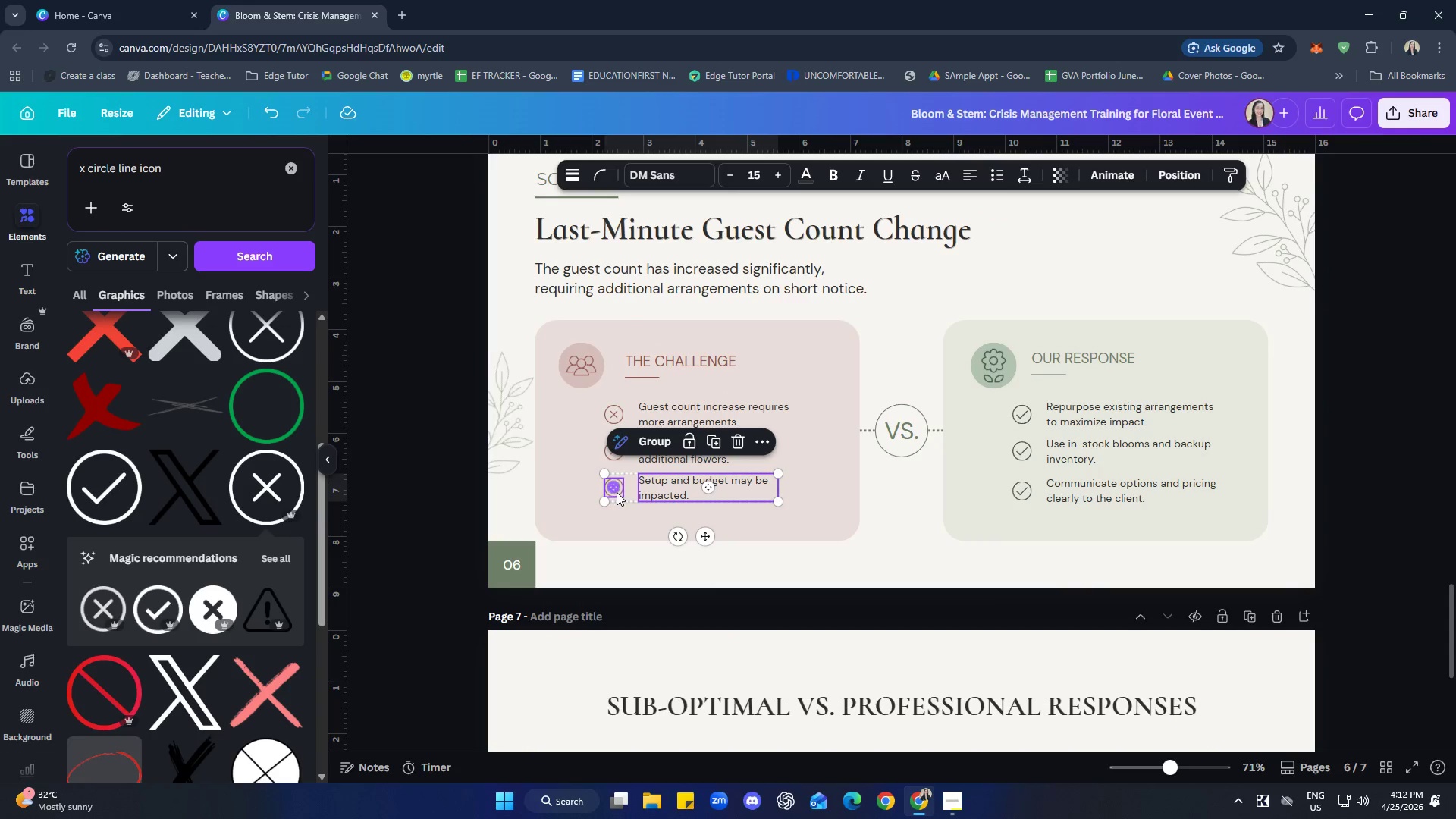 
left_click([617, 492])
 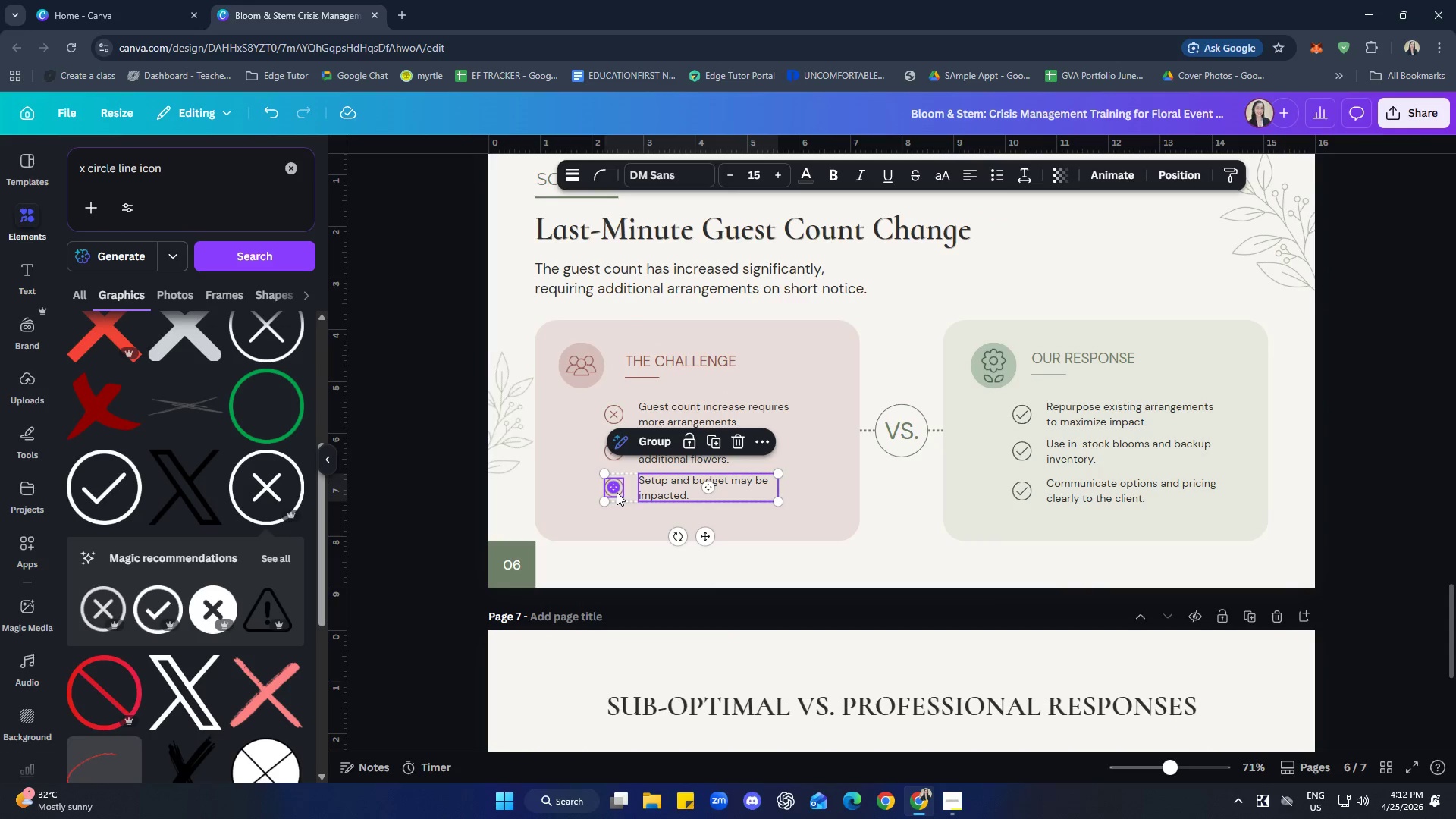 
key(Control+C)
 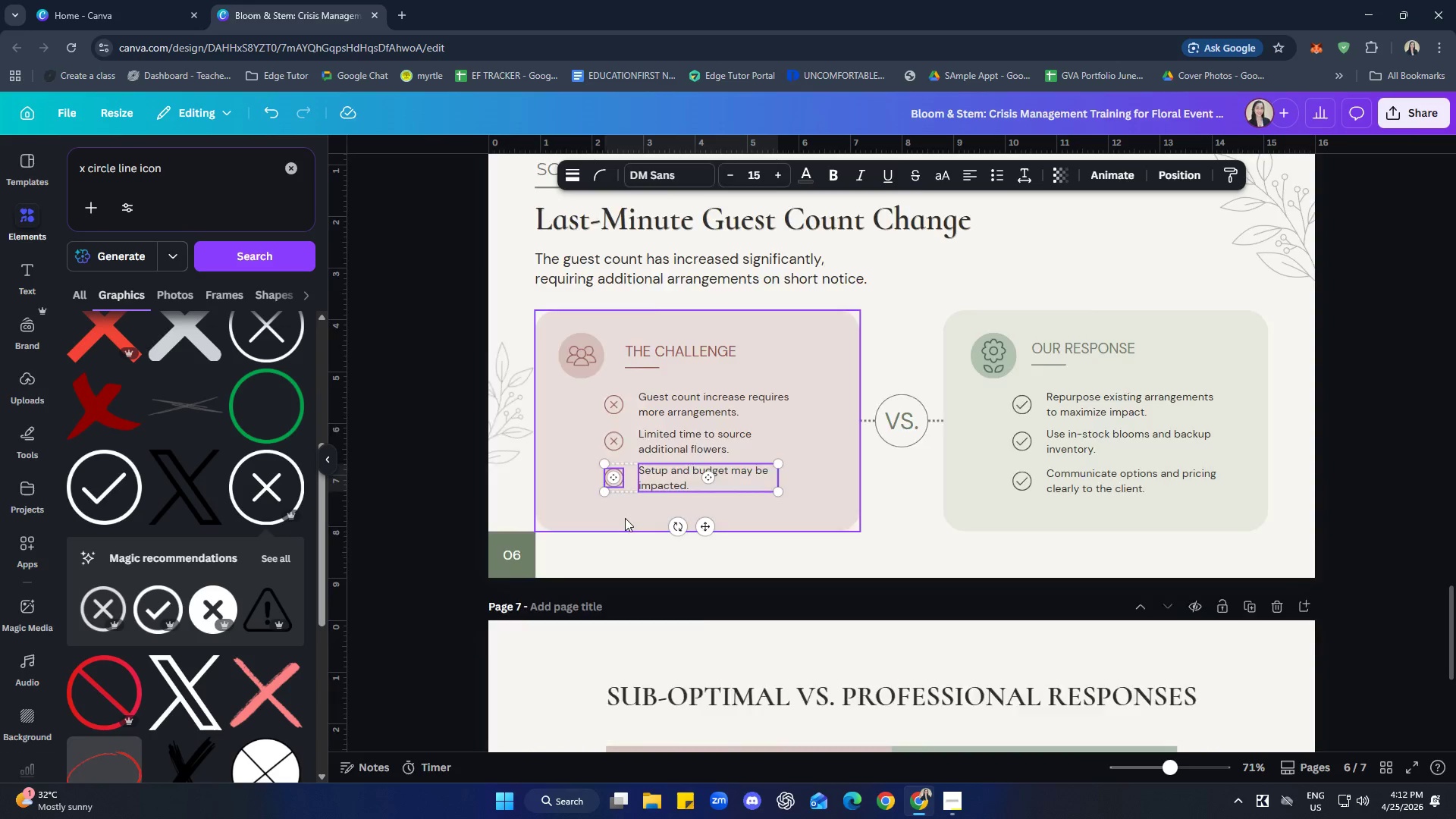 
scroll: coordinate [626, 521], scroll_direction: down, amount: 4.0
 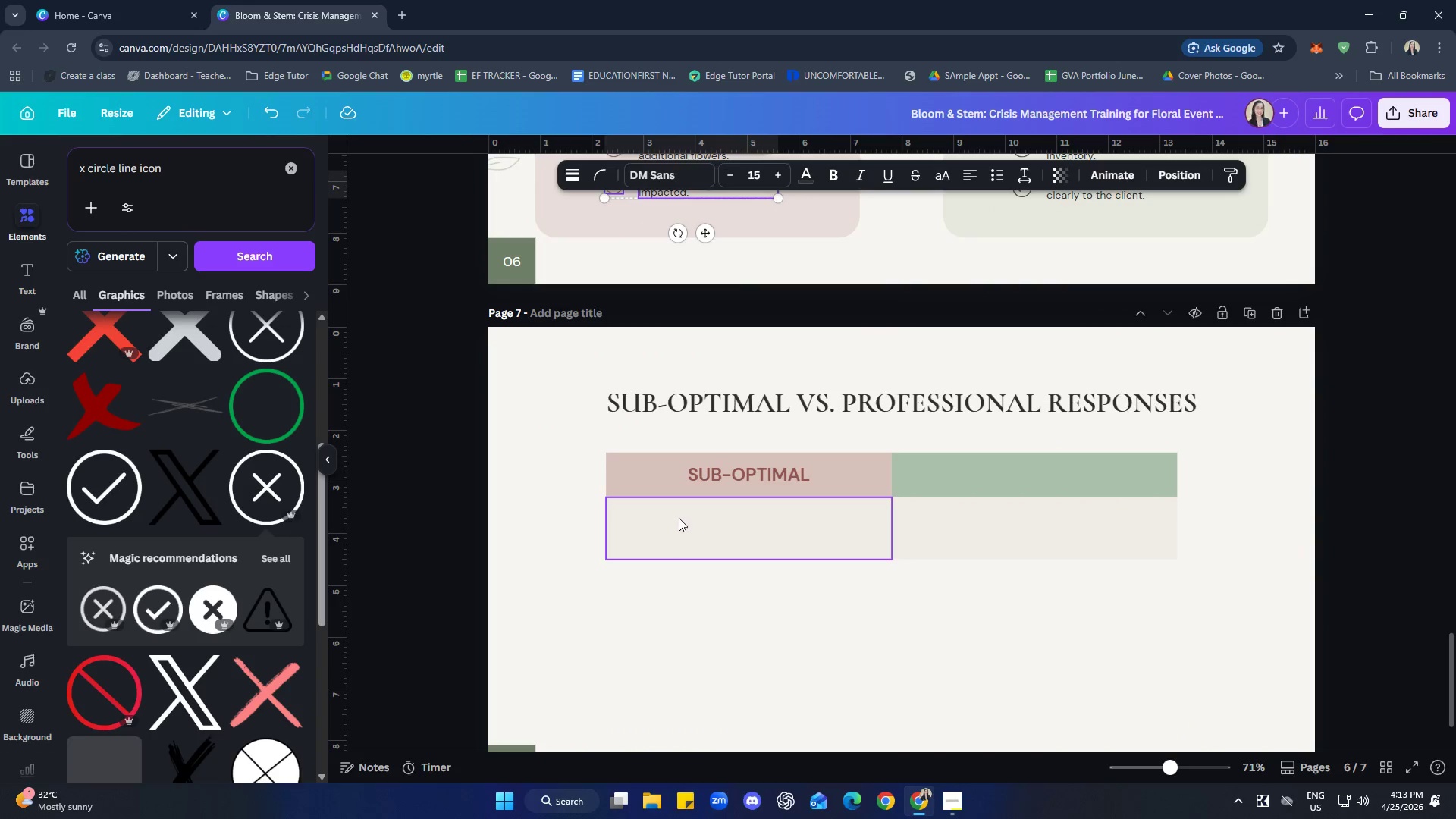 
left_click([679, 522])
 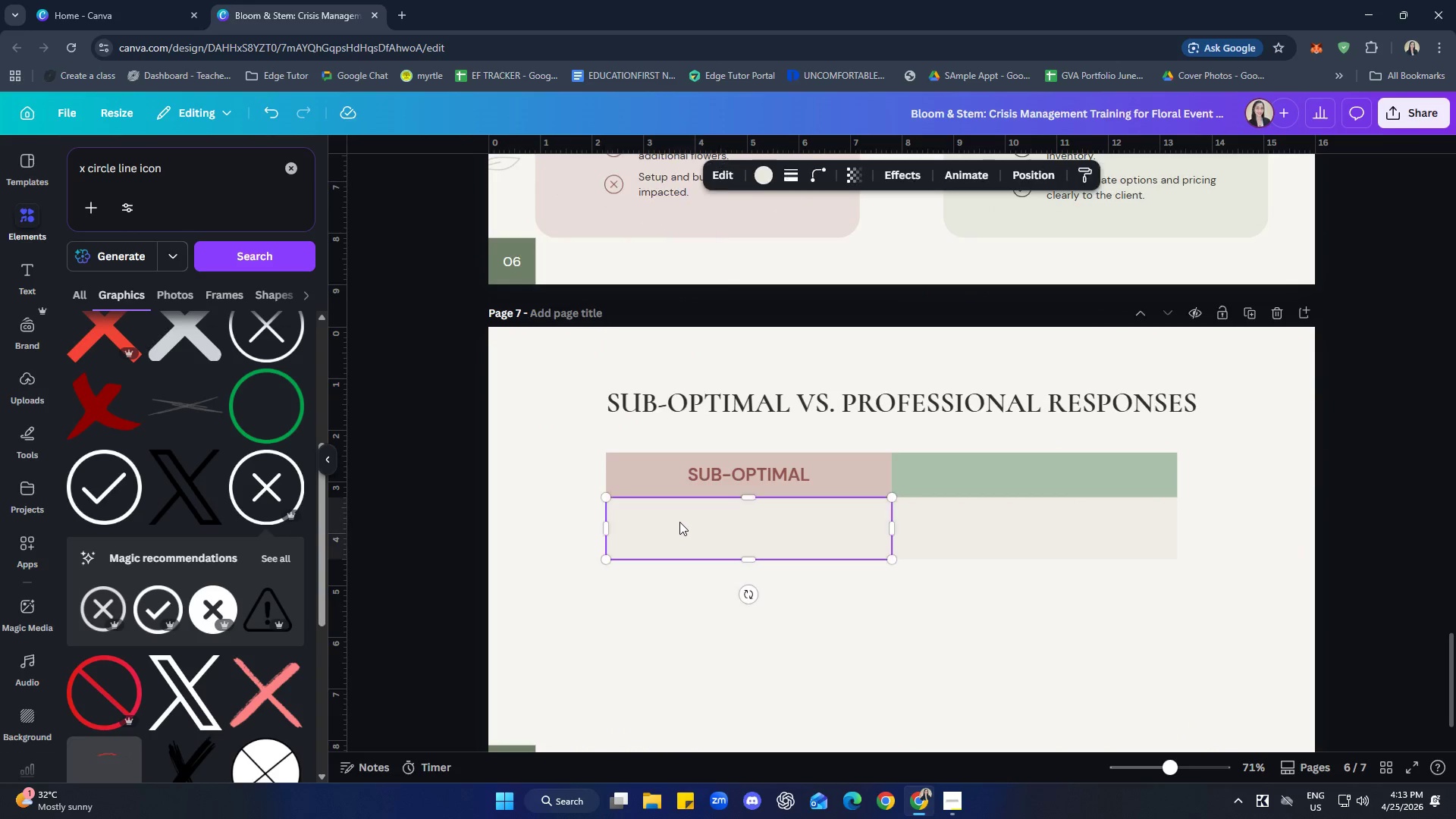 
key(Control+ControlLeft)
 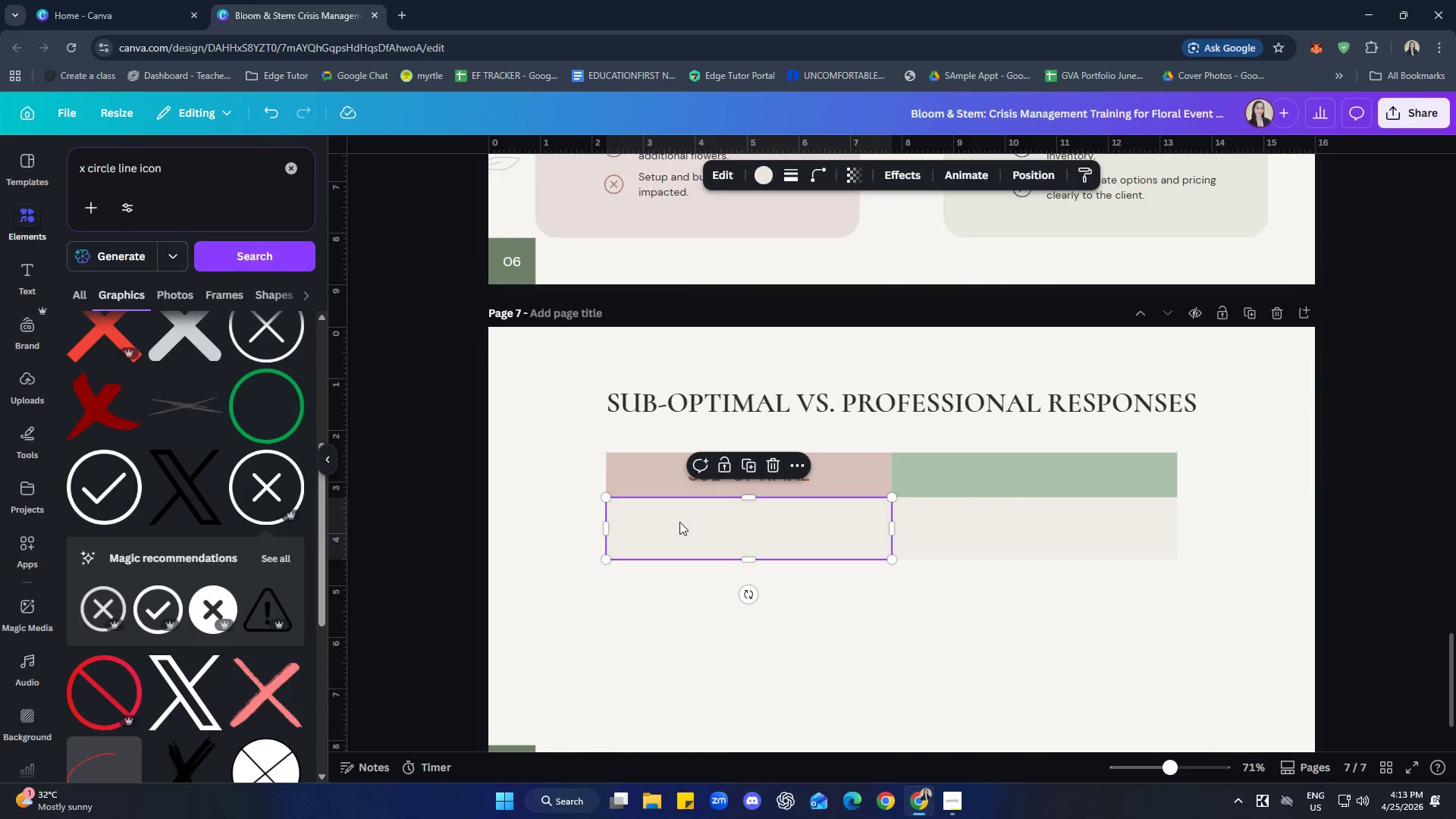 
key(Control+V)
 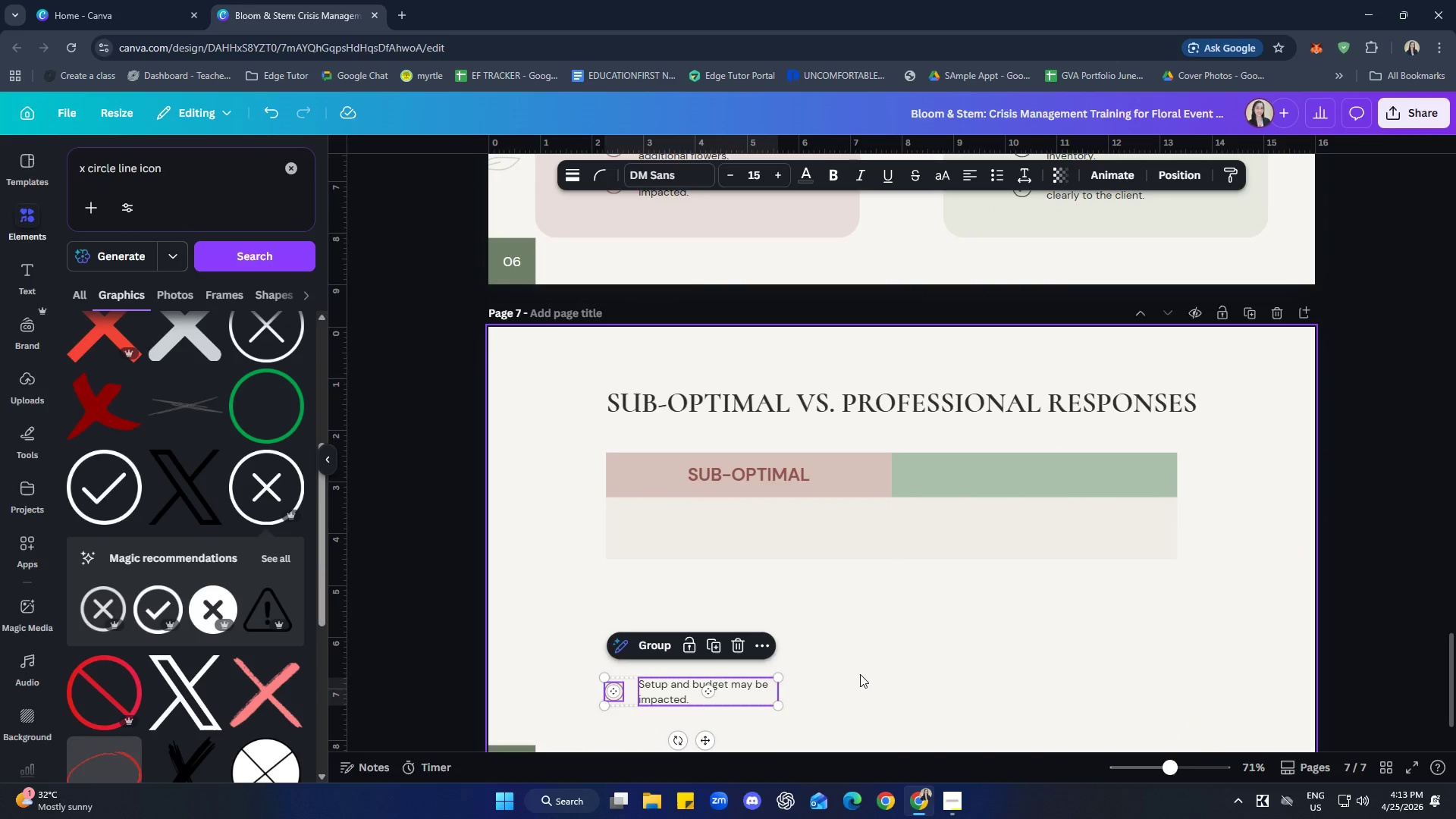 
left_click([860, 647])
 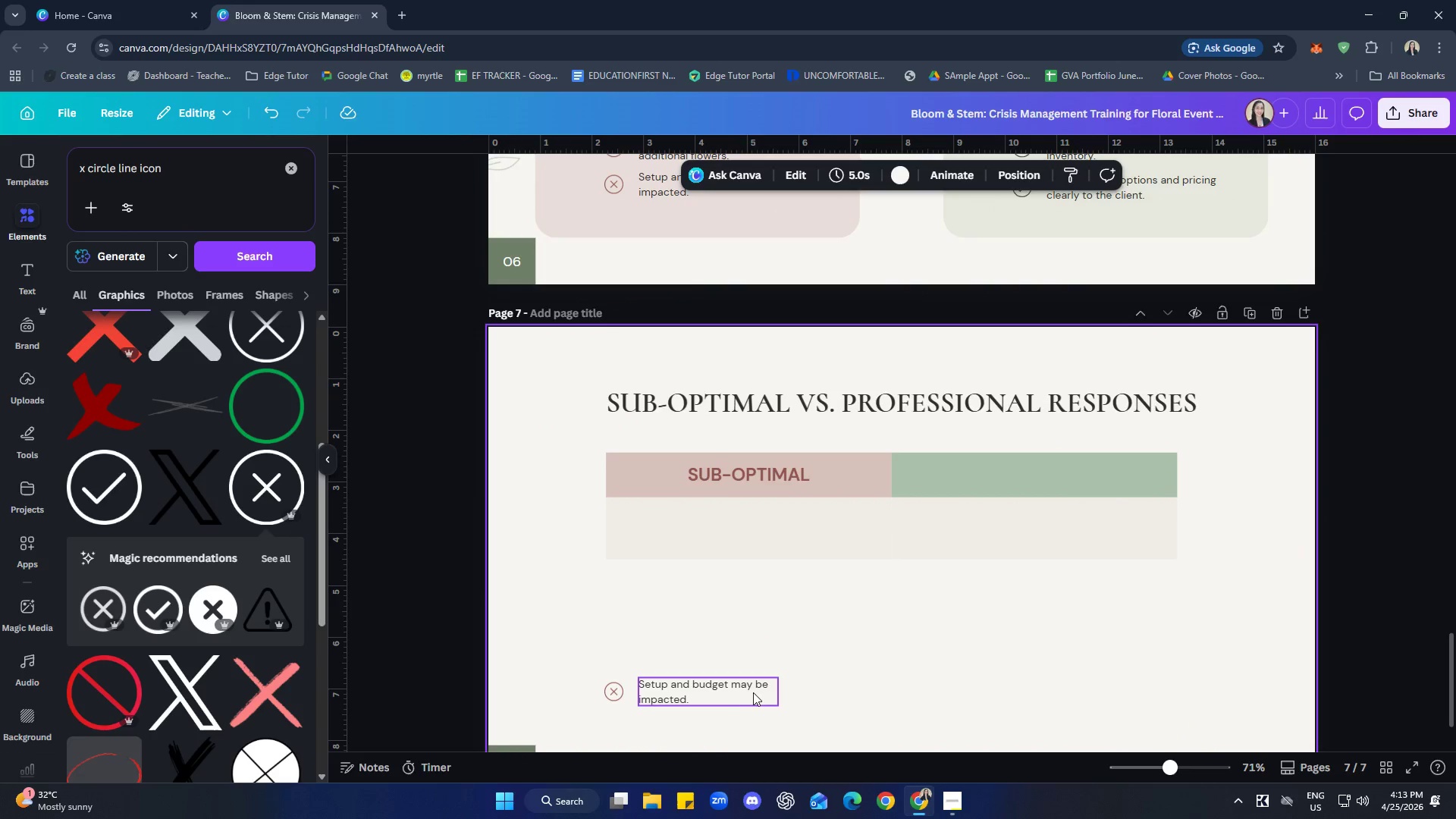 
left_click([738, 692])
 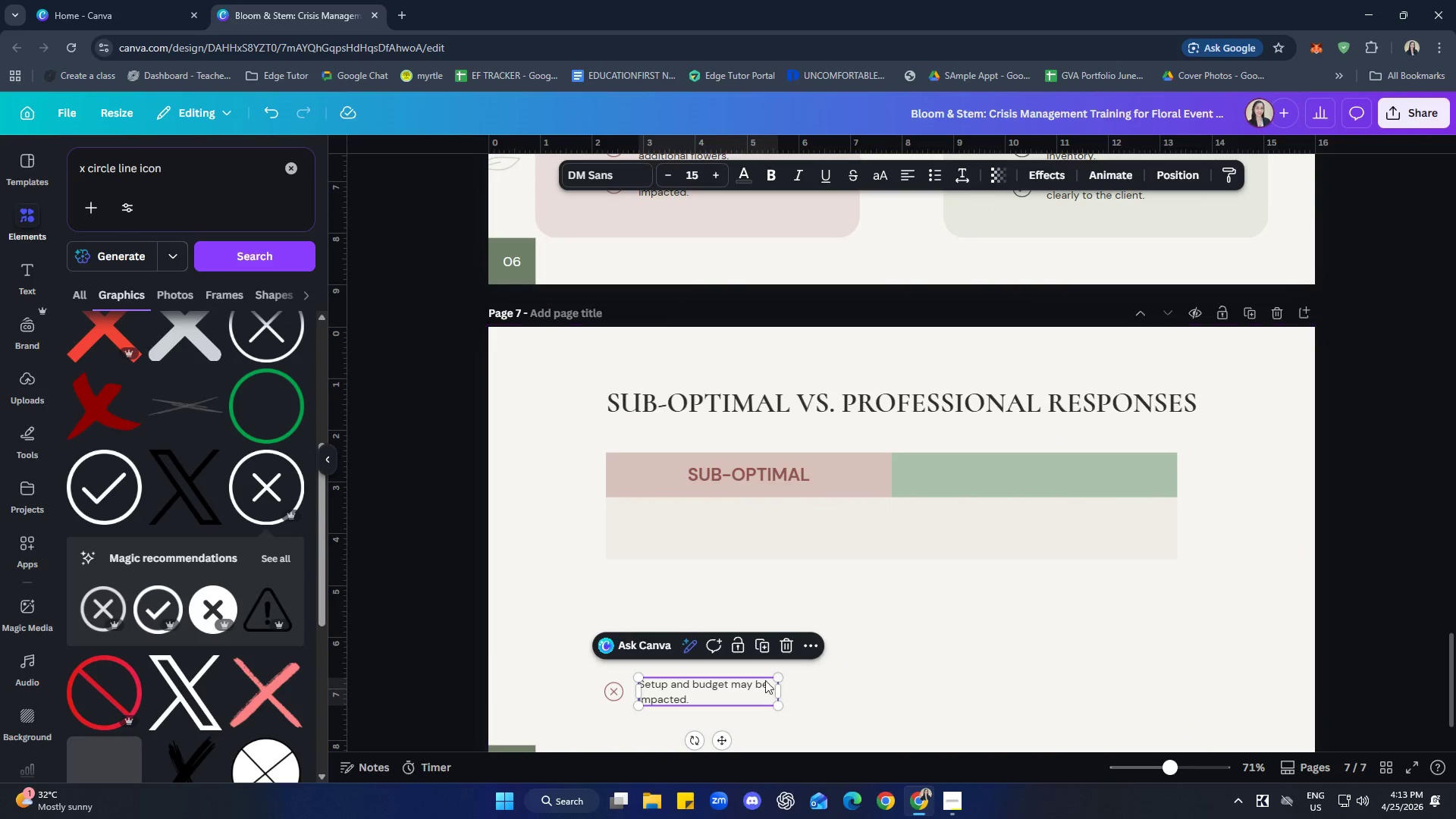 
hold_key(key=ShiftLeft, duration=0.94)
left_click([618, 691])
 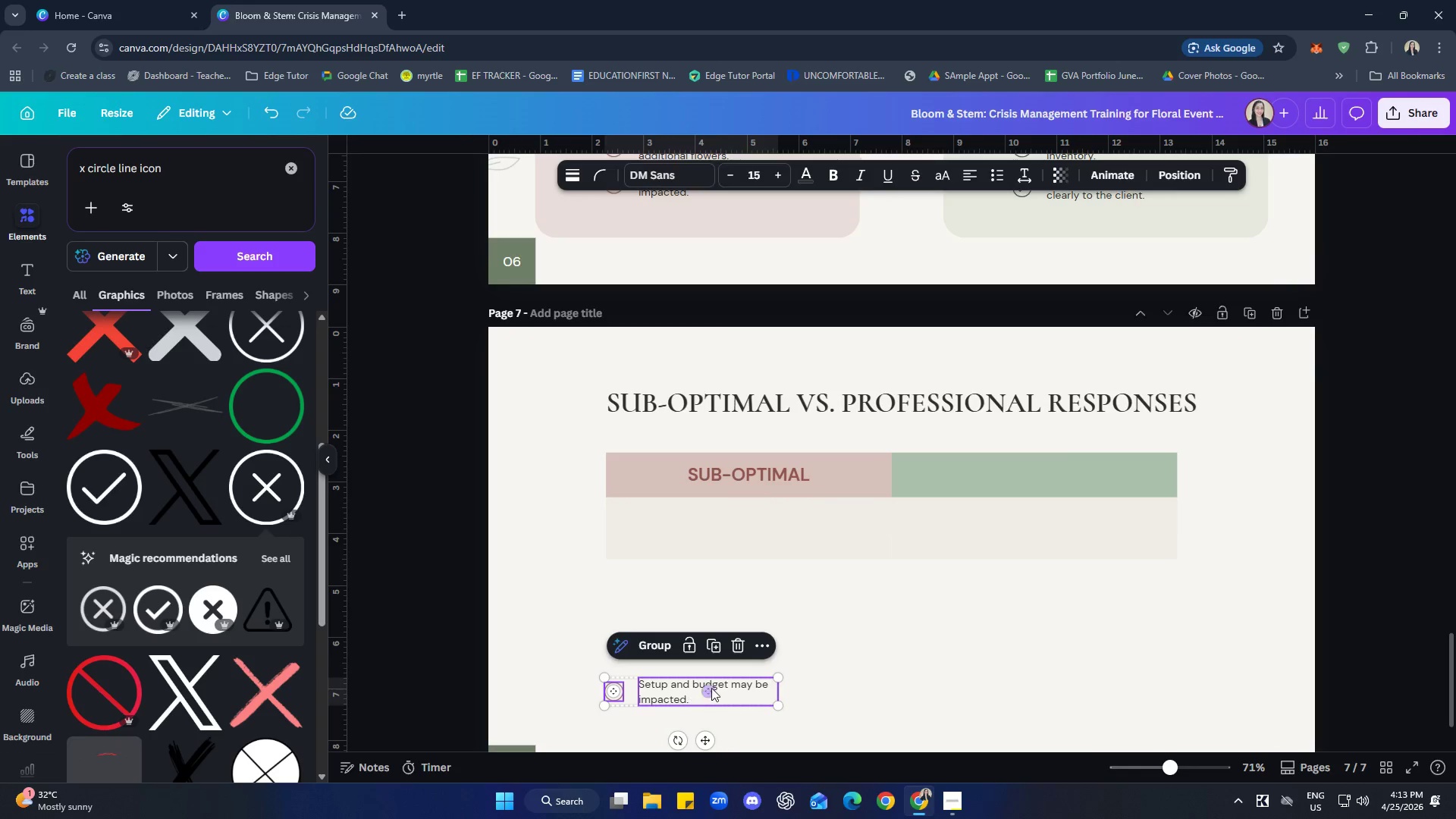 
left_click_drag(start_coordinate=[725, 695], to_coordinate=[774, 529])
 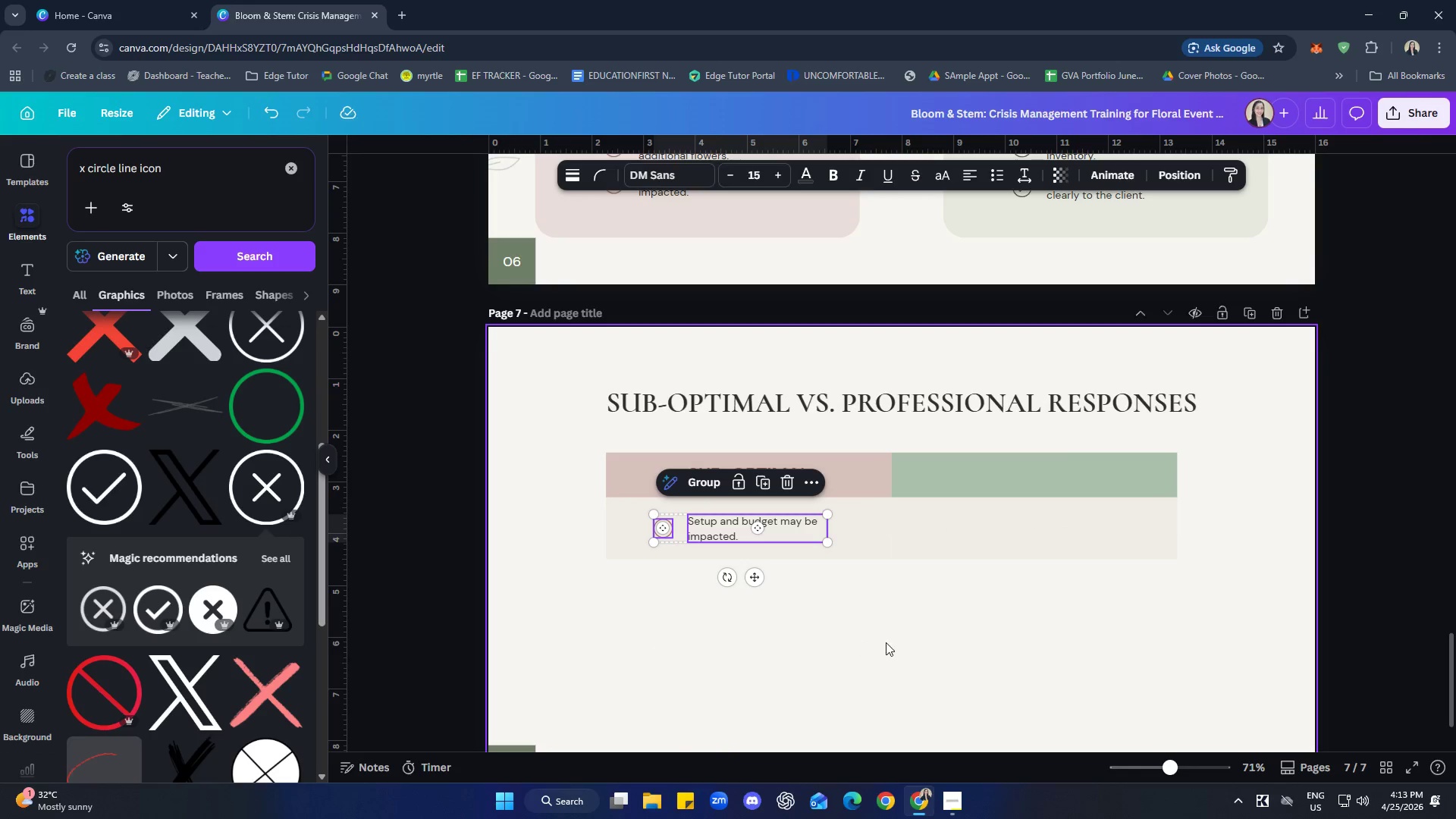 
hold_key(key=ControlLeft, duration=0.5)
scroll: coordinate [886, 643], scroll_direction: up, amount: 2.0
 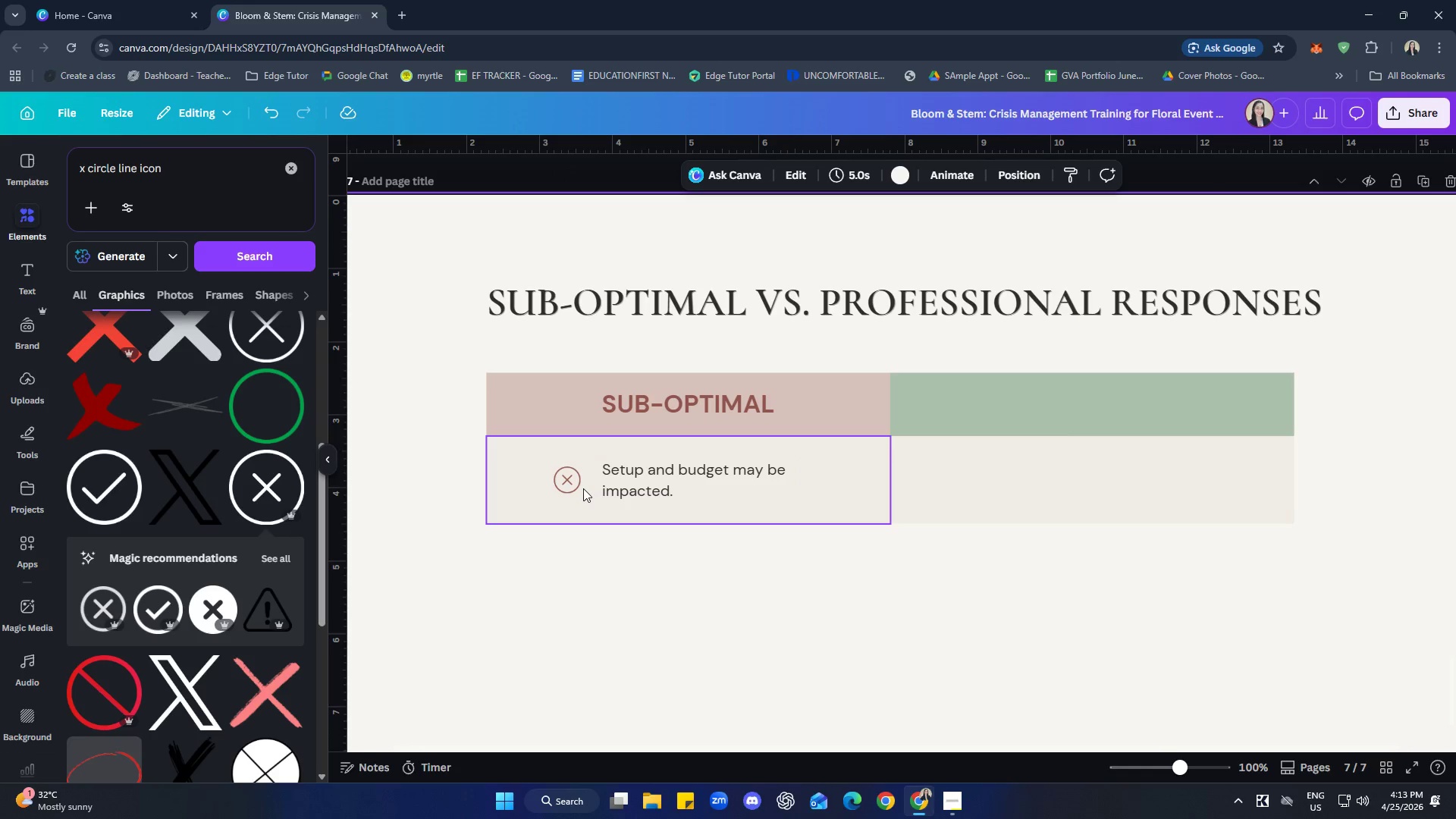 
left_click([573, 484])
 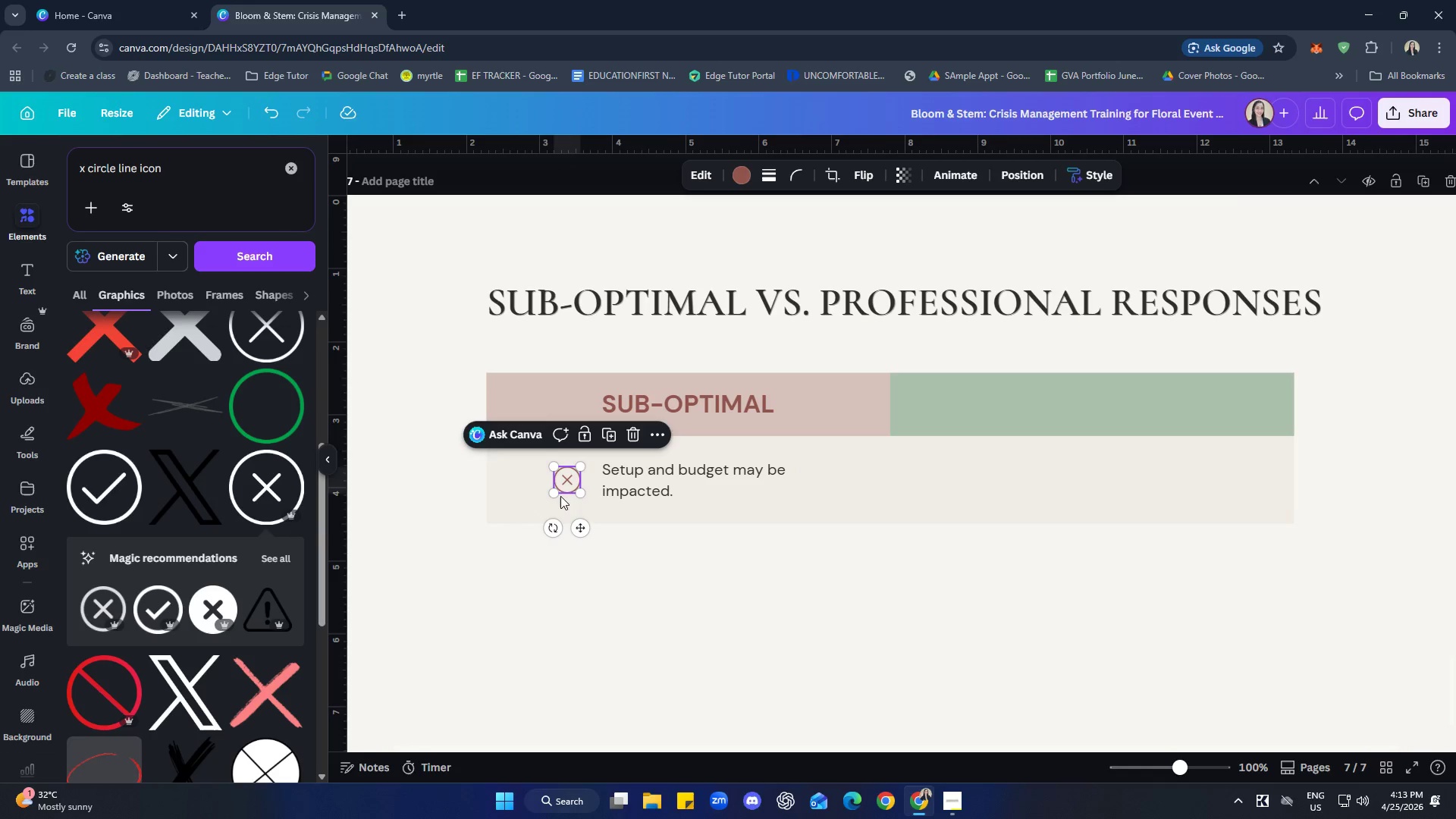 
left_click_drag(start_coordinate=[557, 466], to_coordinate=[549, 463])
 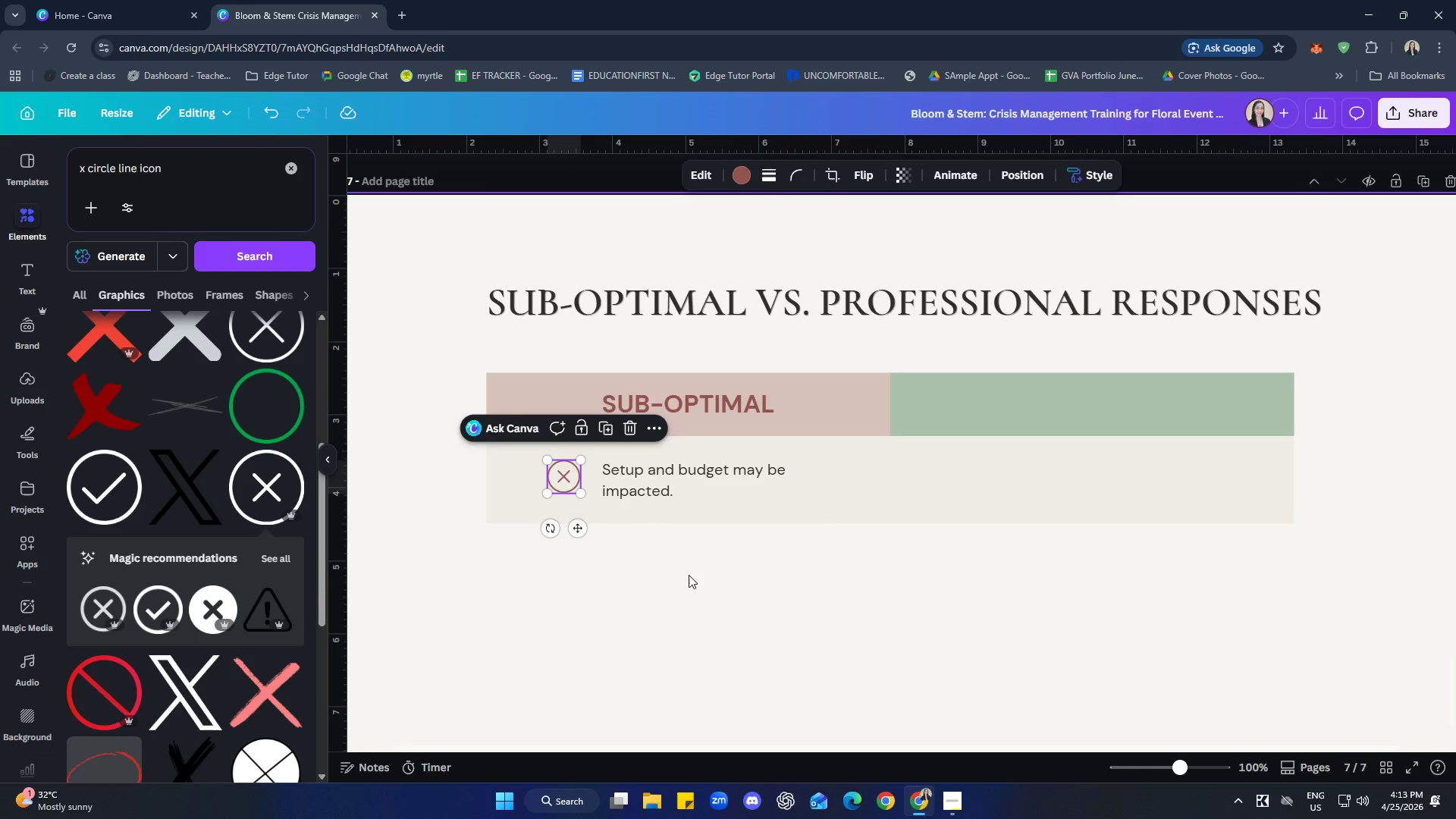 
left_click([689, 575])
 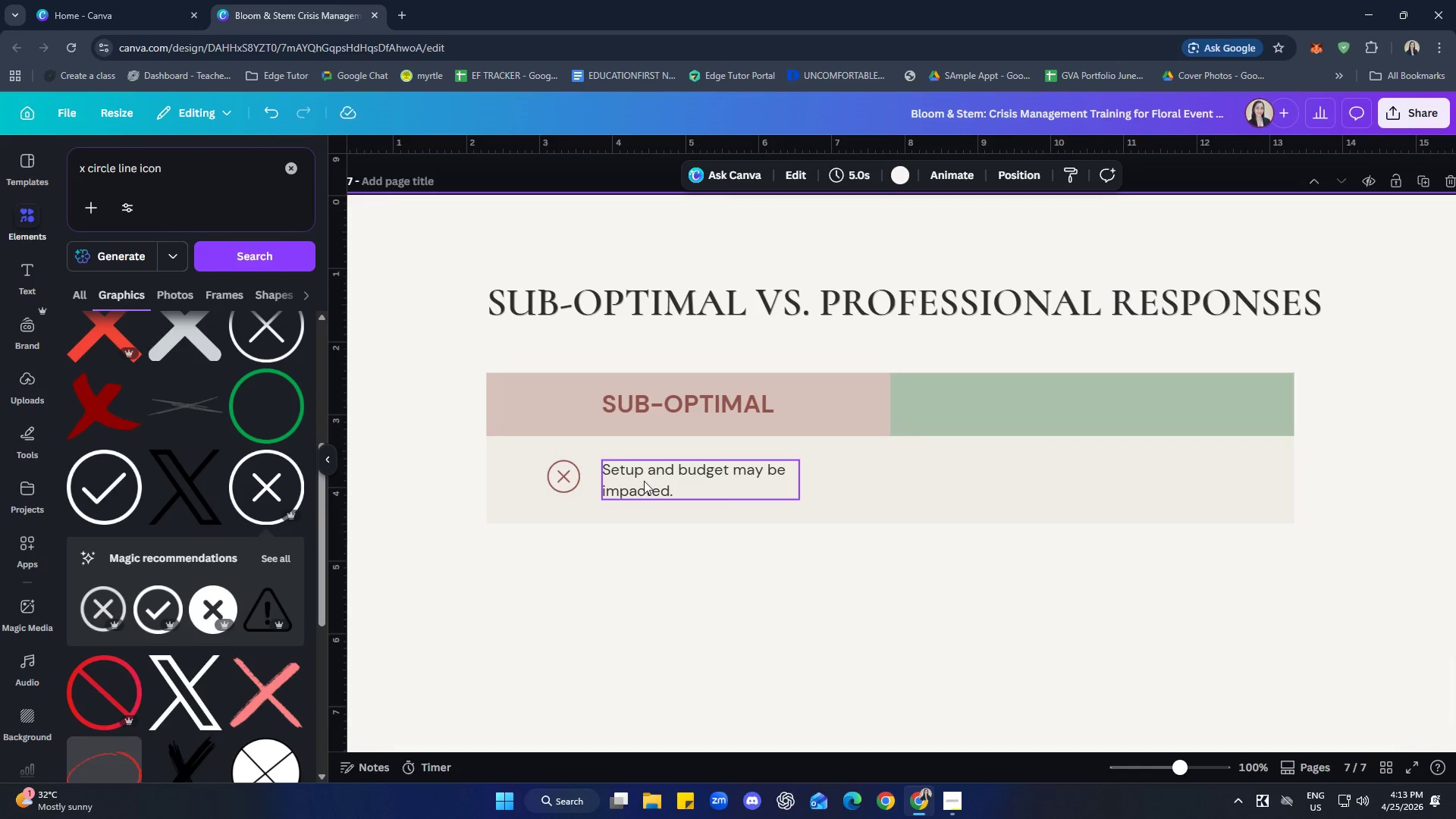 
double_click([644, 481])
 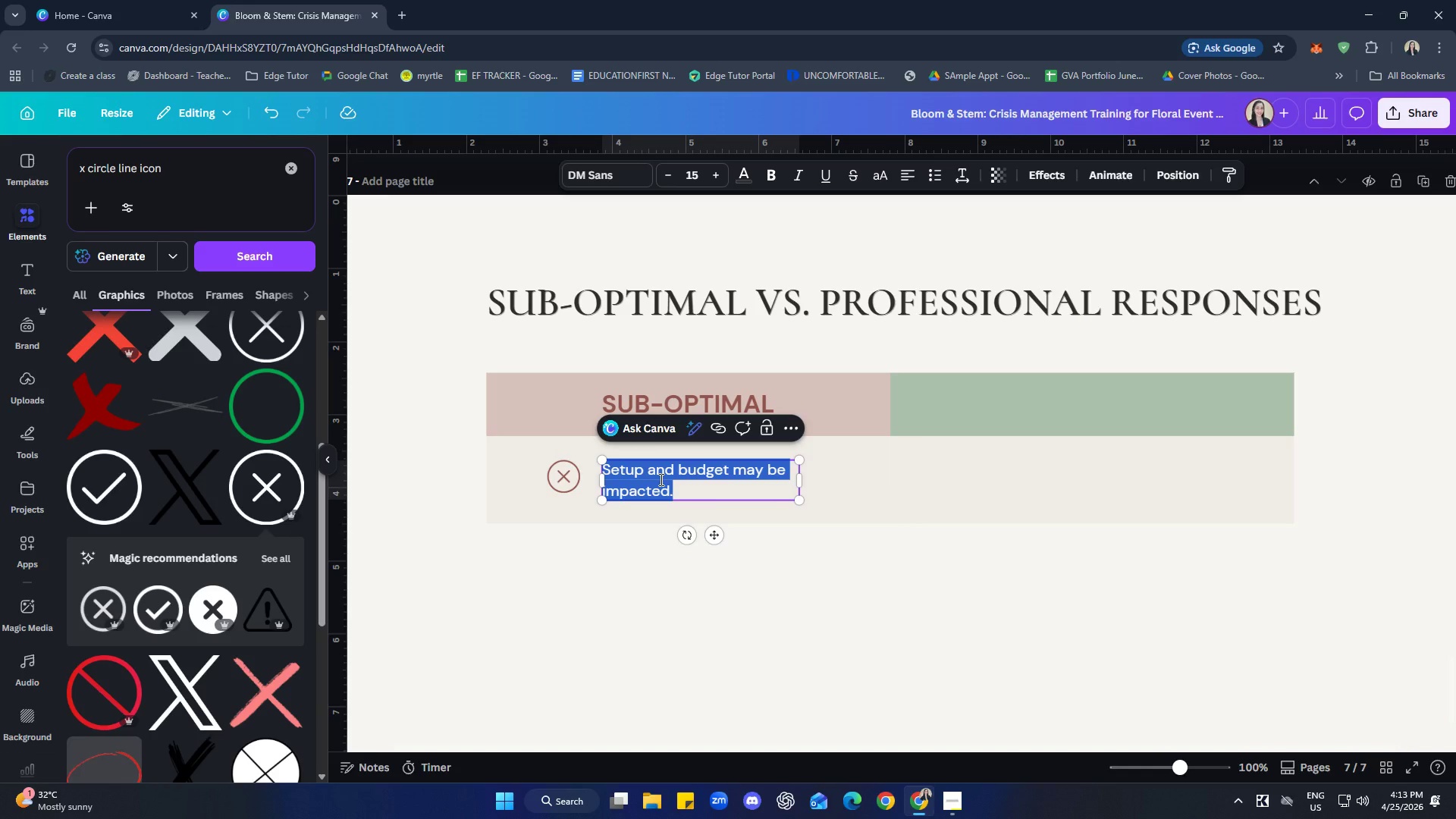 
type(Panic or freeze)
 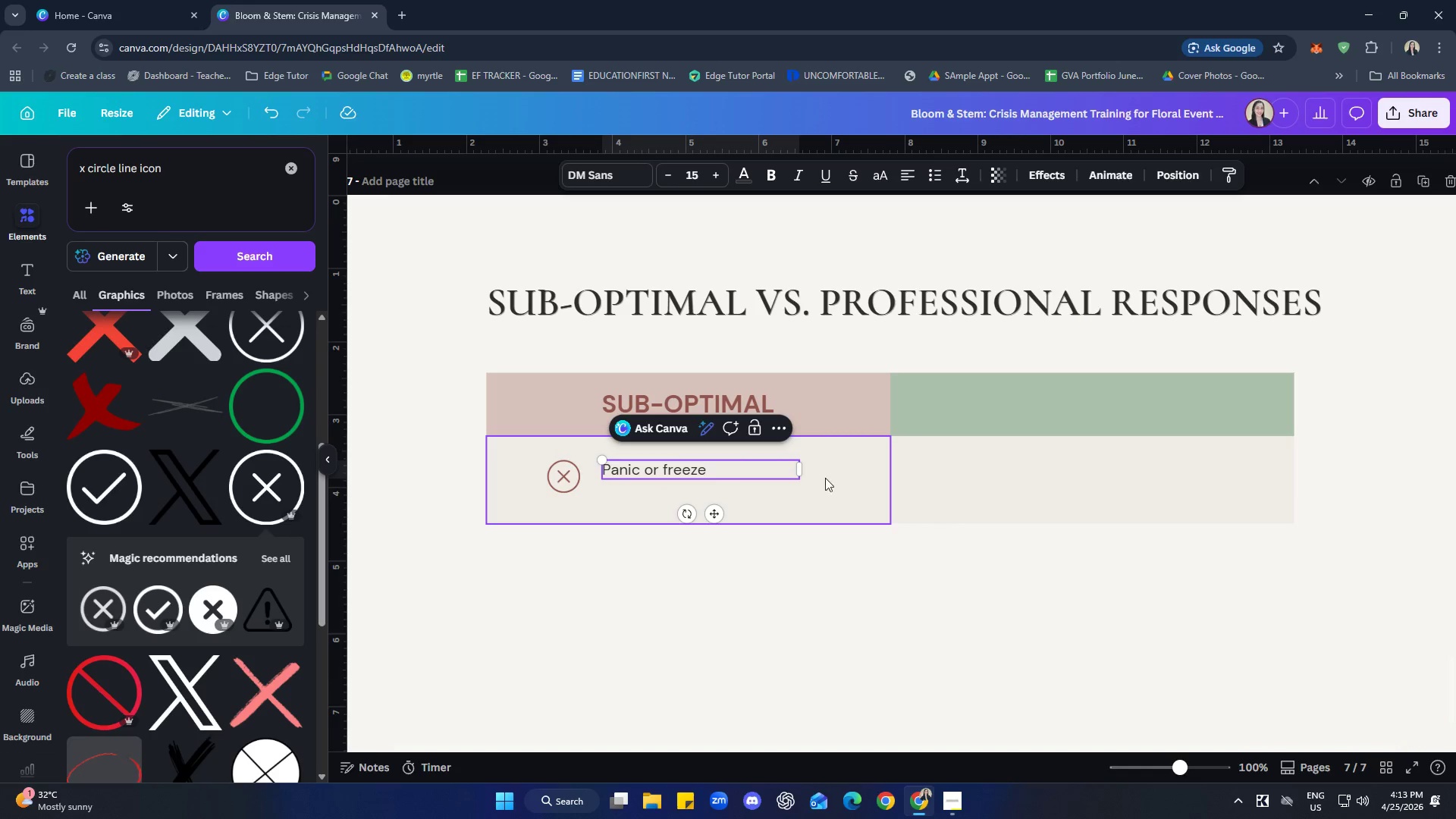 
left_click_drag(start_coordinate=[804, 464], to_coordinate=[711, 464])
 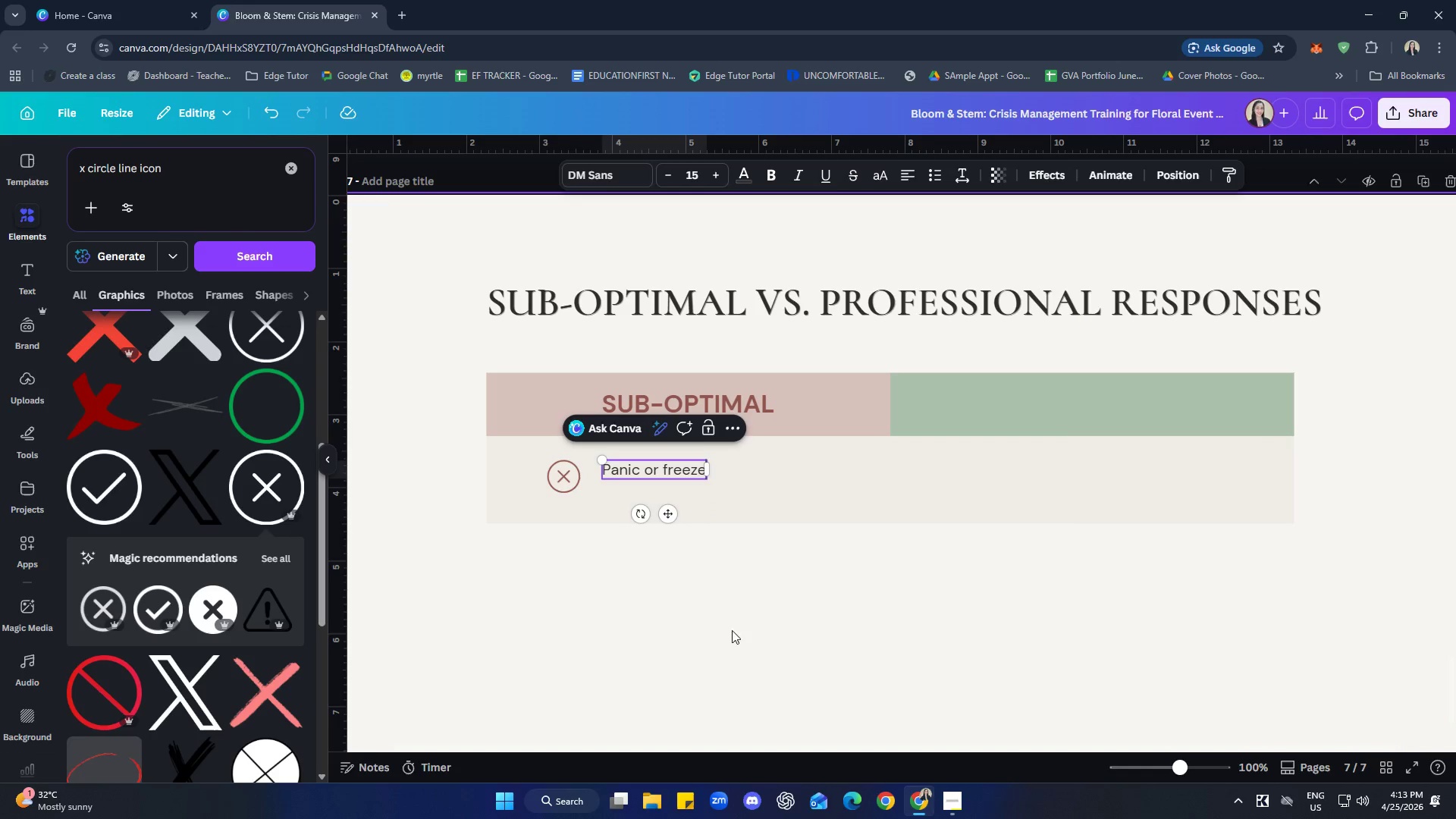 
left_click([731, 636])
 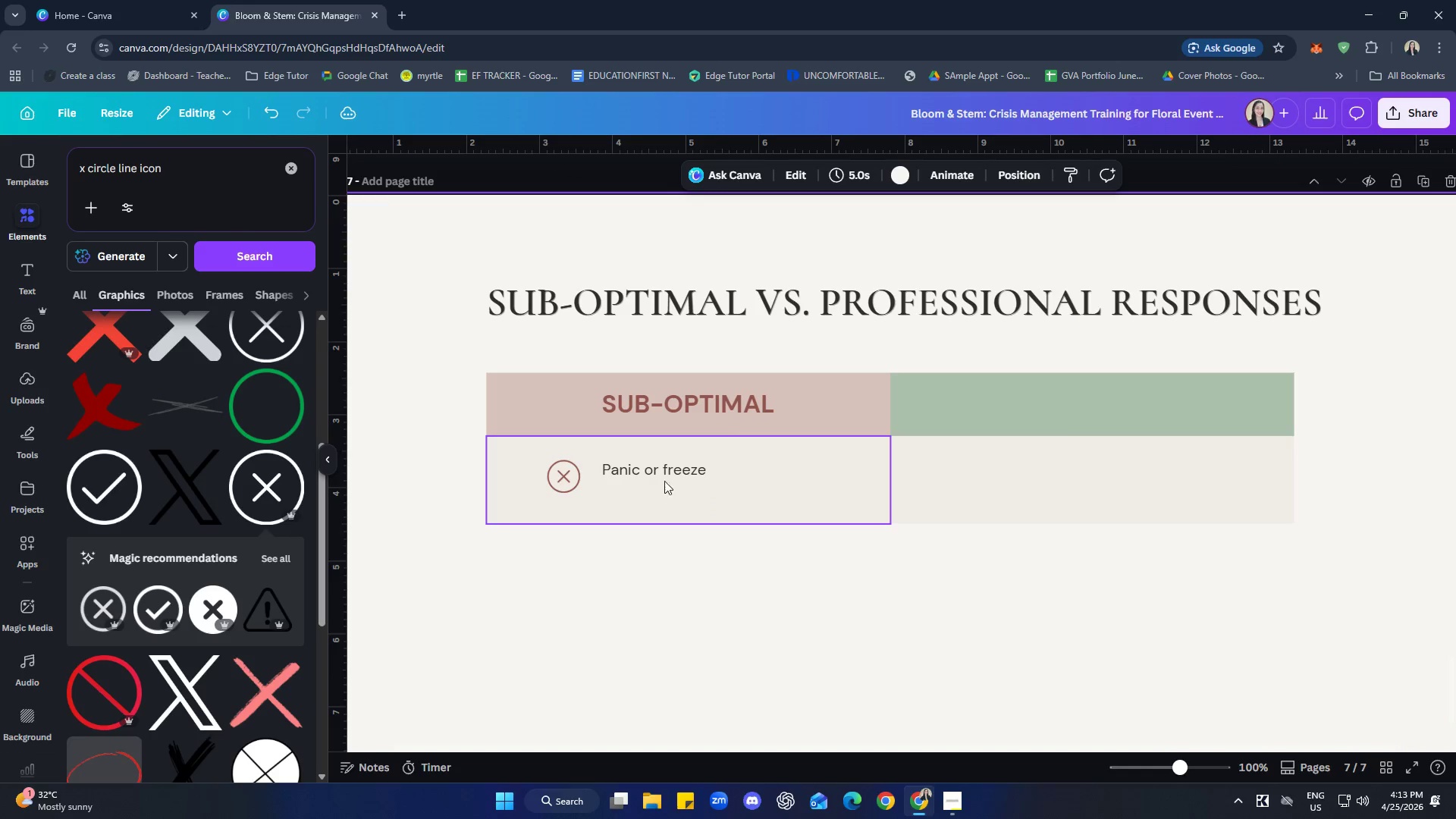 
left_click([662, 477])
 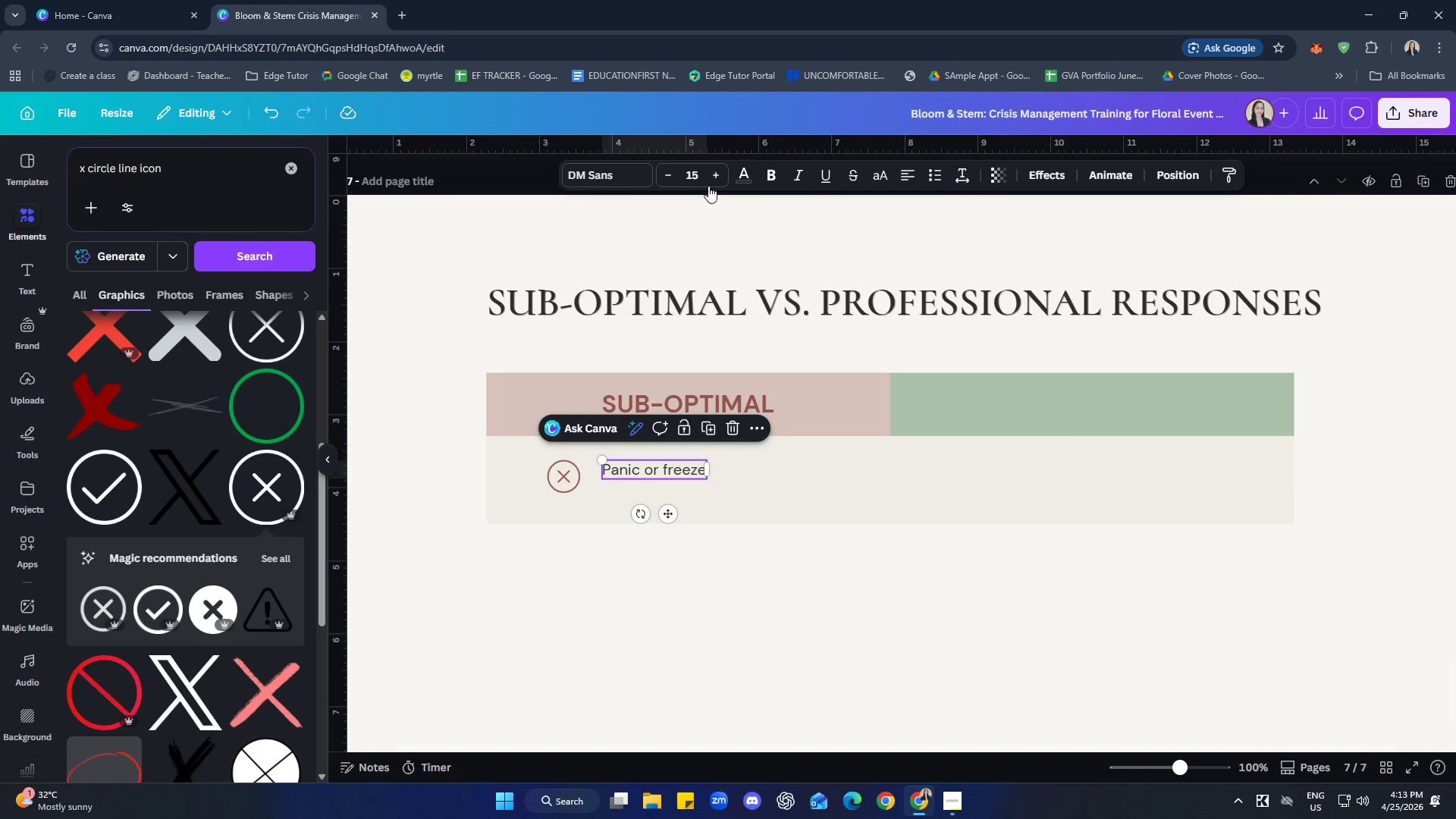 
double_click([712, 180])
 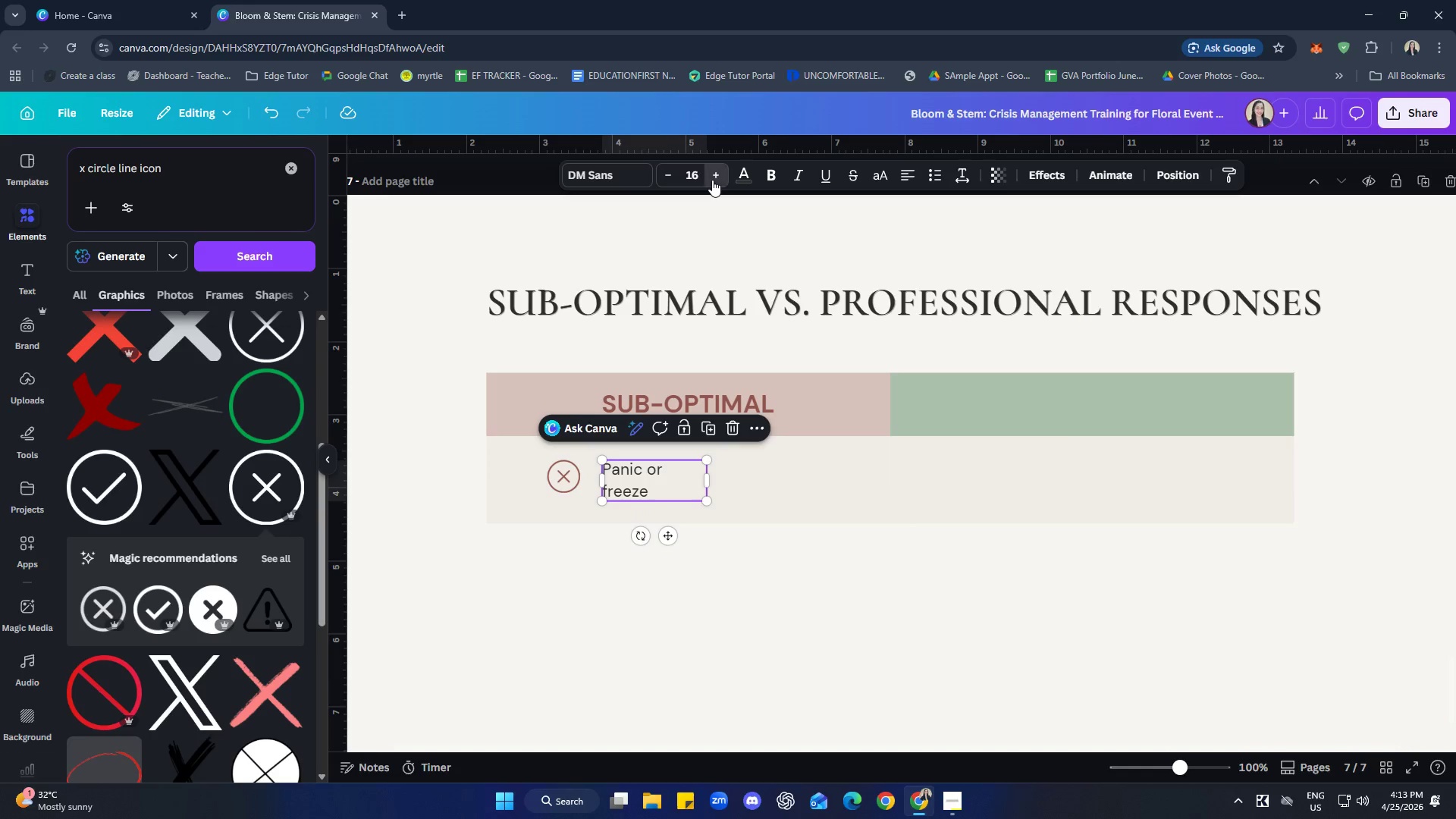 
triple_click([712, 180])
 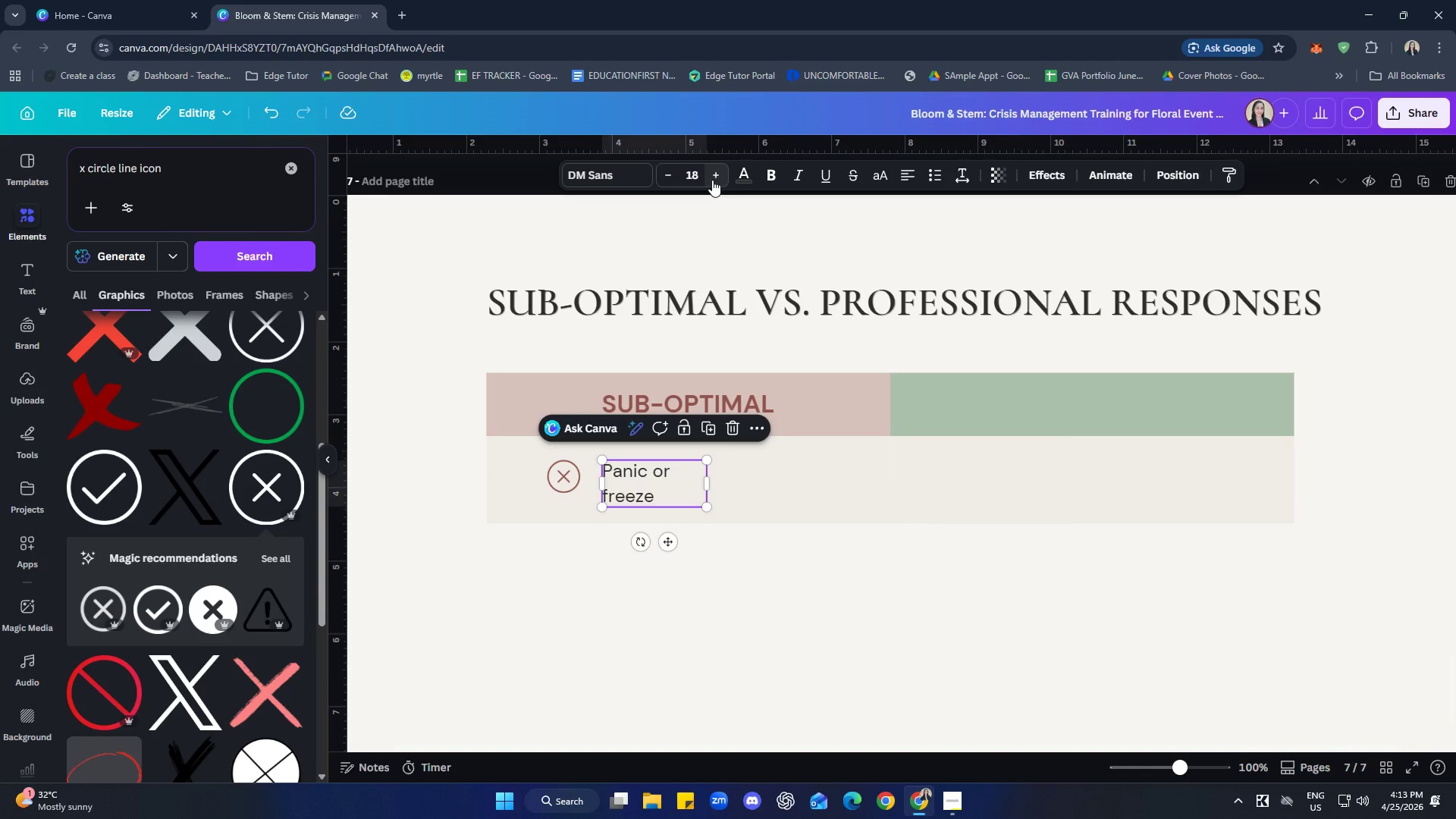 
left_click([712, 180])
 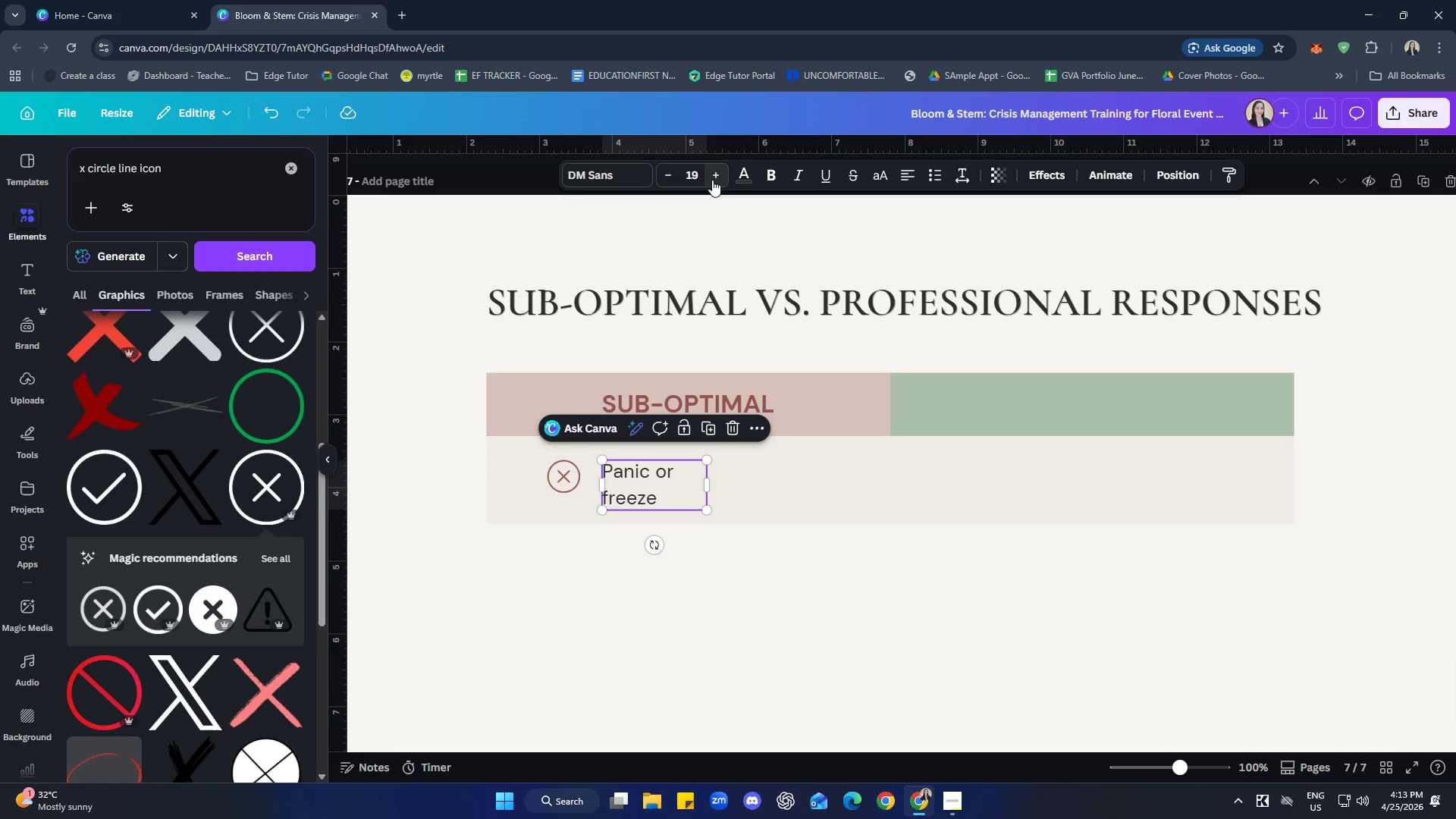 
left_click([712, 180])
 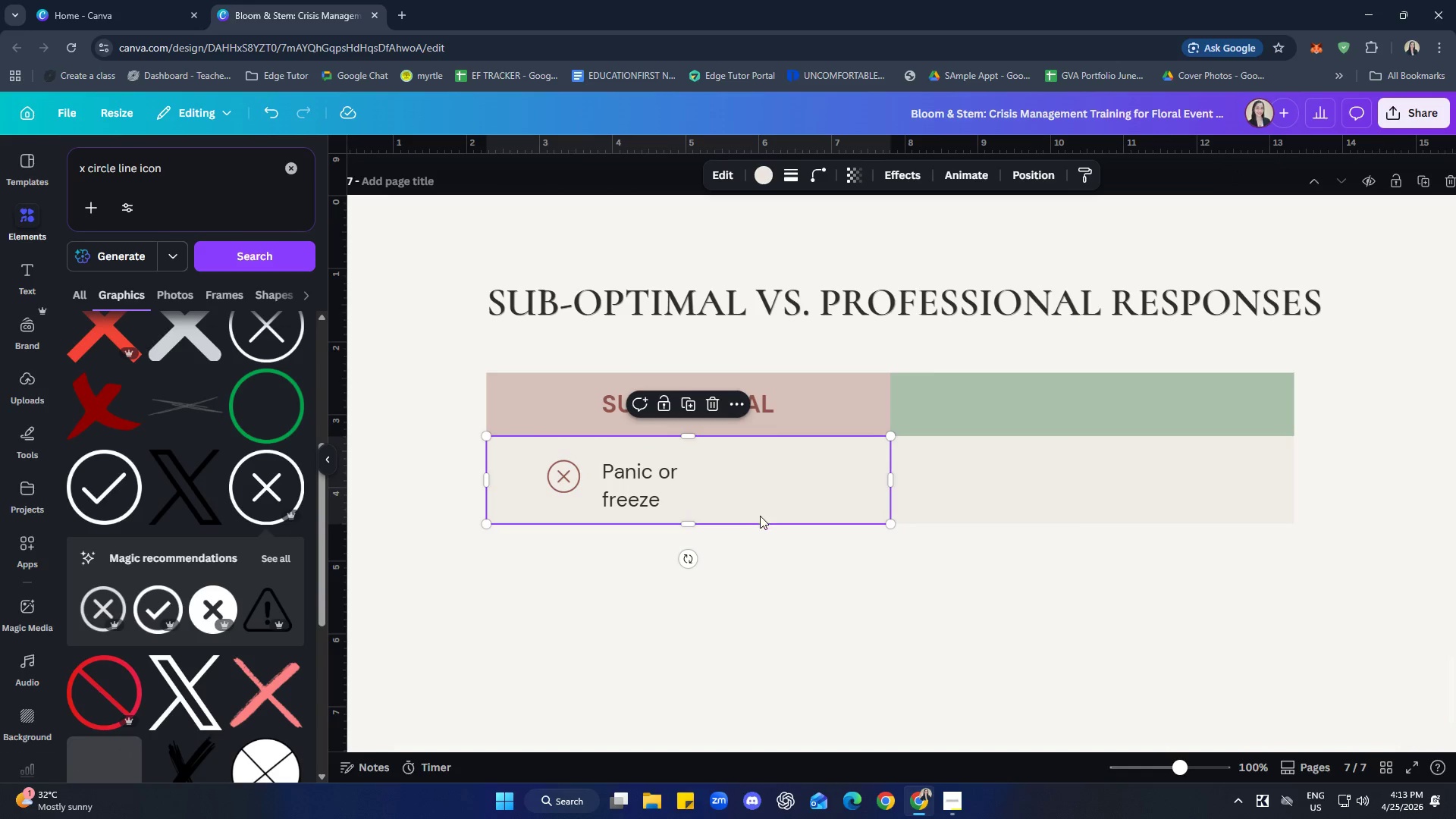 
double_click([670, 479])
 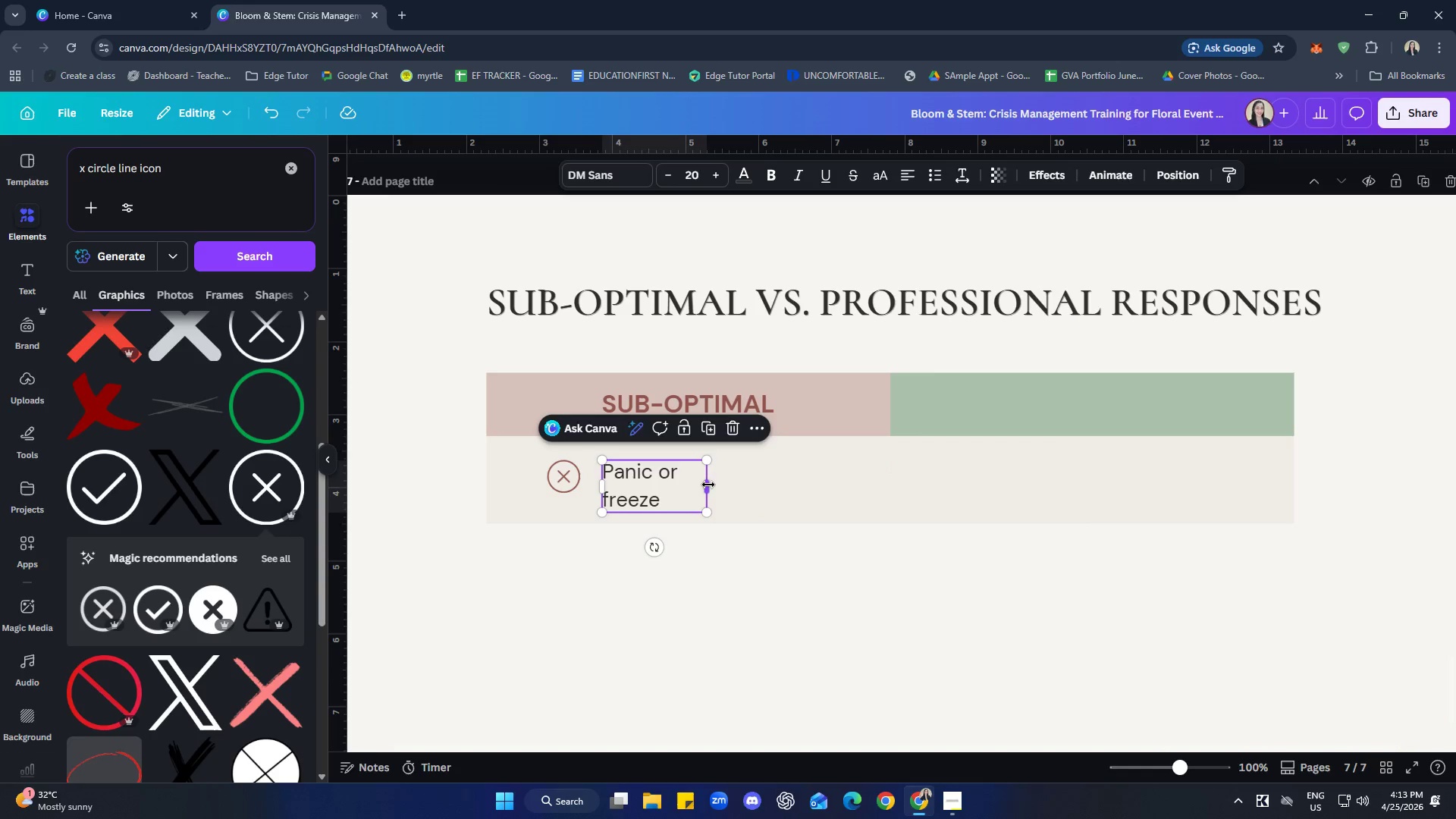 
left_click_drag(start_coordinate=[708, 485], to_coordinate=[746, 469])
 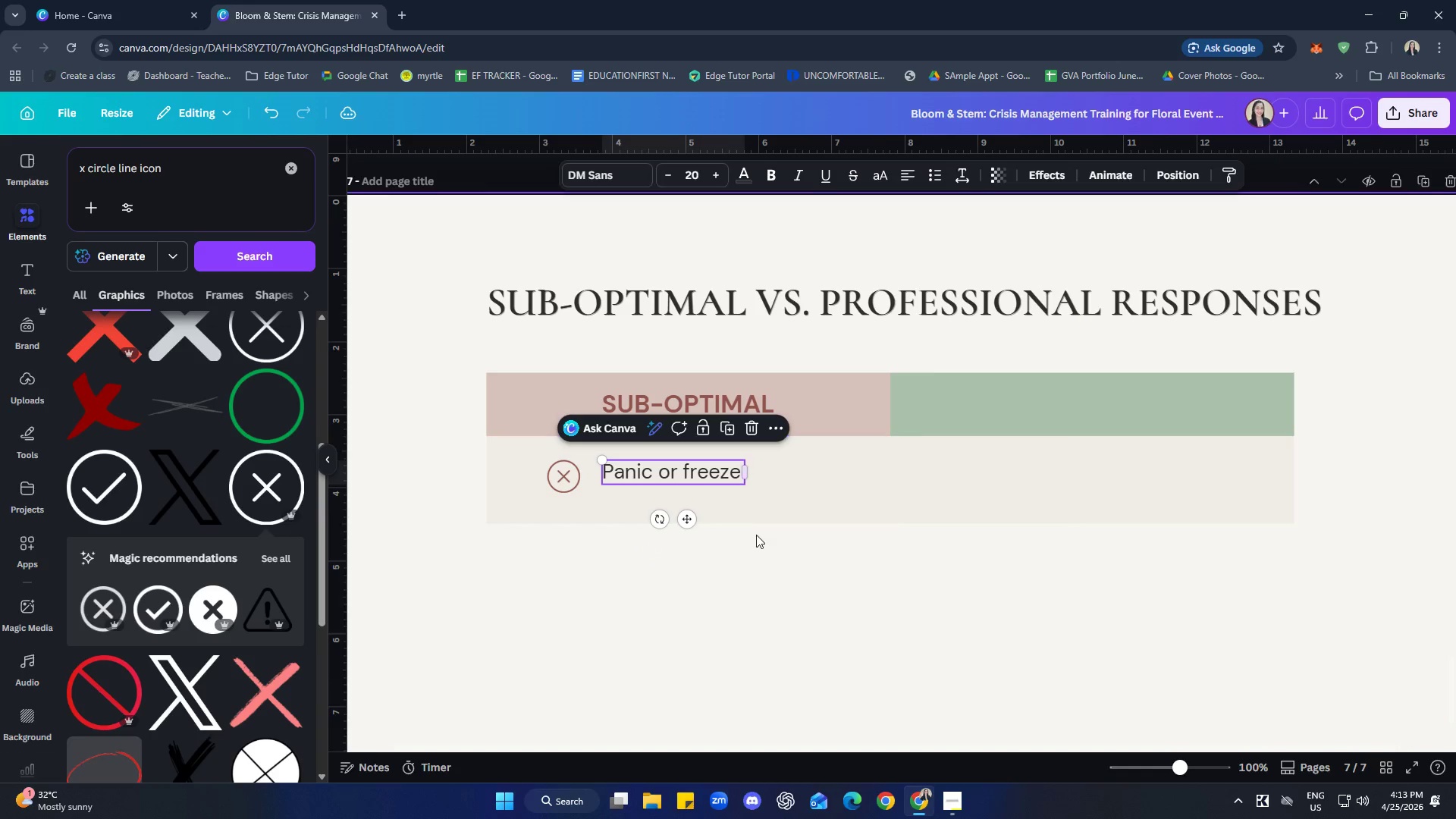 
left_click([755, 536])
 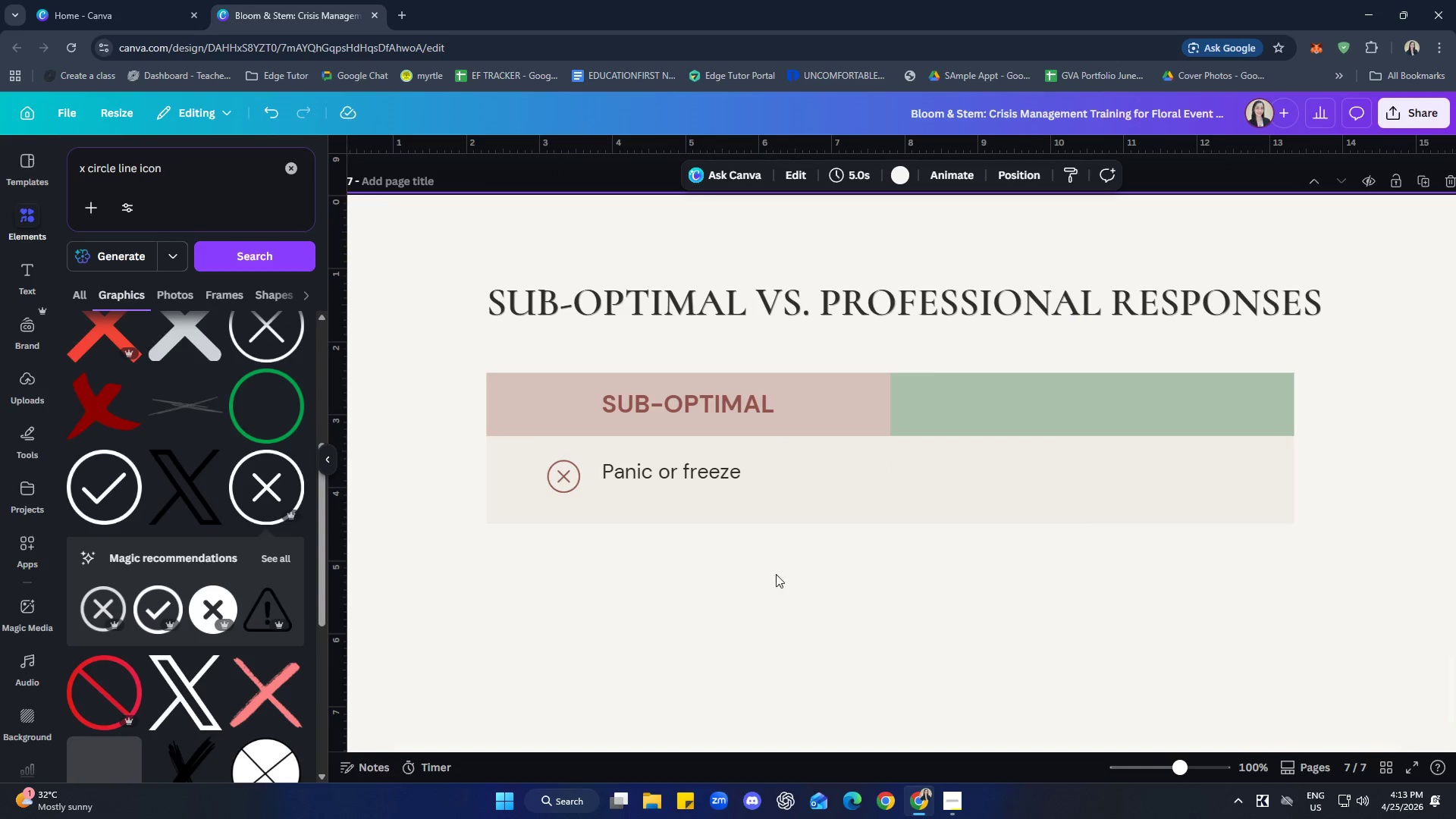 
hold_key(key=ShiftLeft, duration=2.12)
left_click([692, 479])
 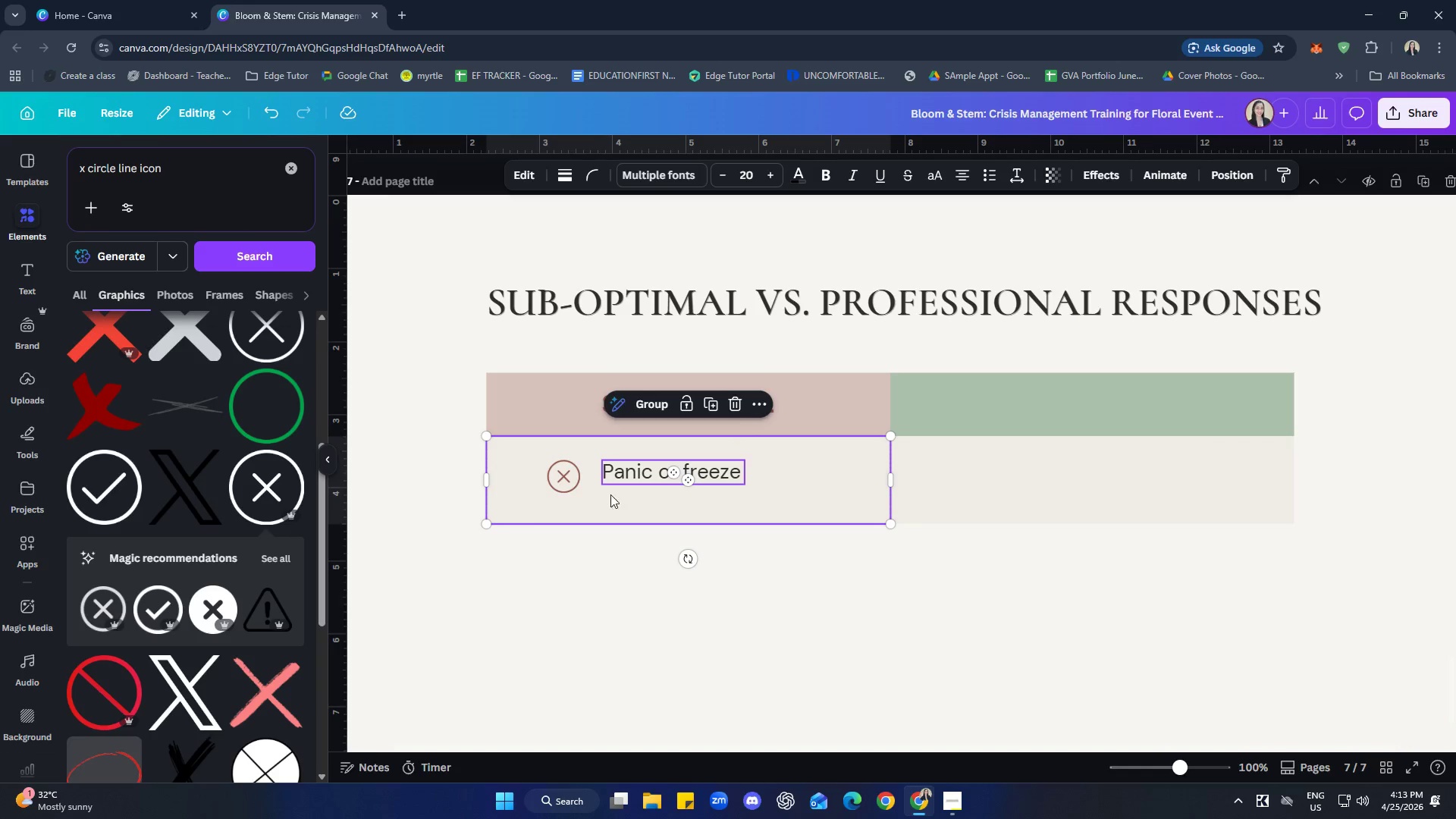 
left_click([577, 483])
 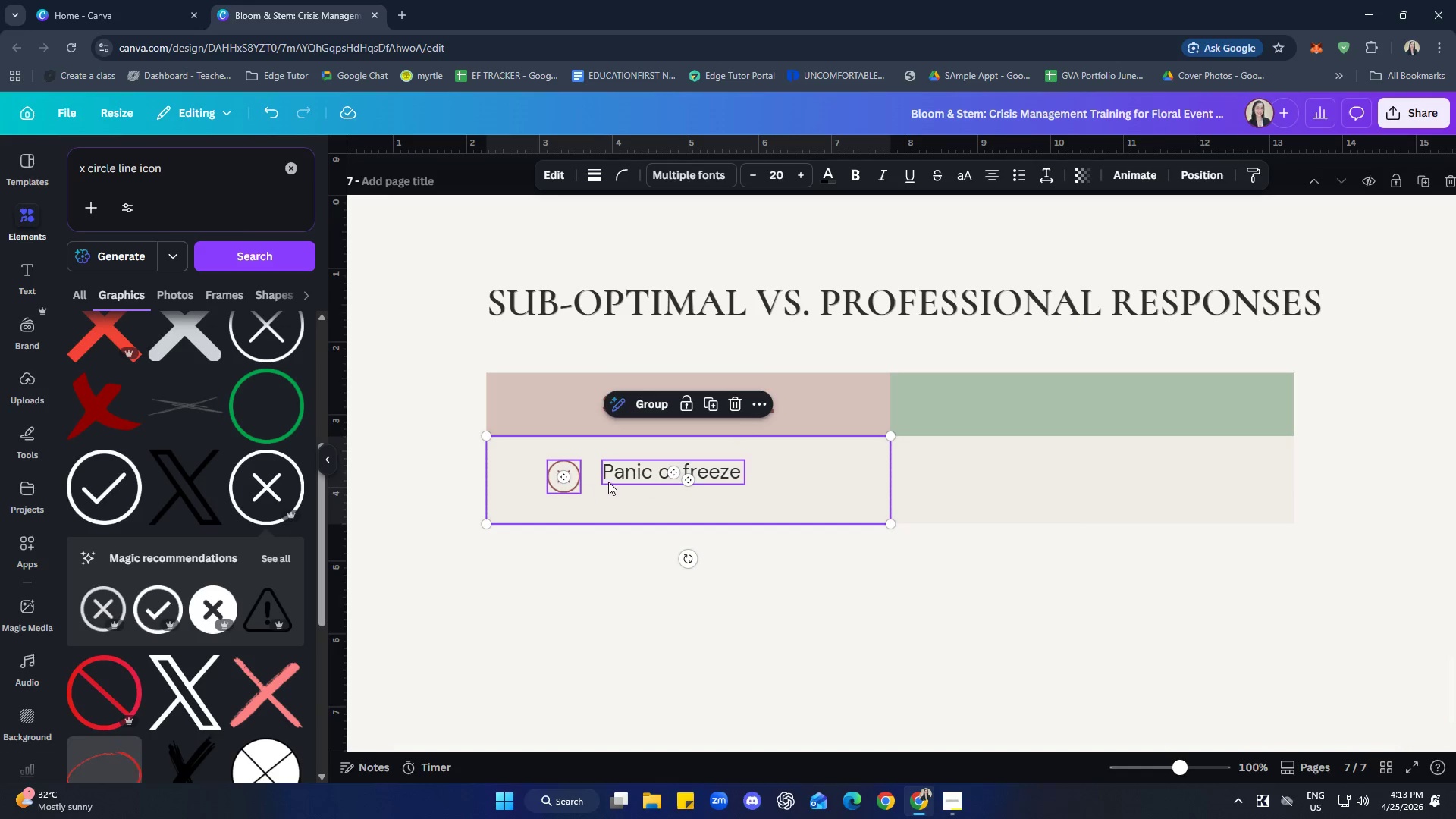 
right_click([608, 482])
 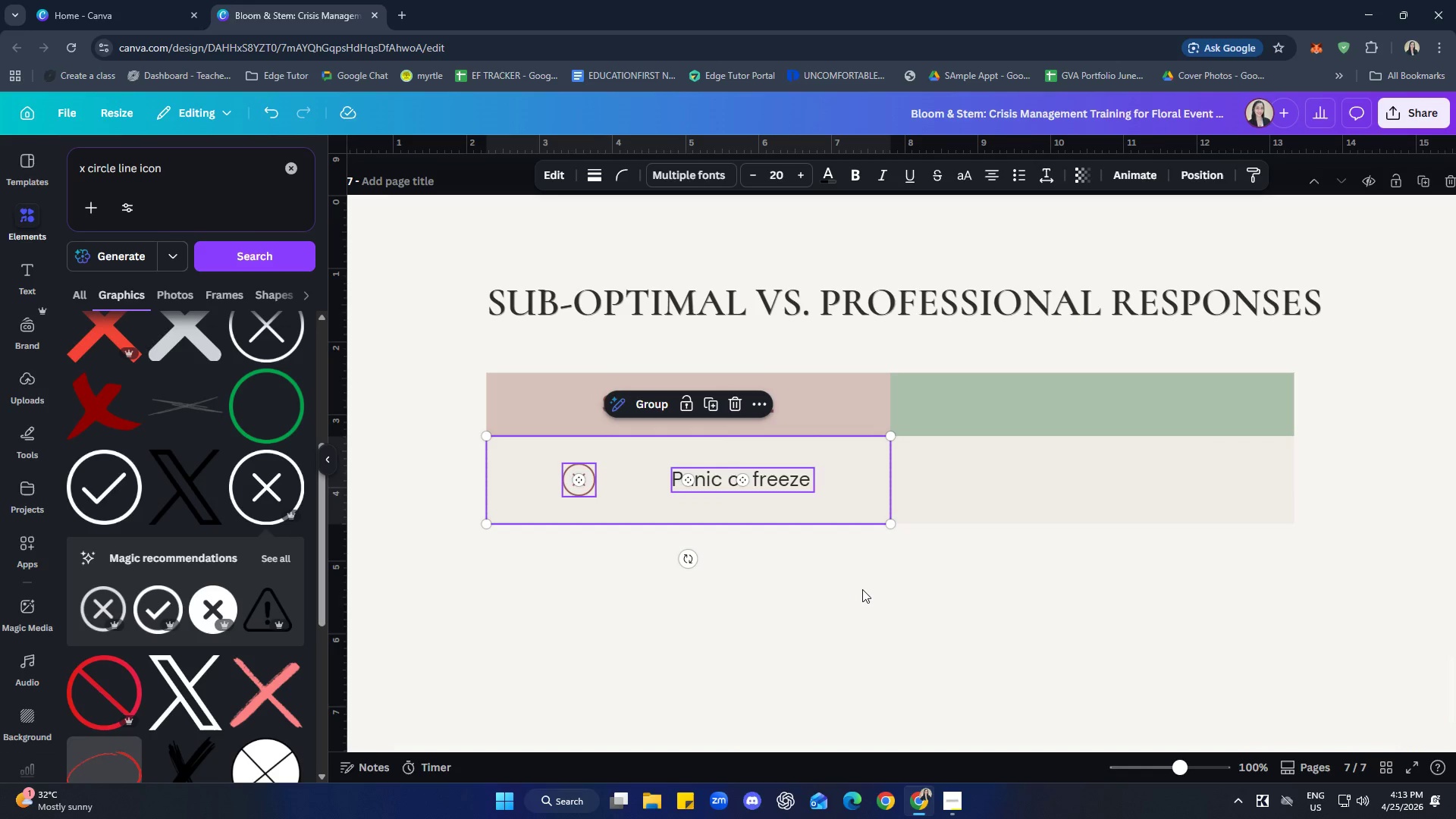 
left_click([778, 574])
 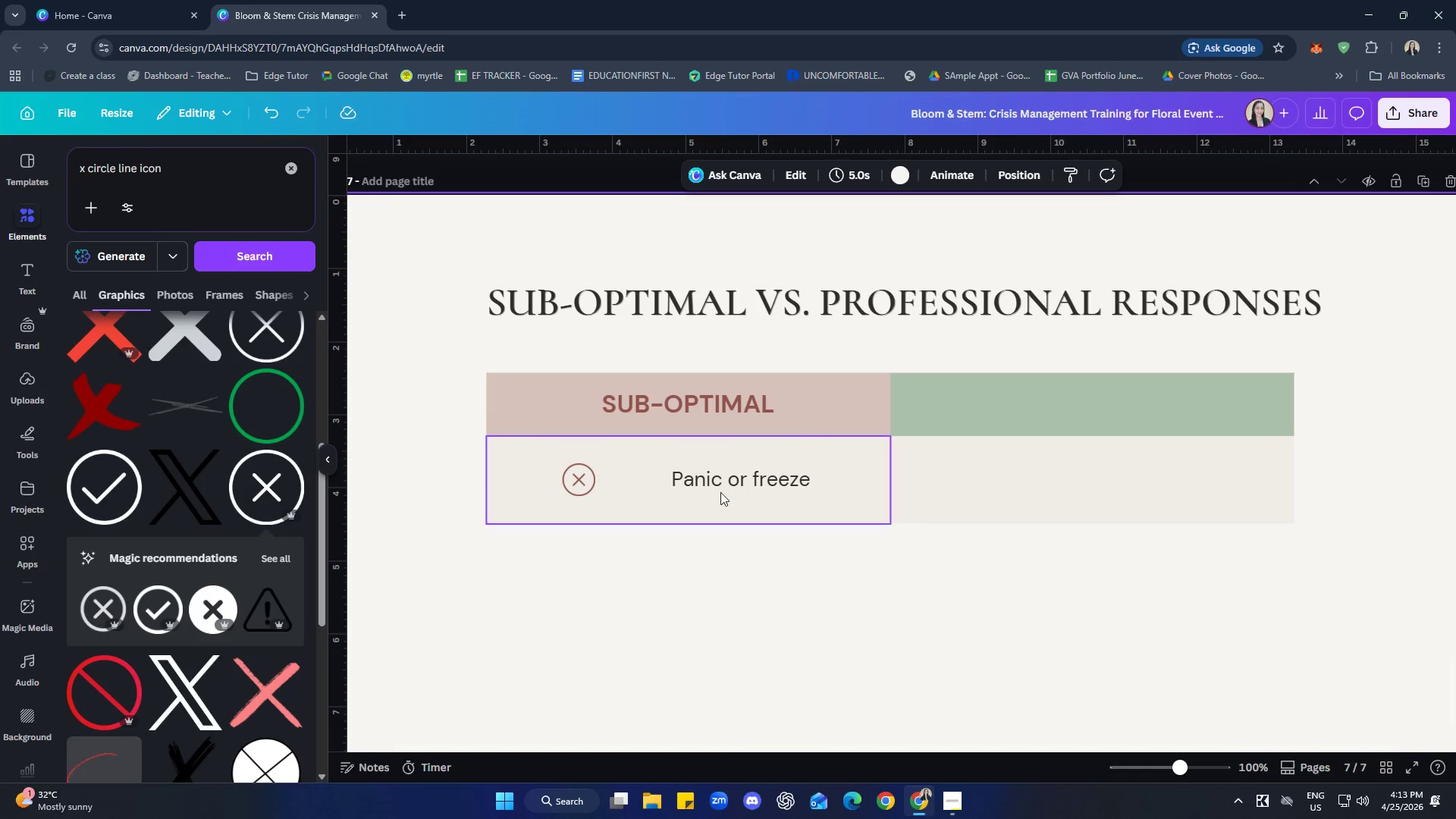 
left_click([723, 485])
 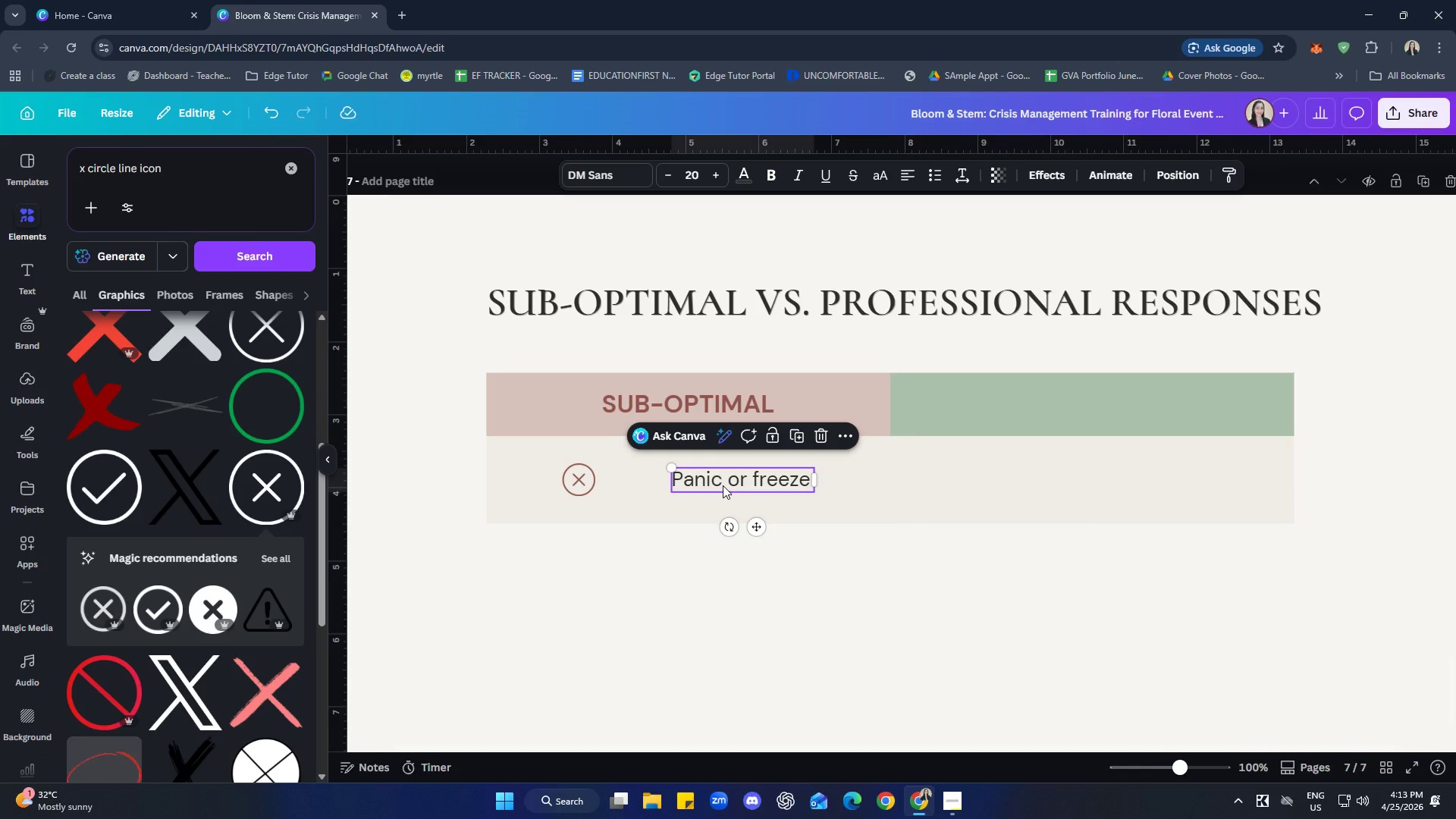 
hold_key(key=ShiftLeft, duration=1.33)
left_click([570, 476])
 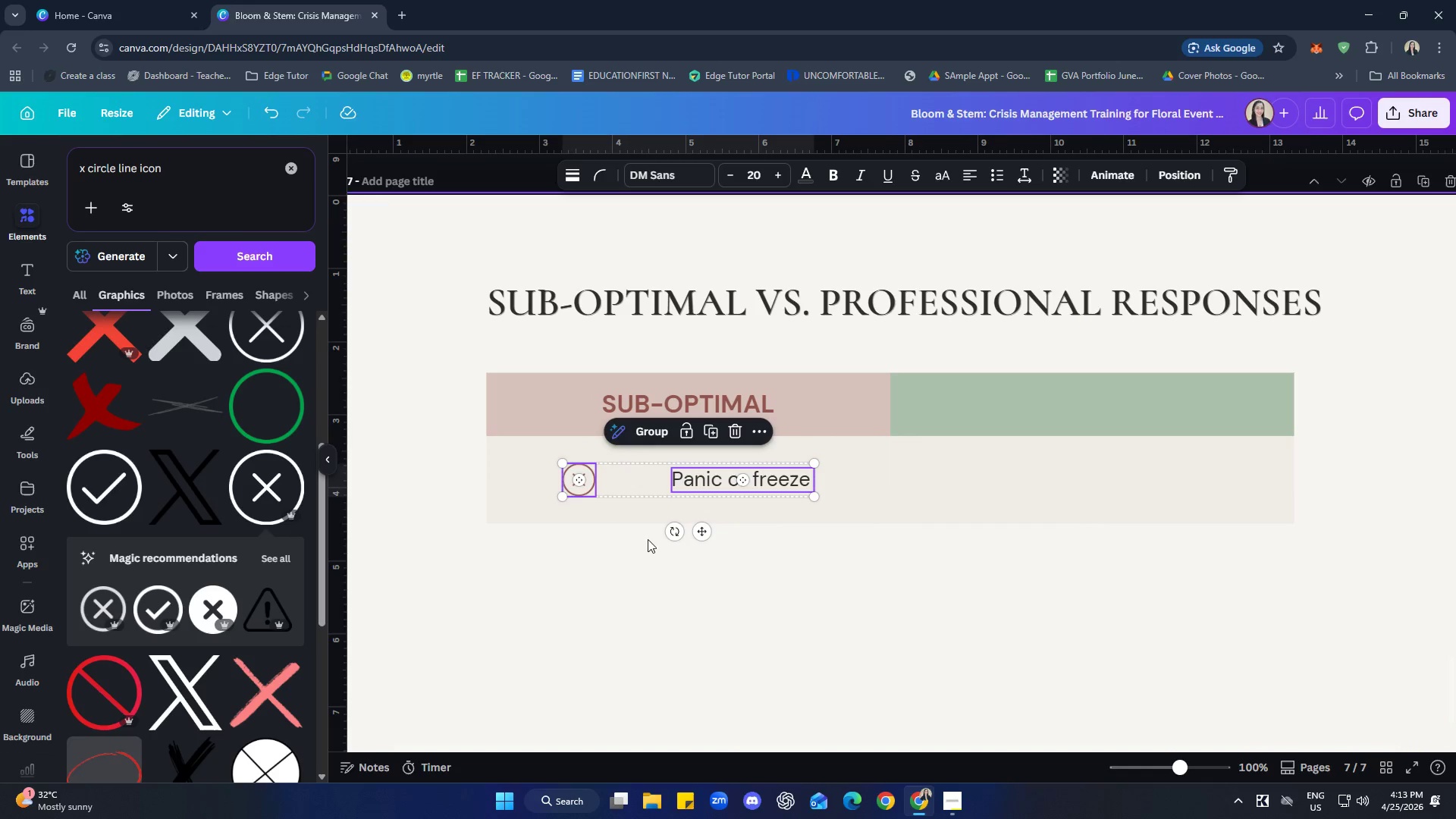 
left_click([651, 563])
 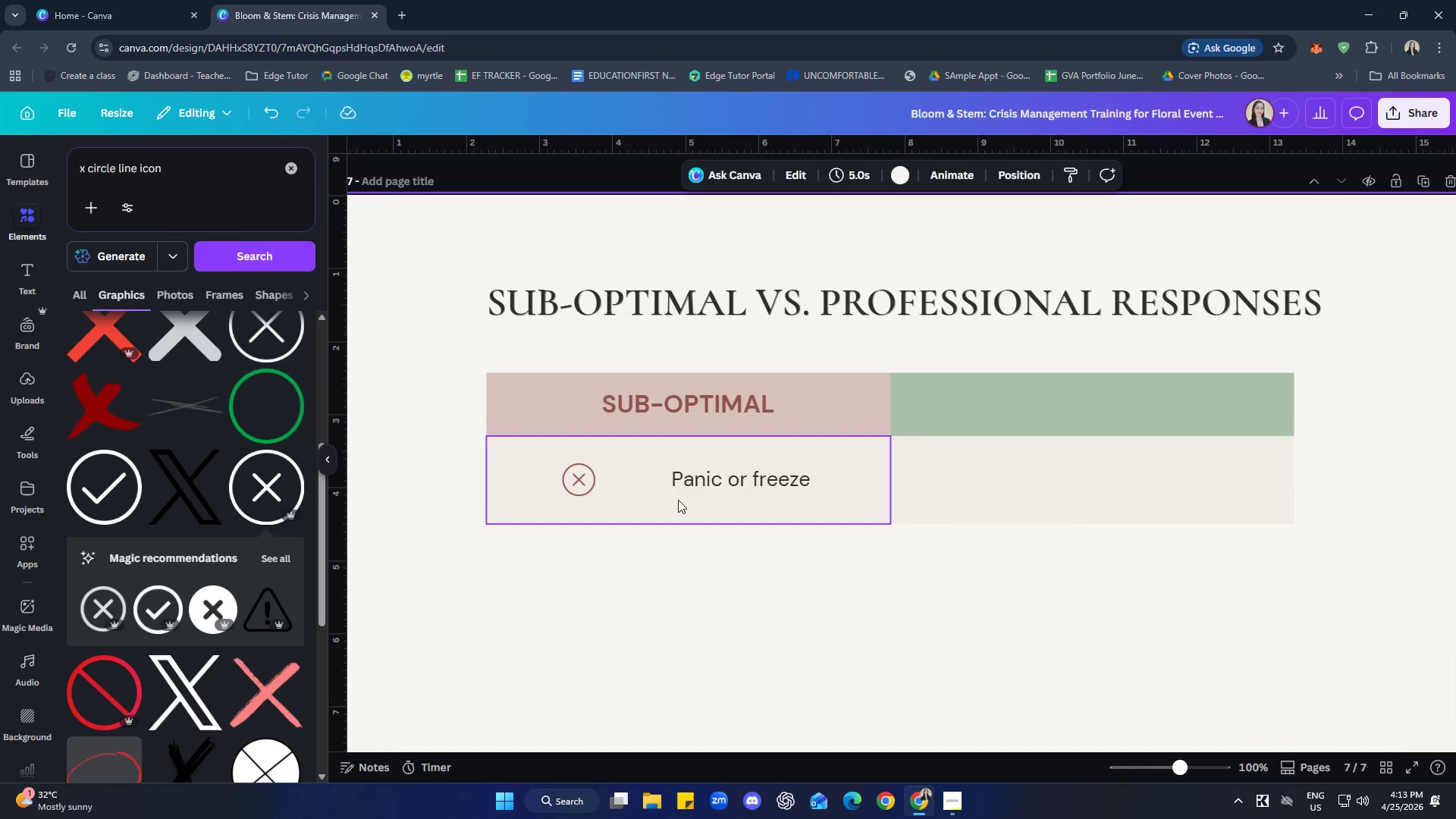 
hold_key(key=ShiftLeft, duration=0.52)
left_click([708, 484])
 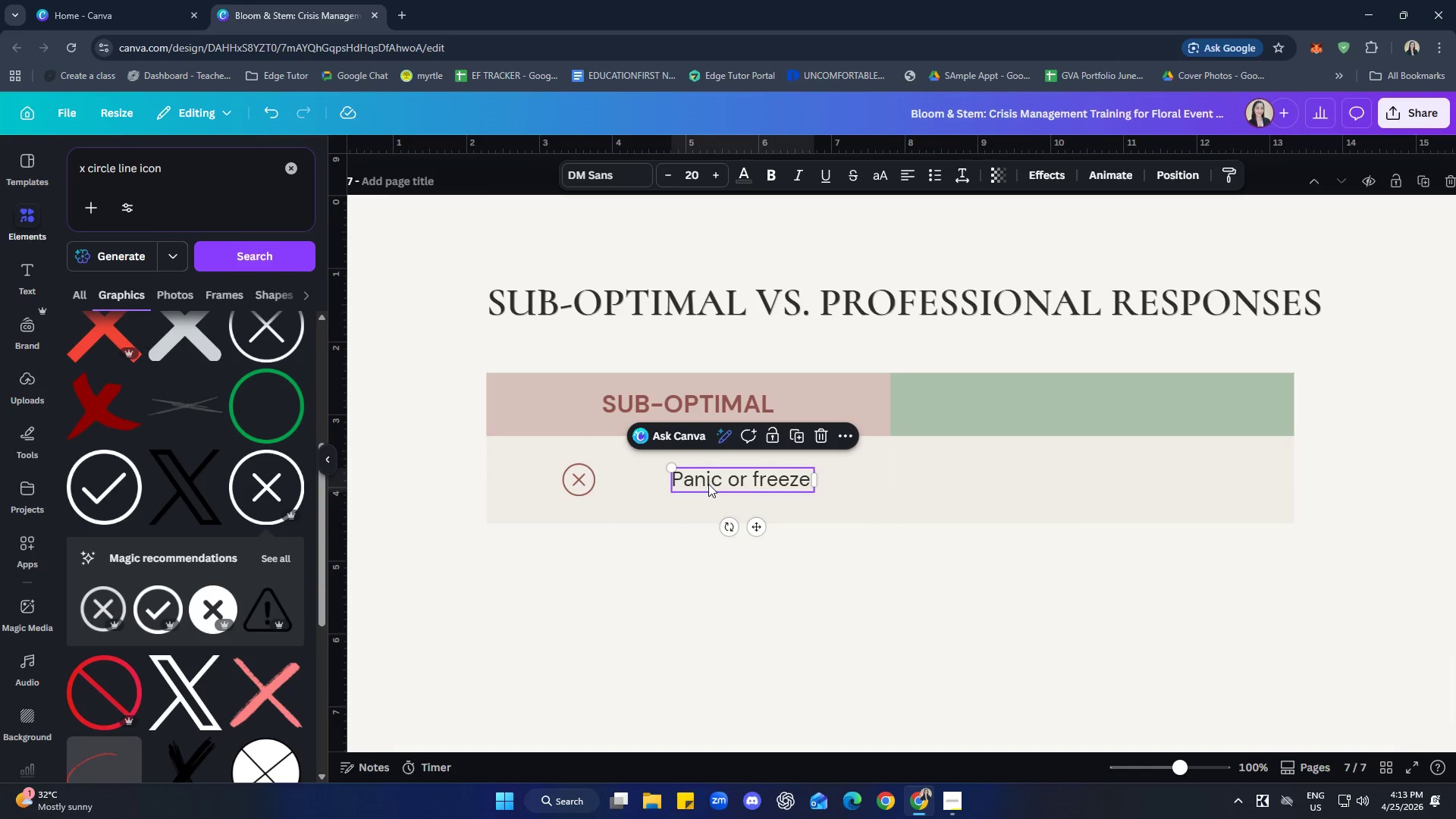 
right_click([708, 484])
 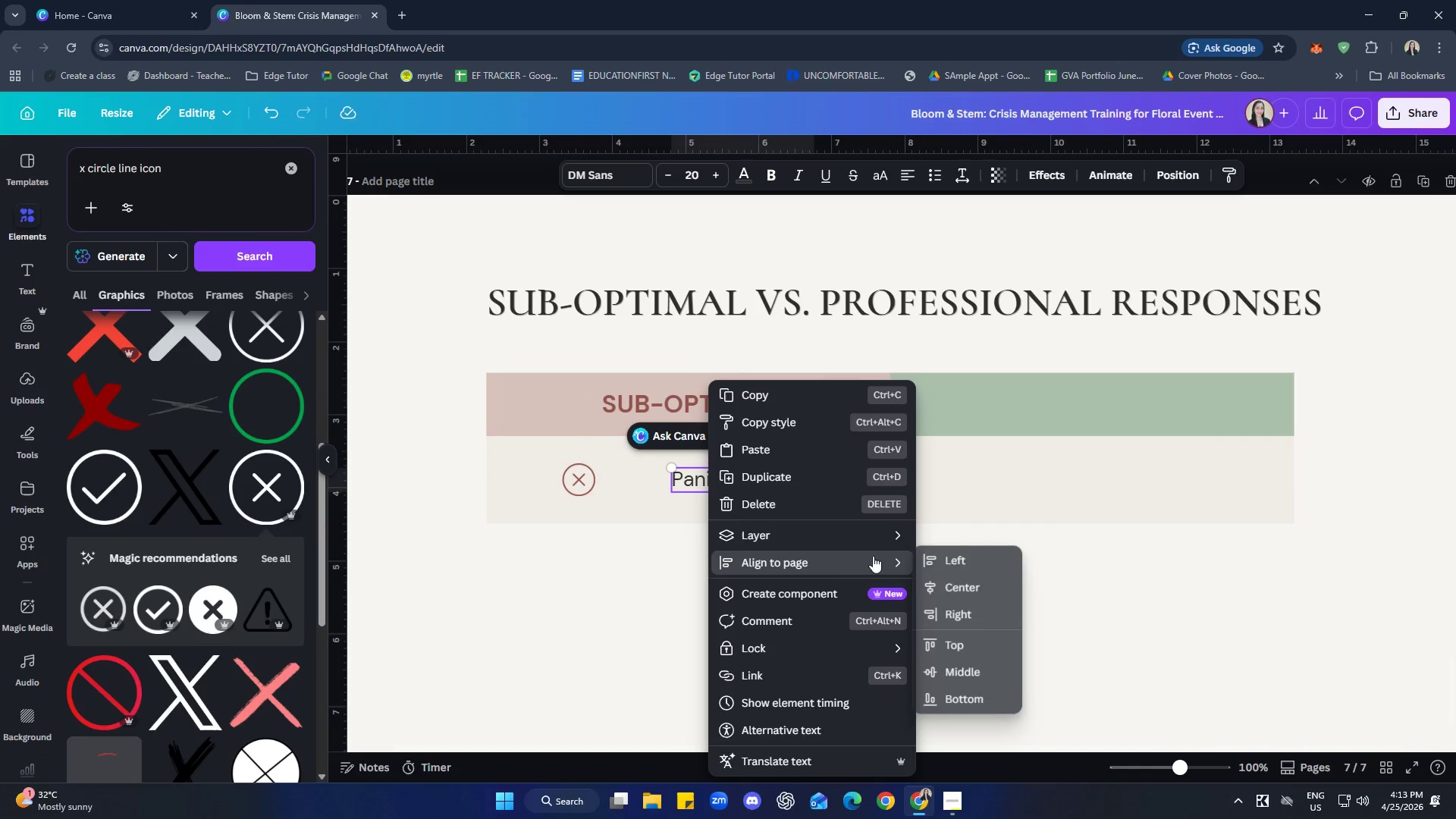 
left_click([959, 594])
 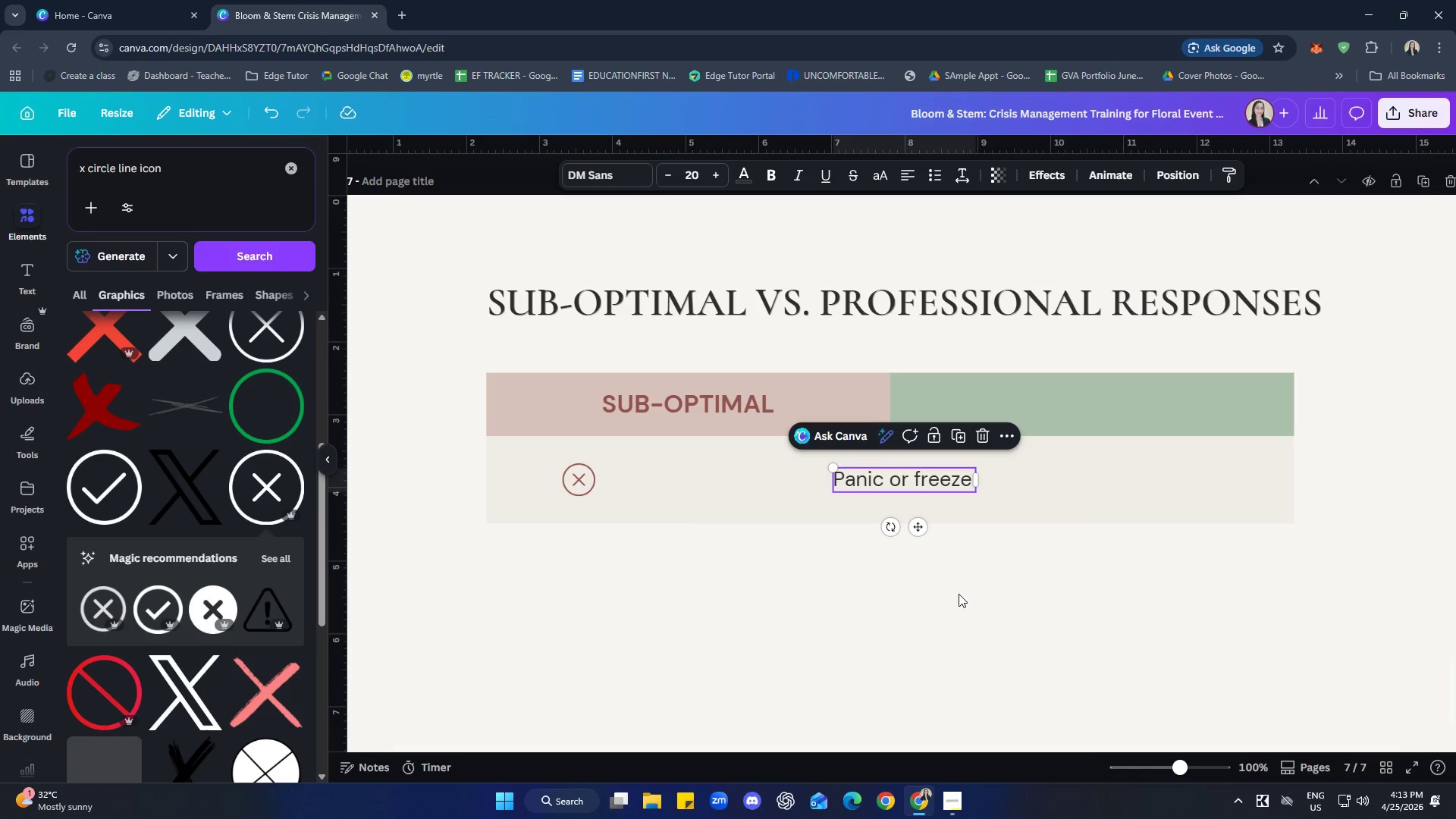 
key(Control+Z)
 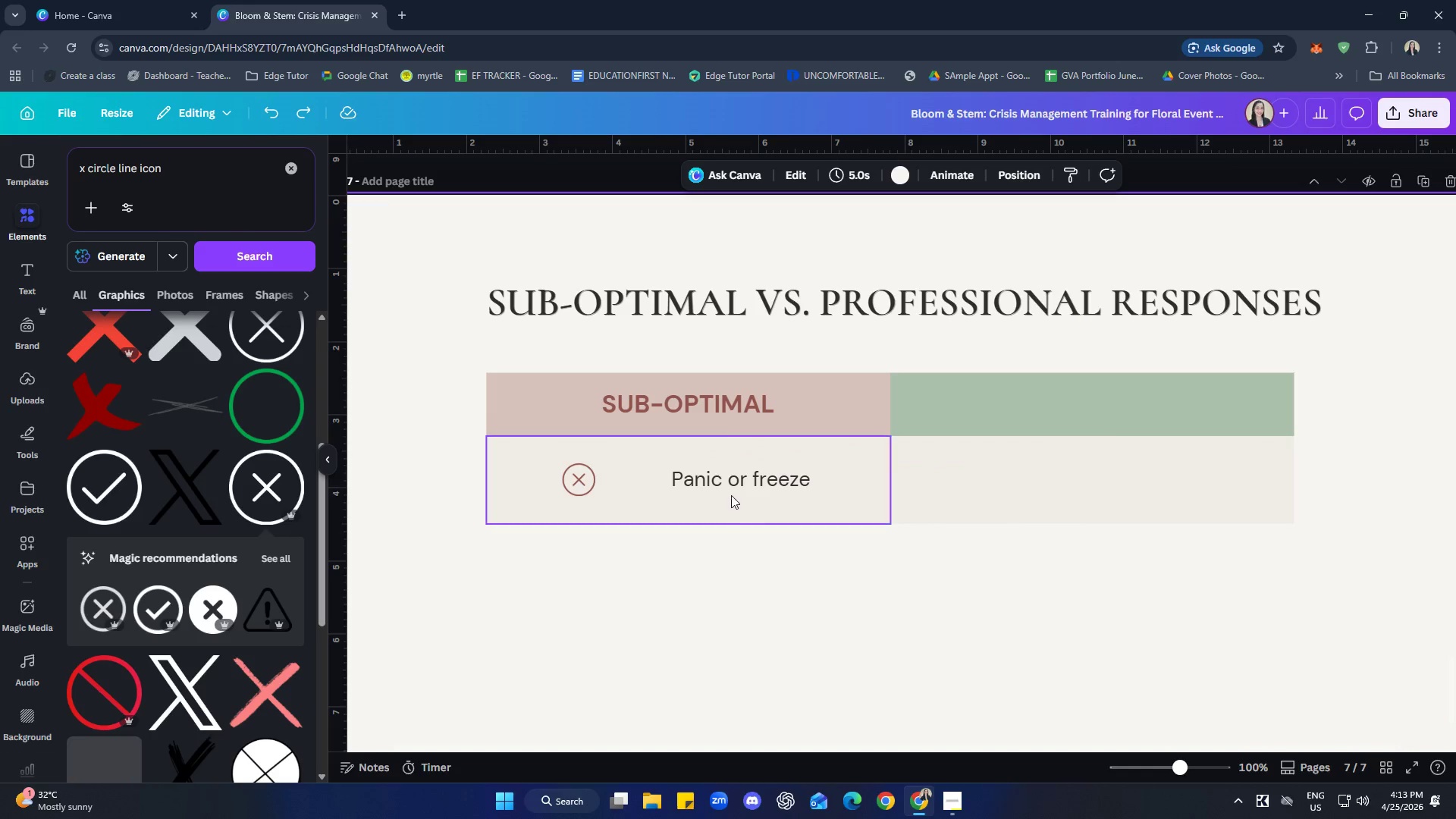 
left_click([732, 488])
 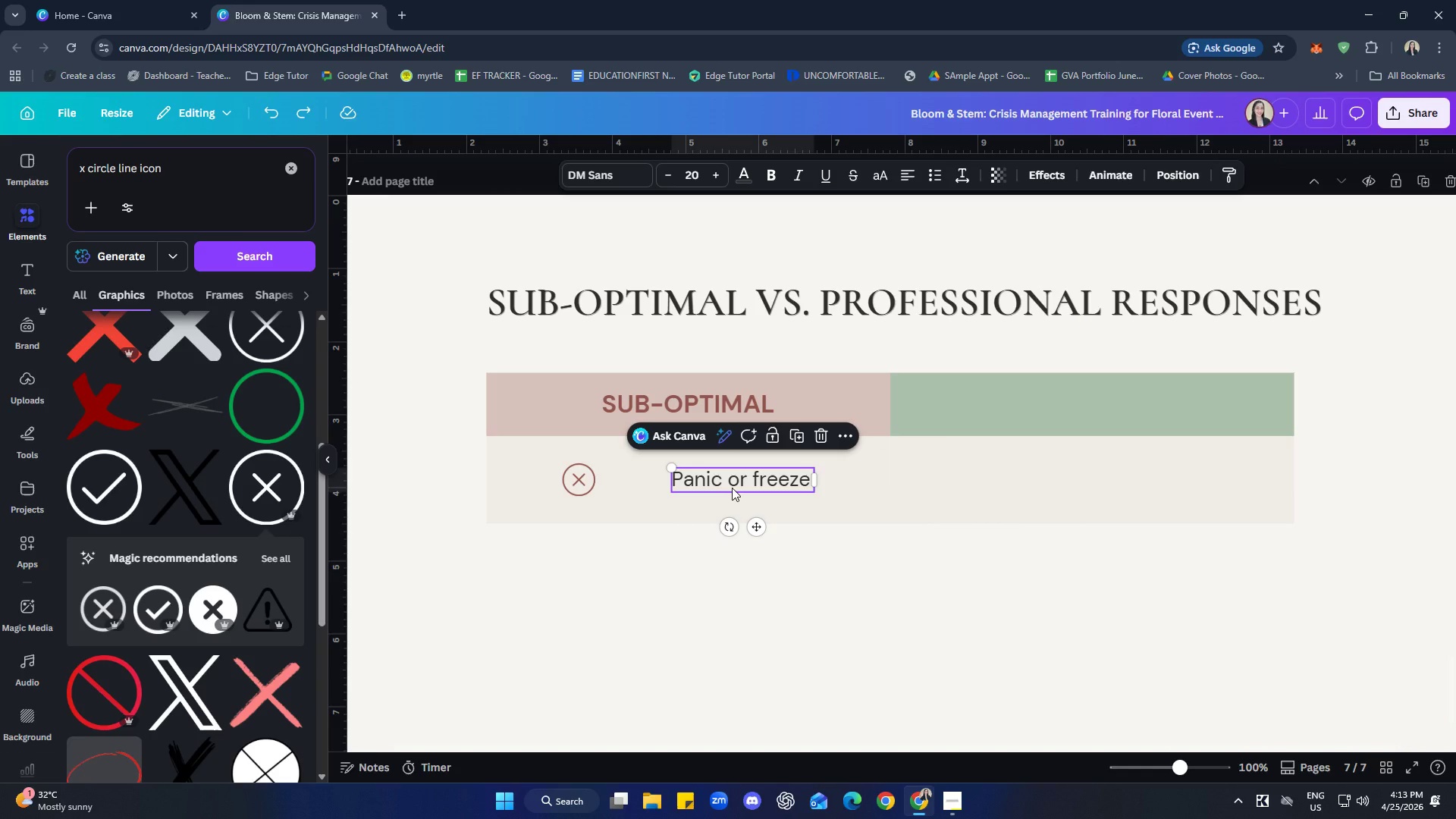 
left_click_drag(start_coordinate=[732, 488], to_coordinate=[679, 486])
 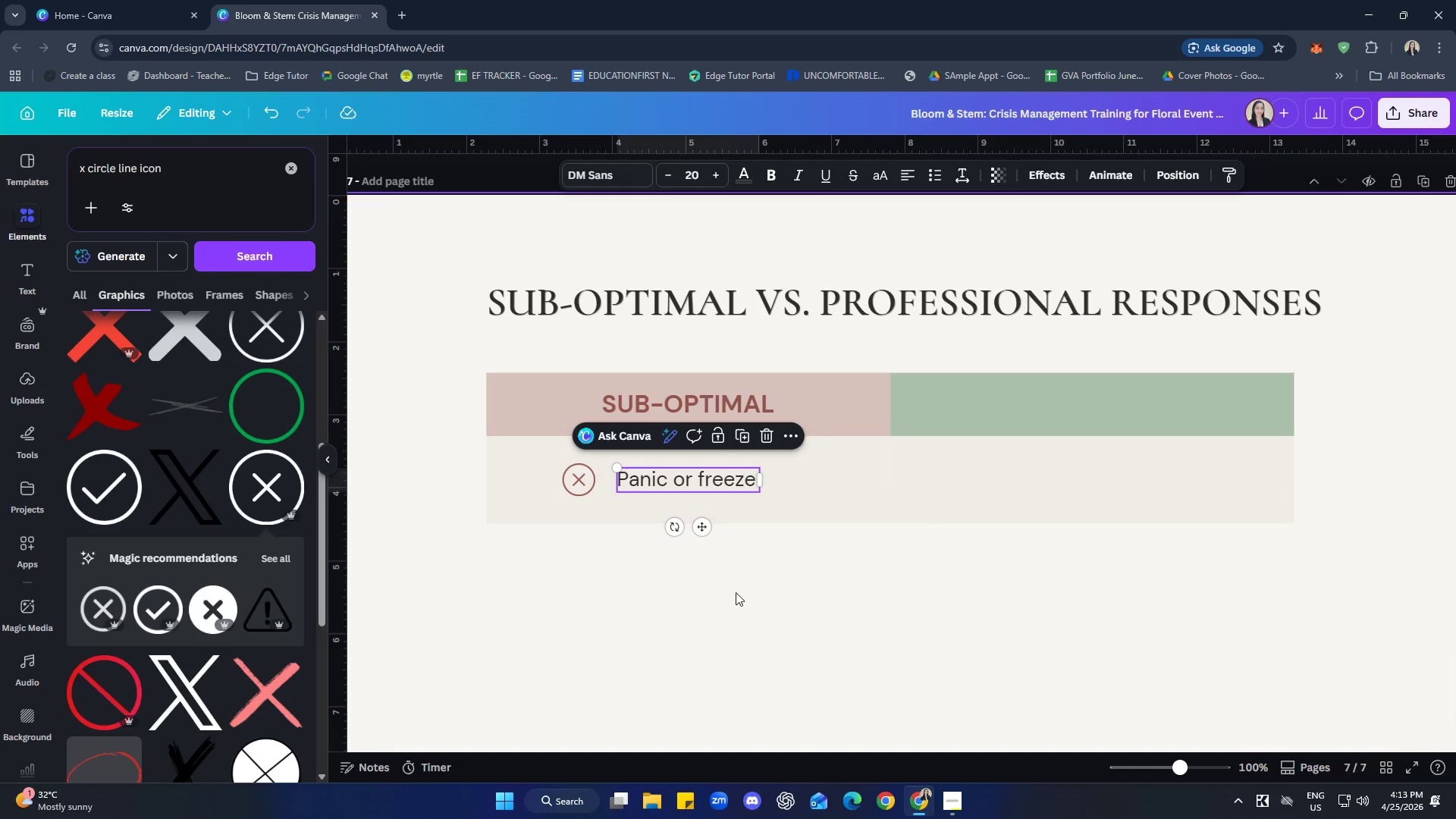 
left_click([736, 592])
 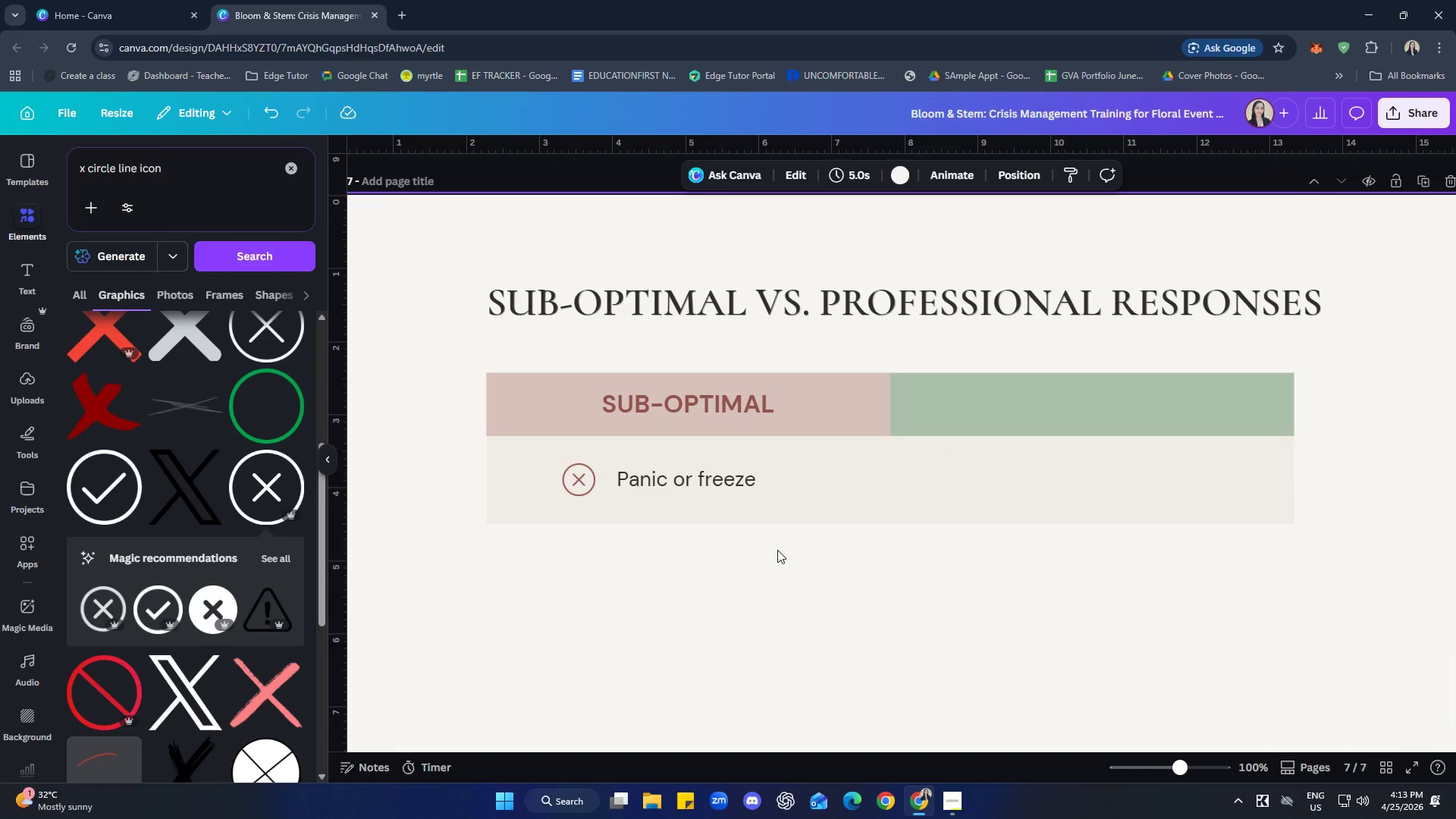 
left_click([580, 484])
 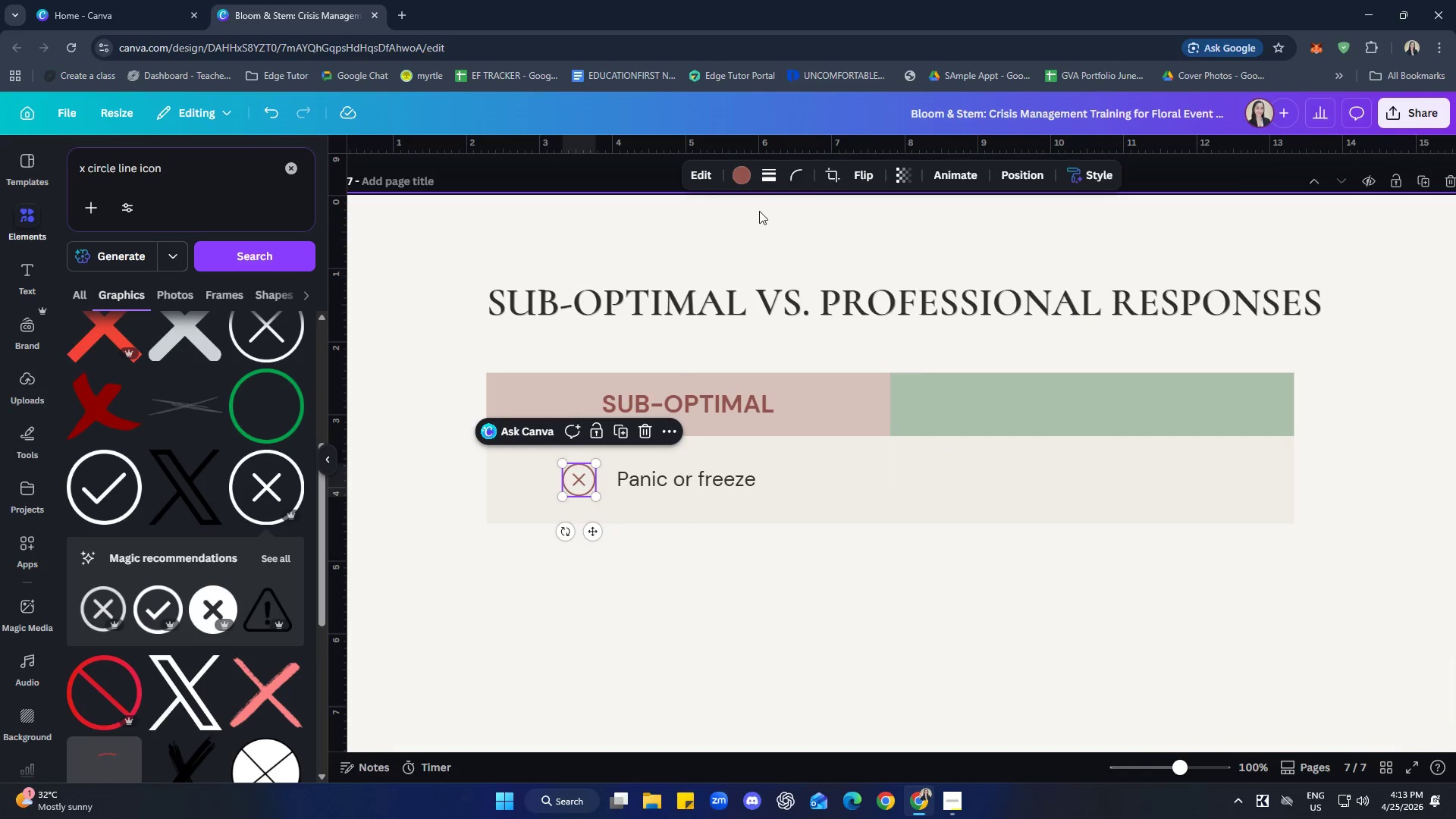 
left_click([768, 174])
 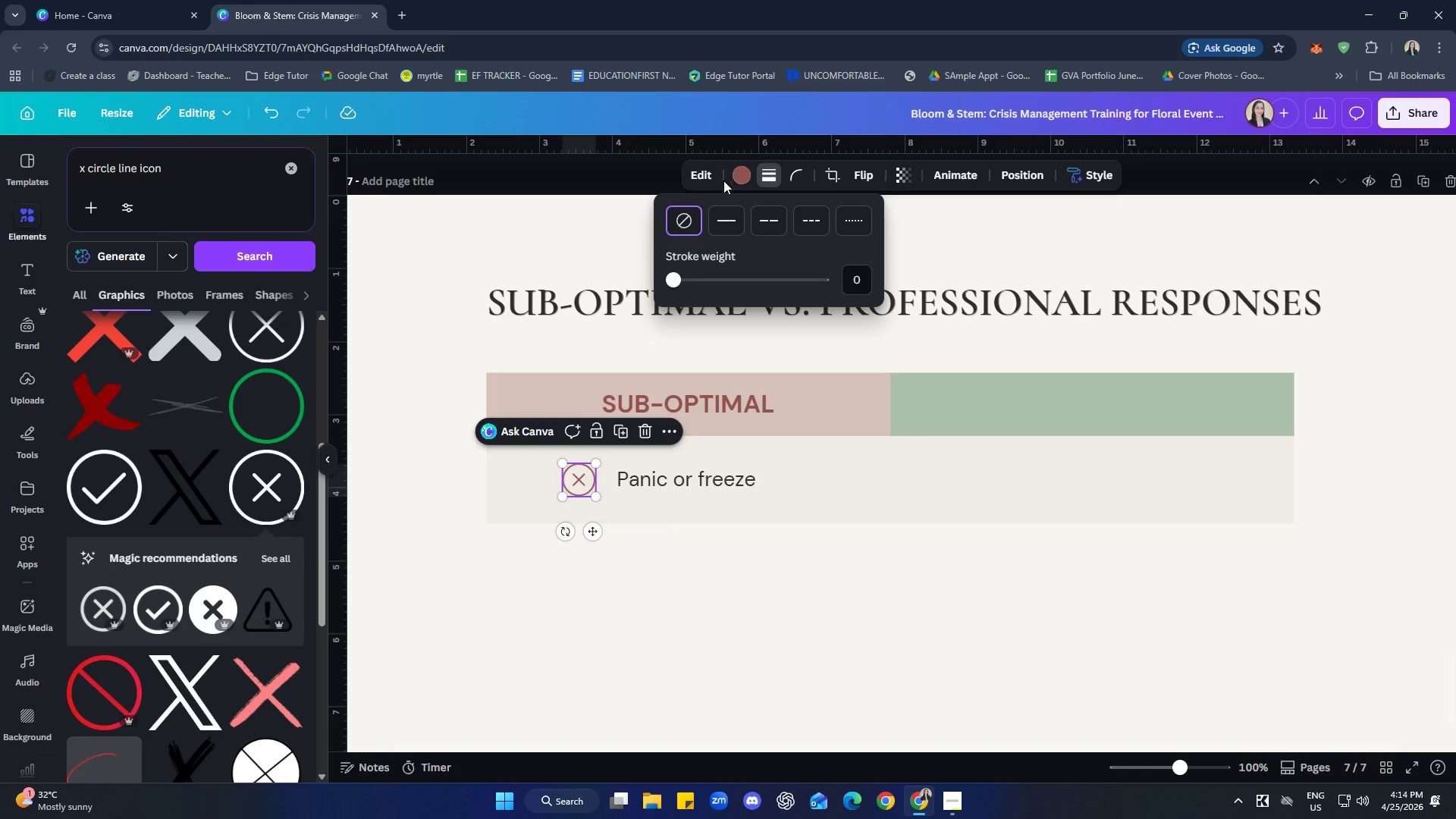 
left_click([770, 664])
 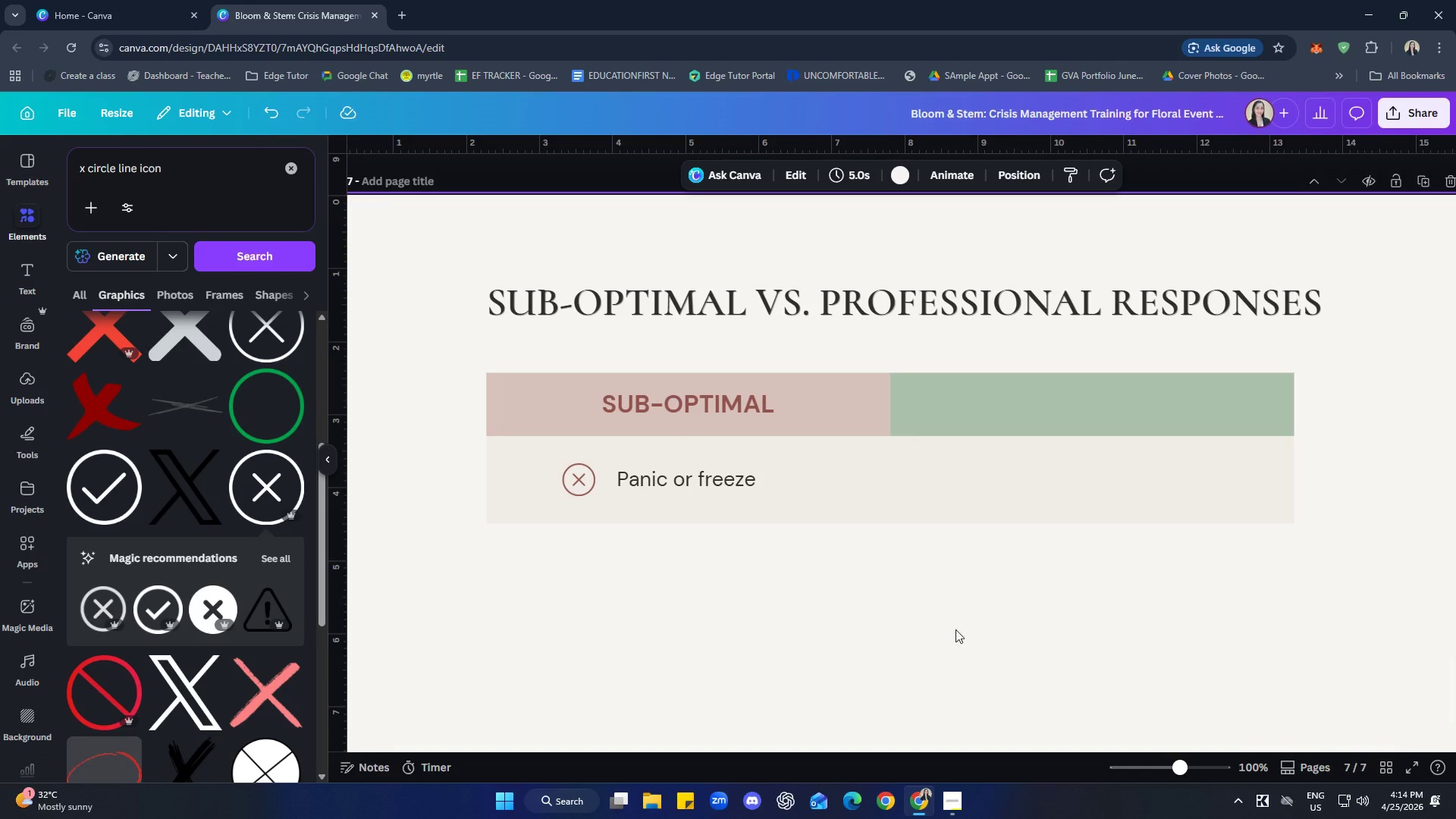 
scroll: coordinate [963, 599], scroll_direction: down, amount: 1.0
 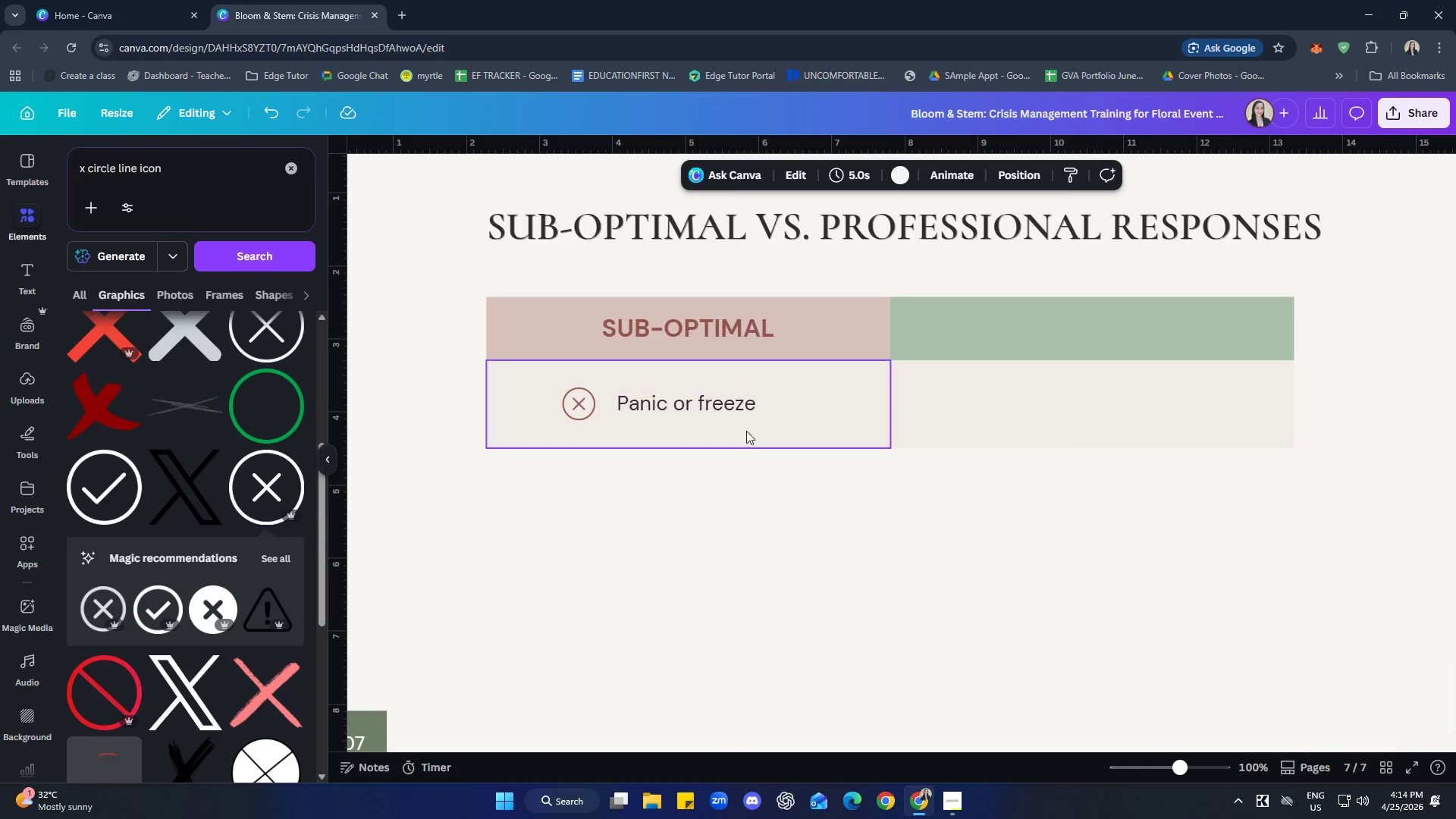 
left_click([856, 431])
 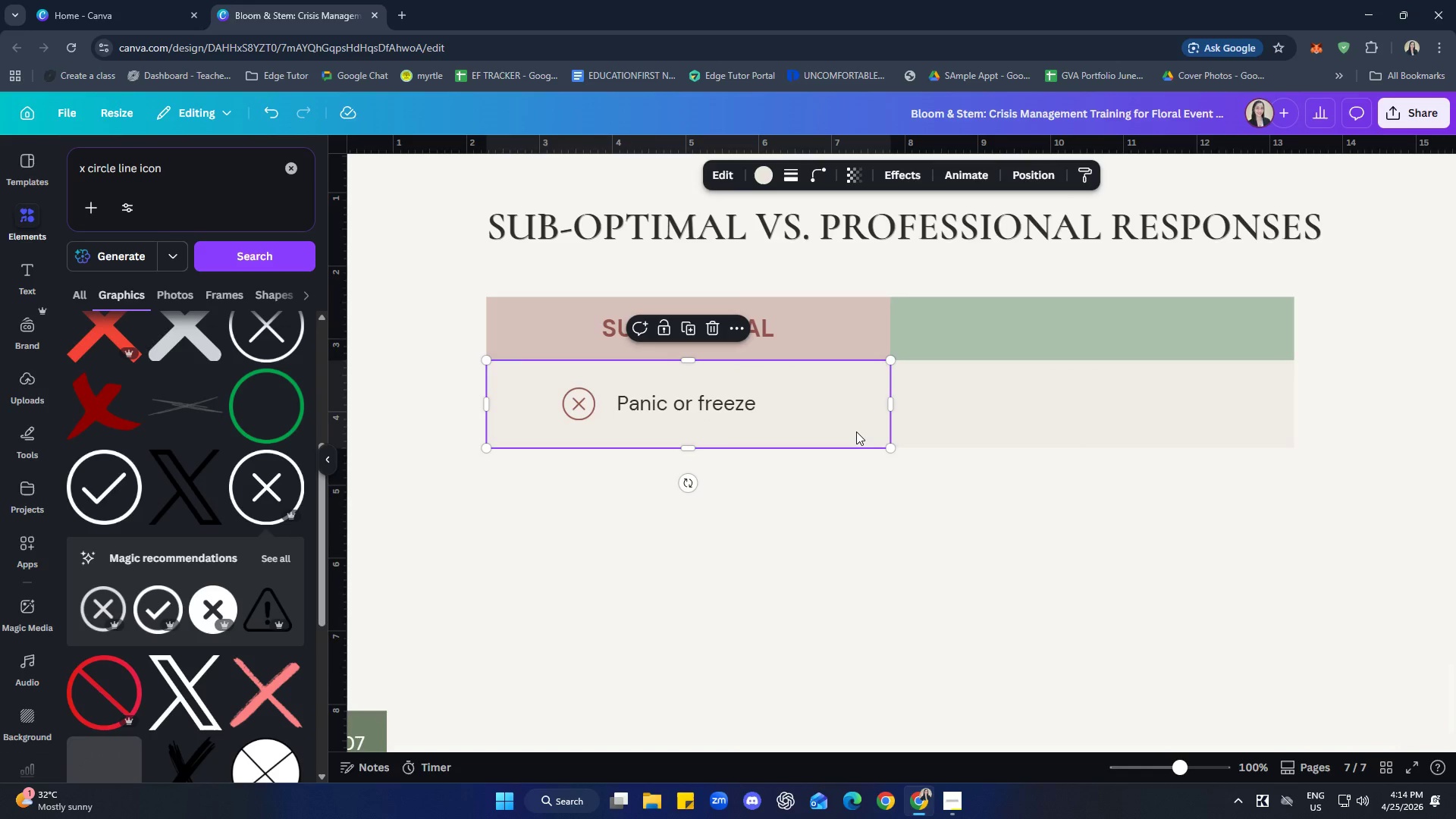 
key(Control+C)
 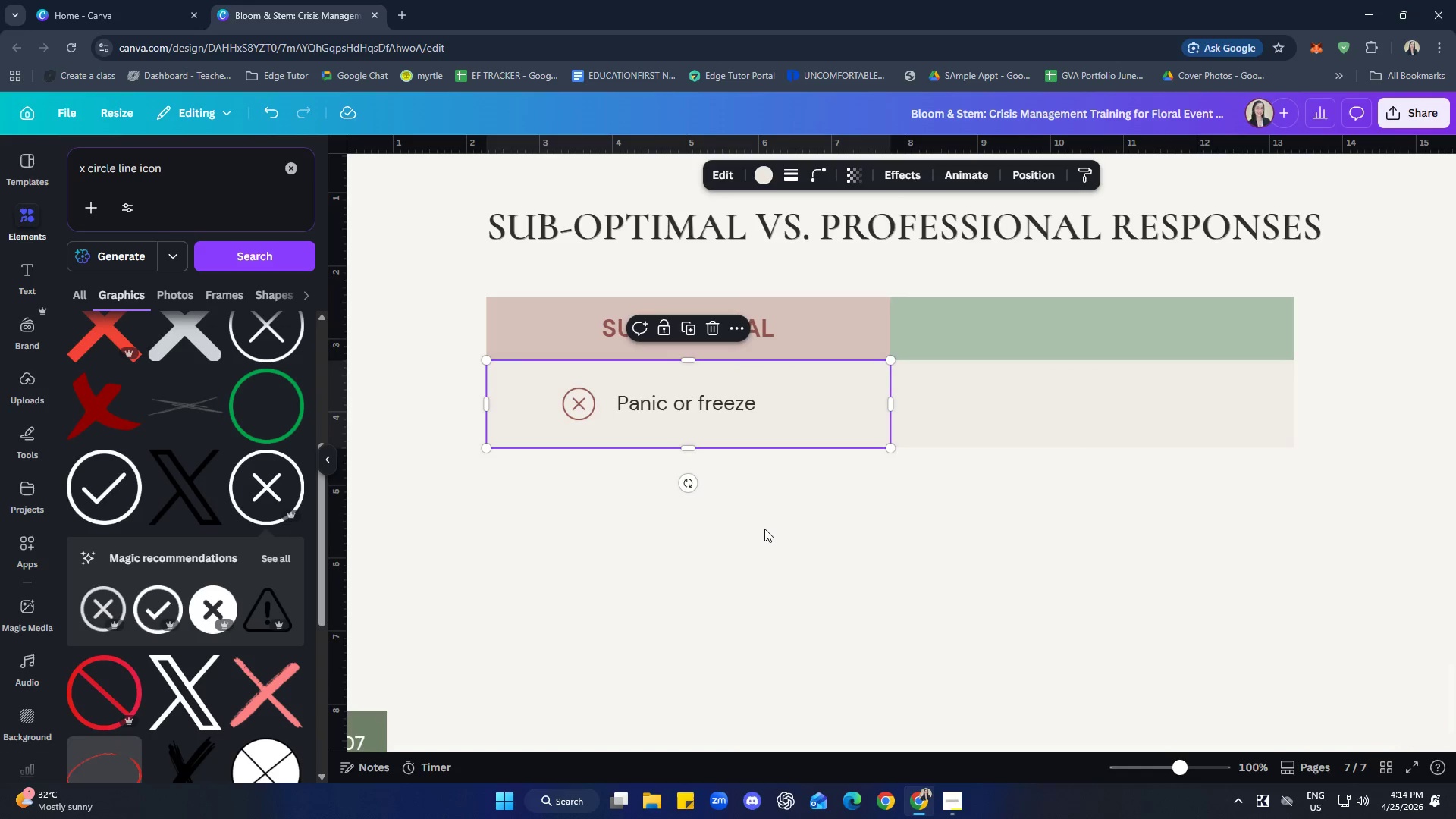 
left_click([763, 532])
 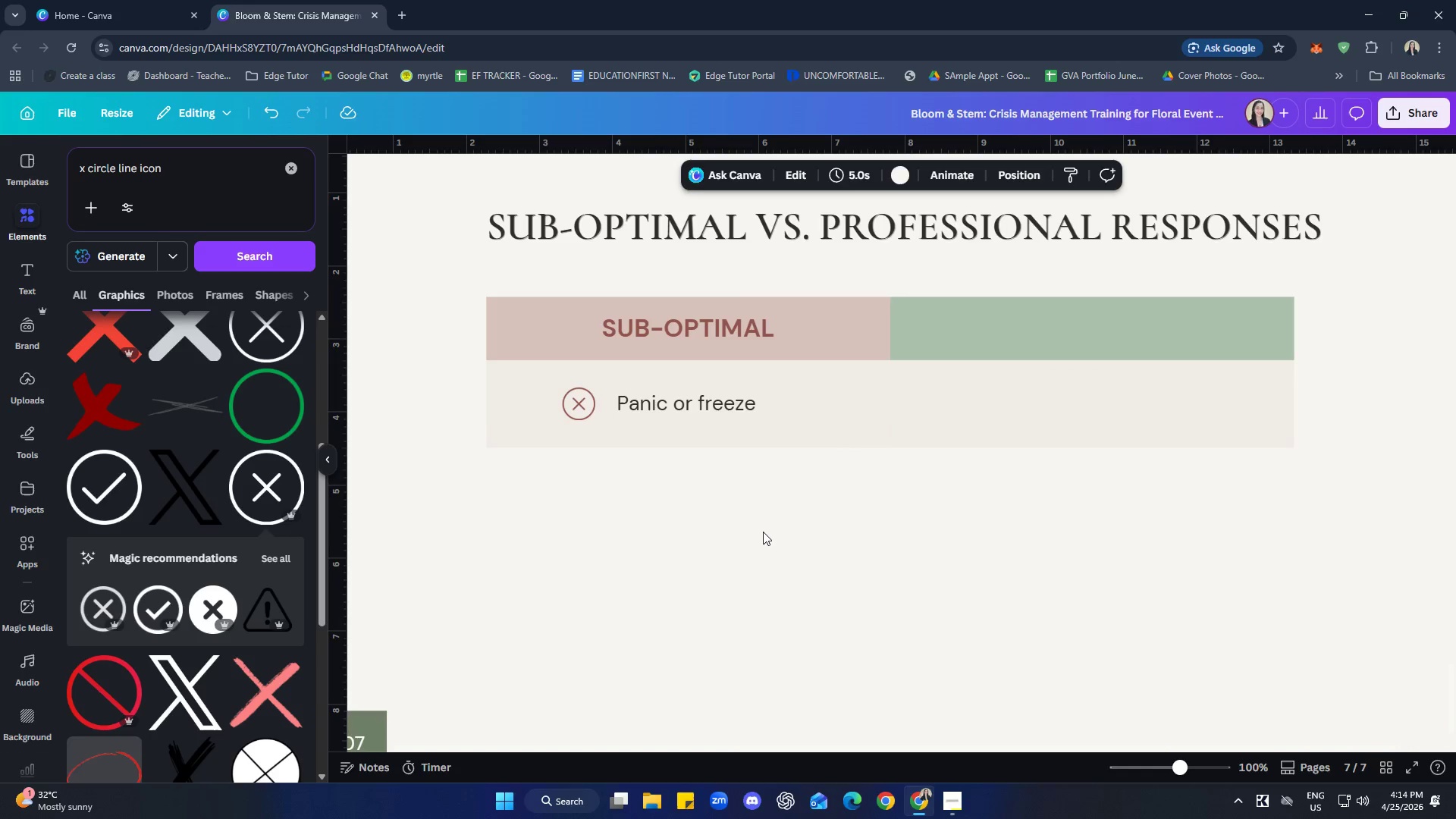 
key(Control+ControlLeft)
 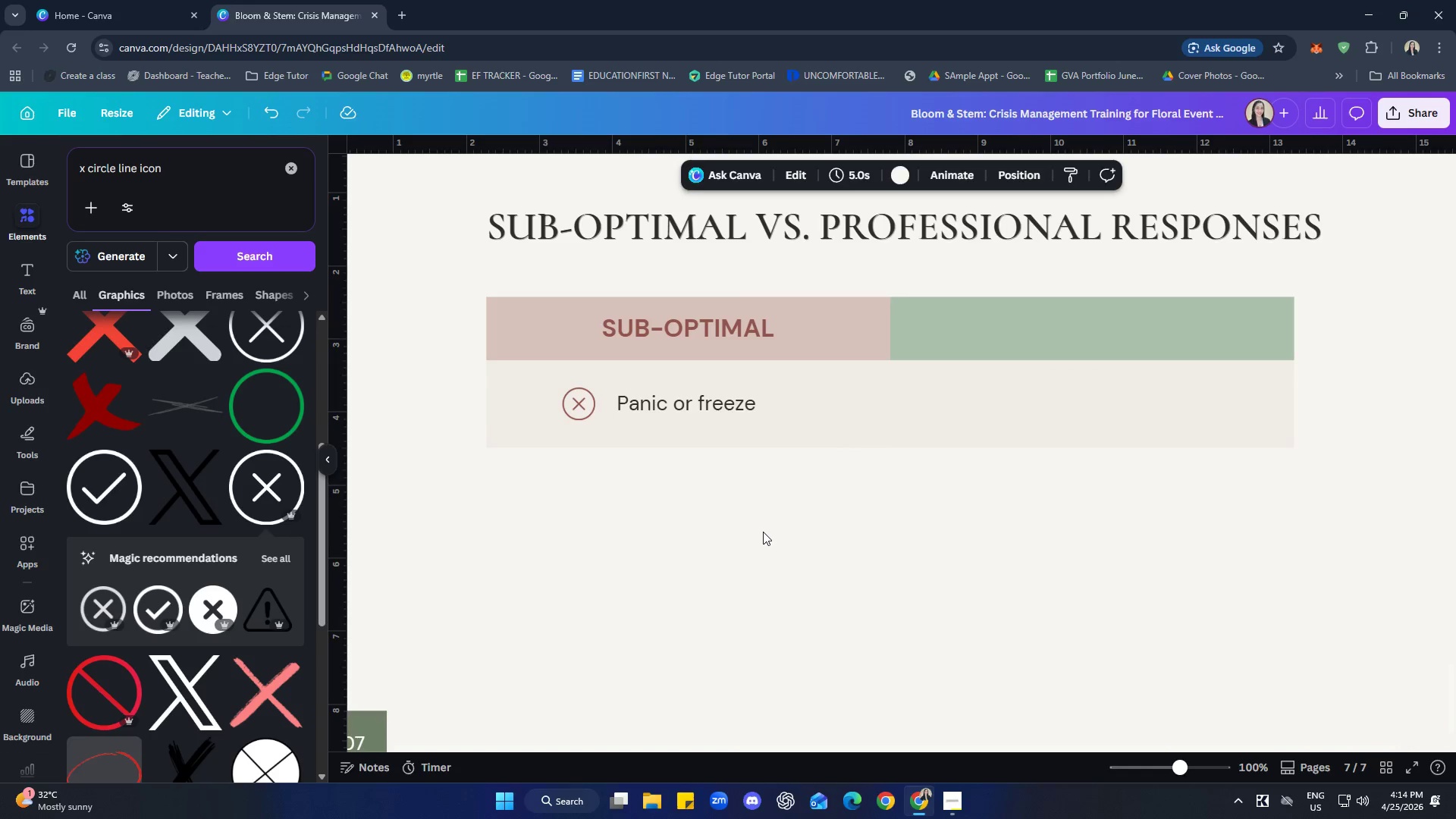 
key(Control+V)
 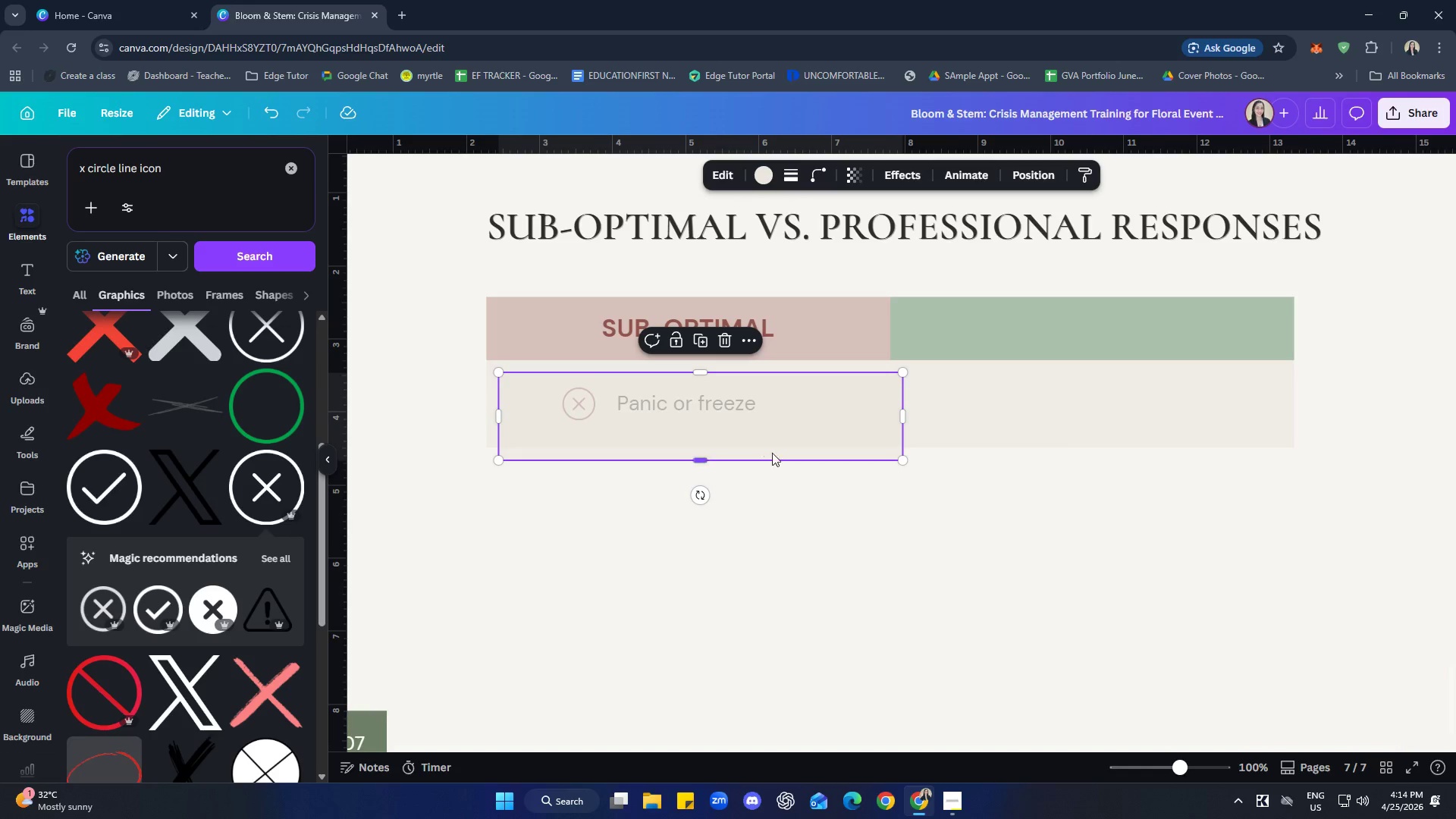 
left_click_drag(start_coordinate=[773, 443], to_coordinate=[764, 522])
 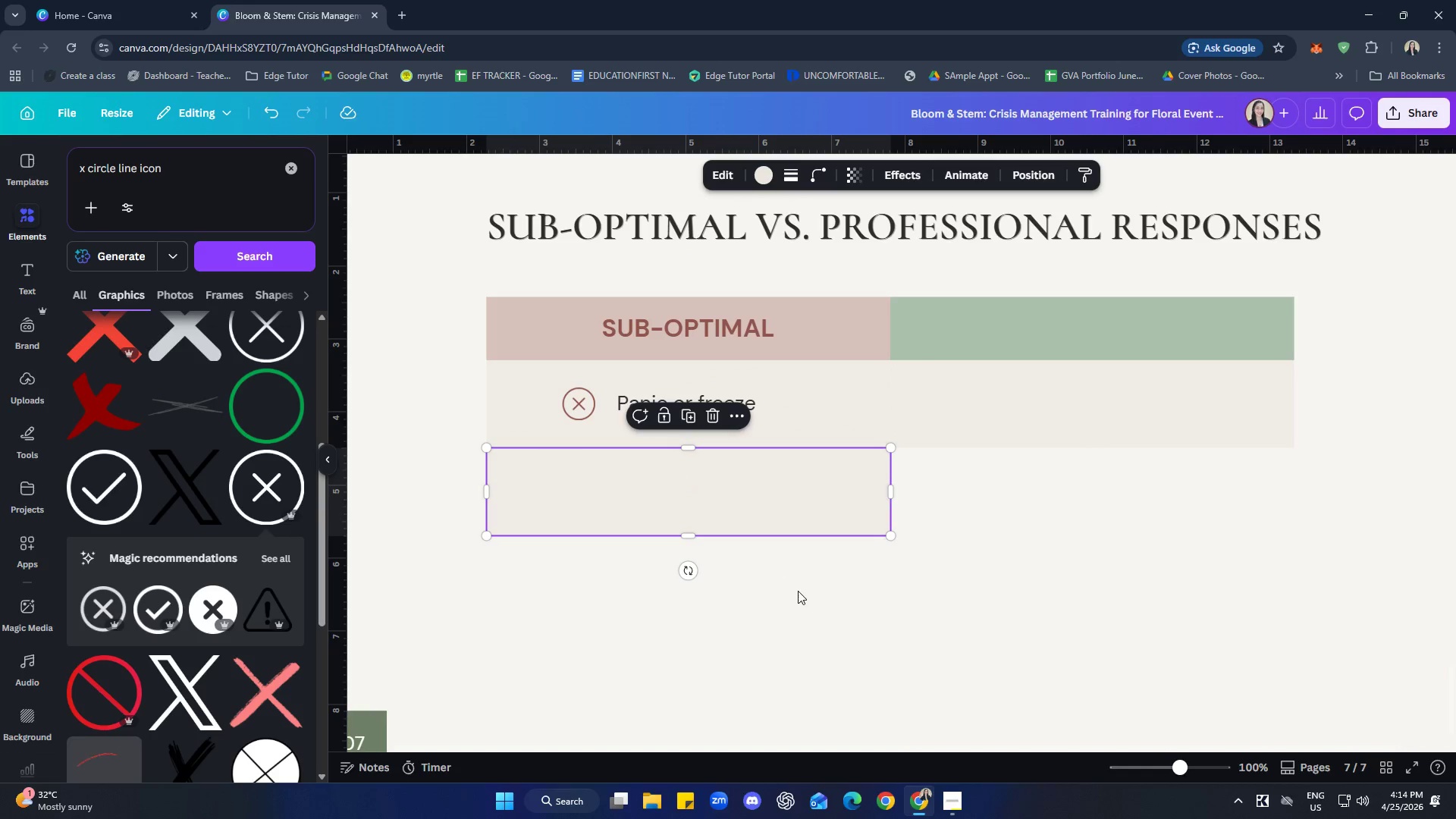 
left_click([798, 591])
 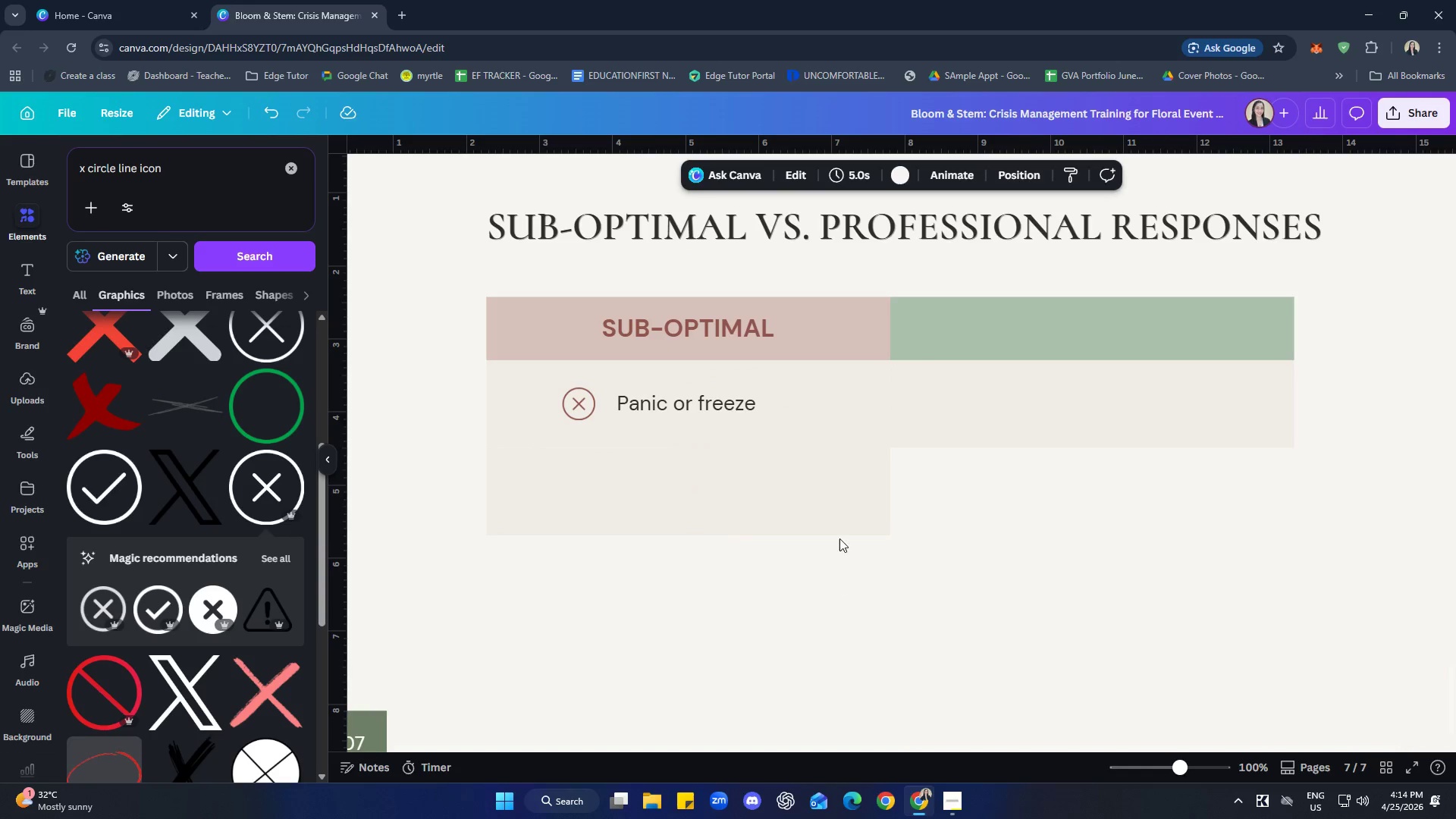 
left_click([837, 519])
 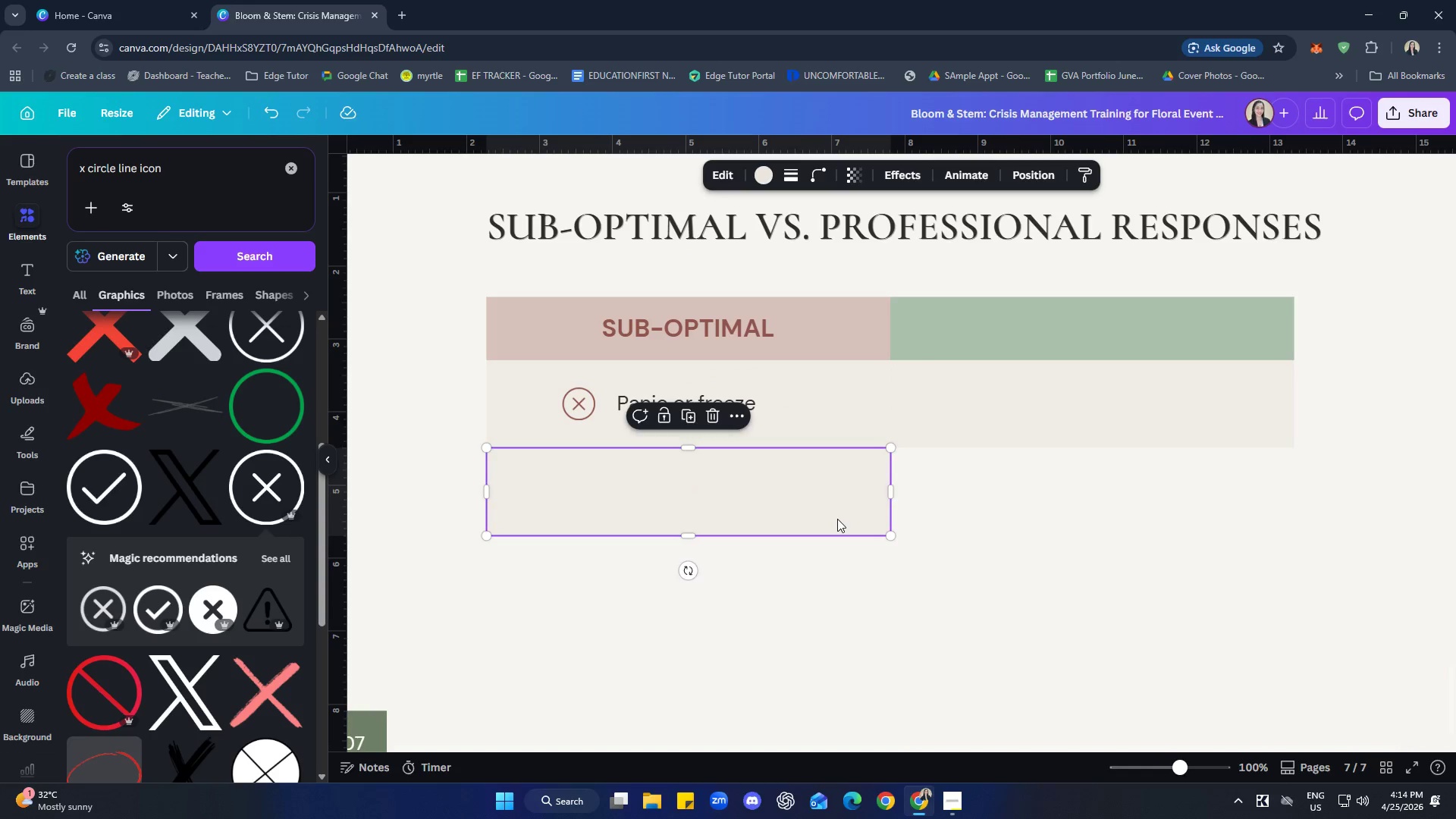 
key(ArrowDown)
 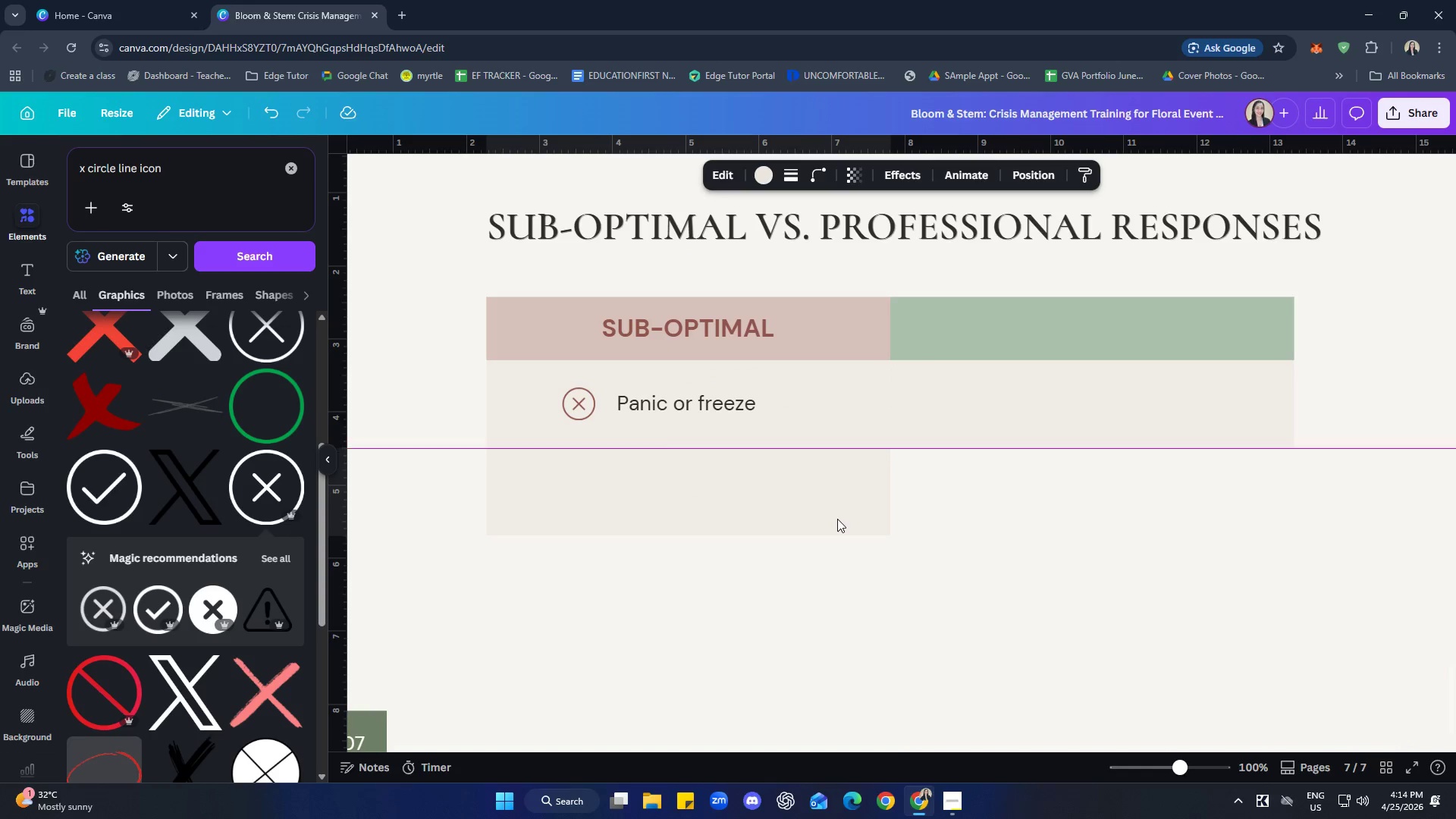 
key(ArrowUp)
 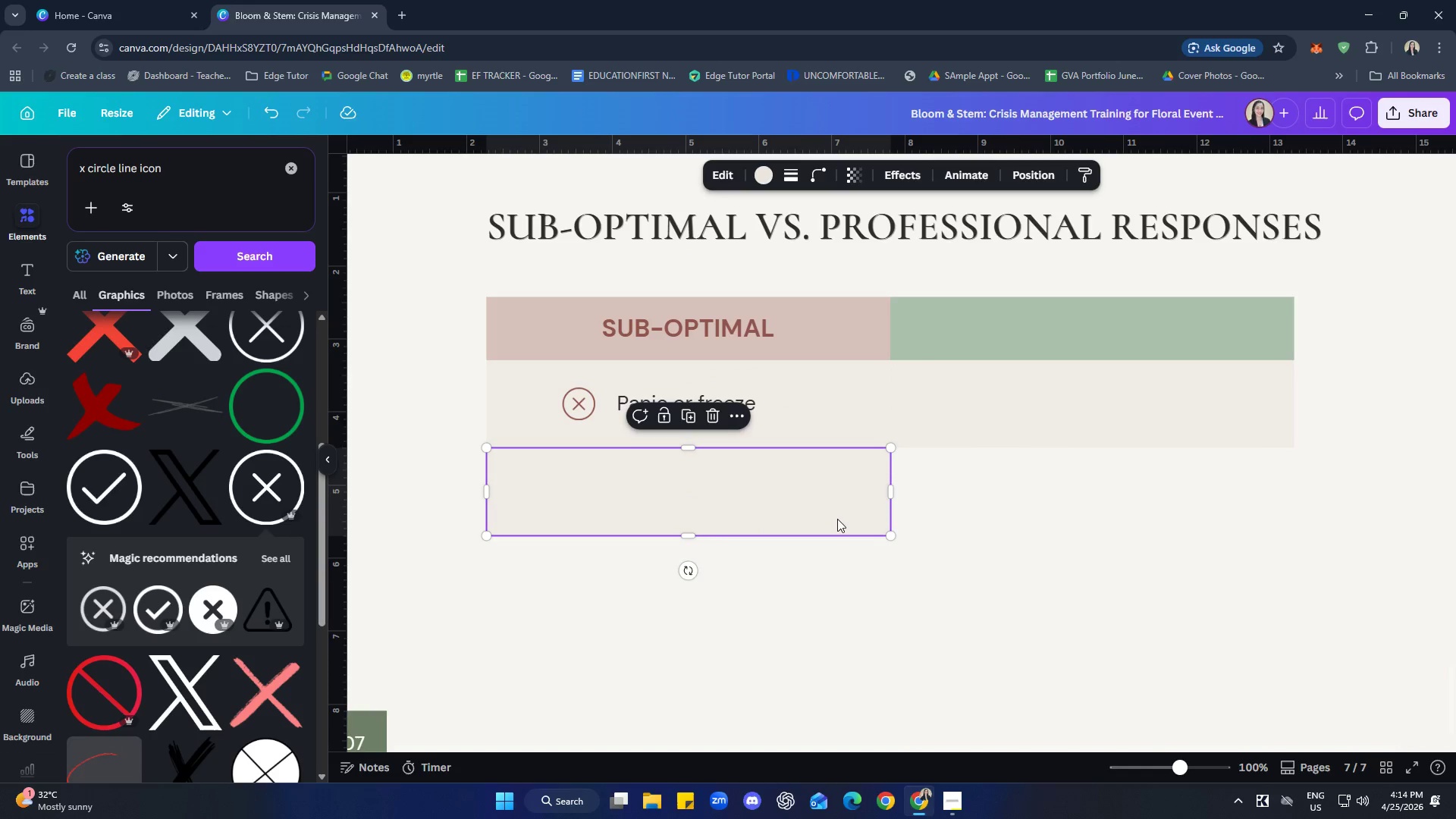 
left_click([1011, 536])
 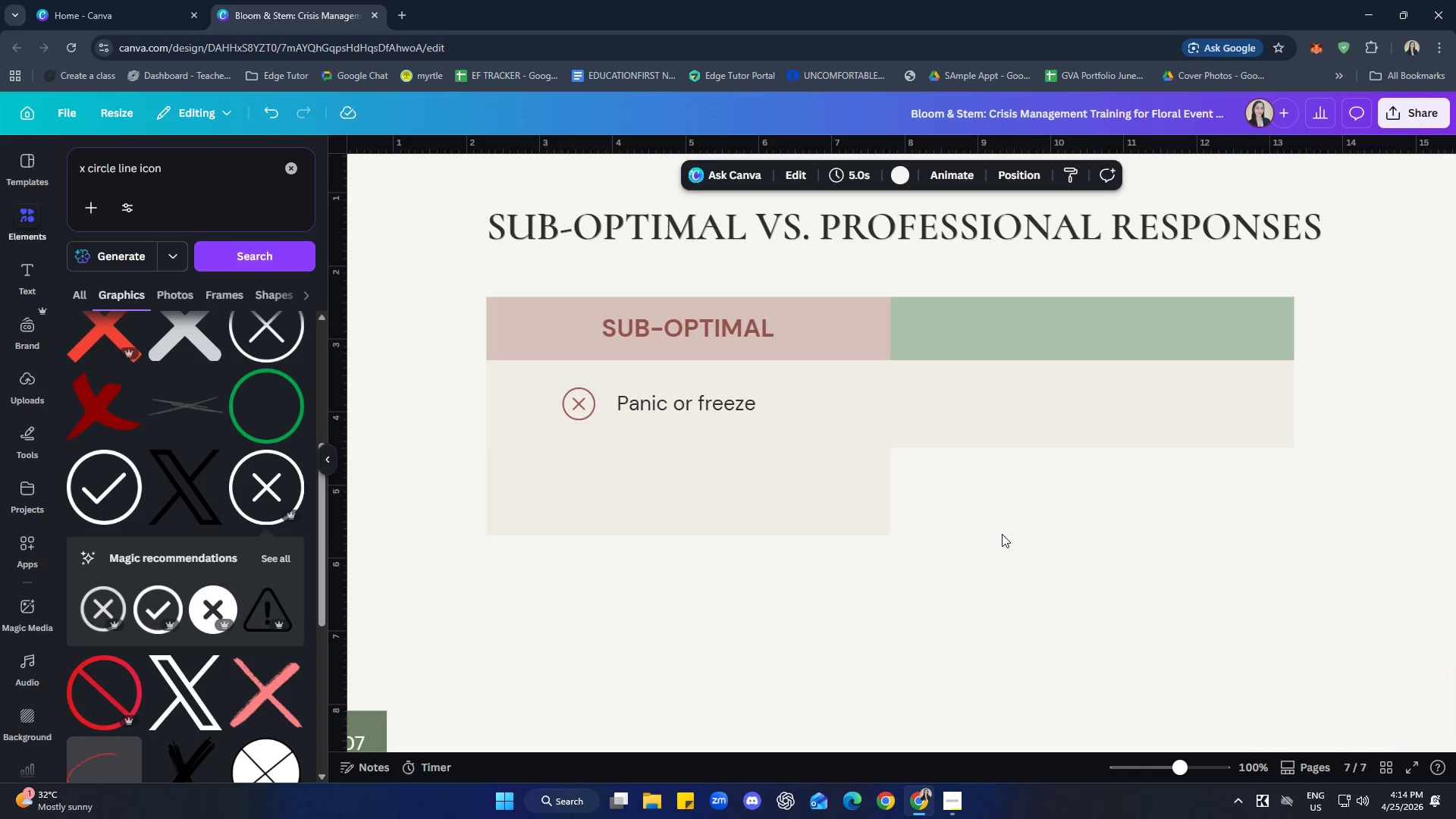 
wait(14.81)
 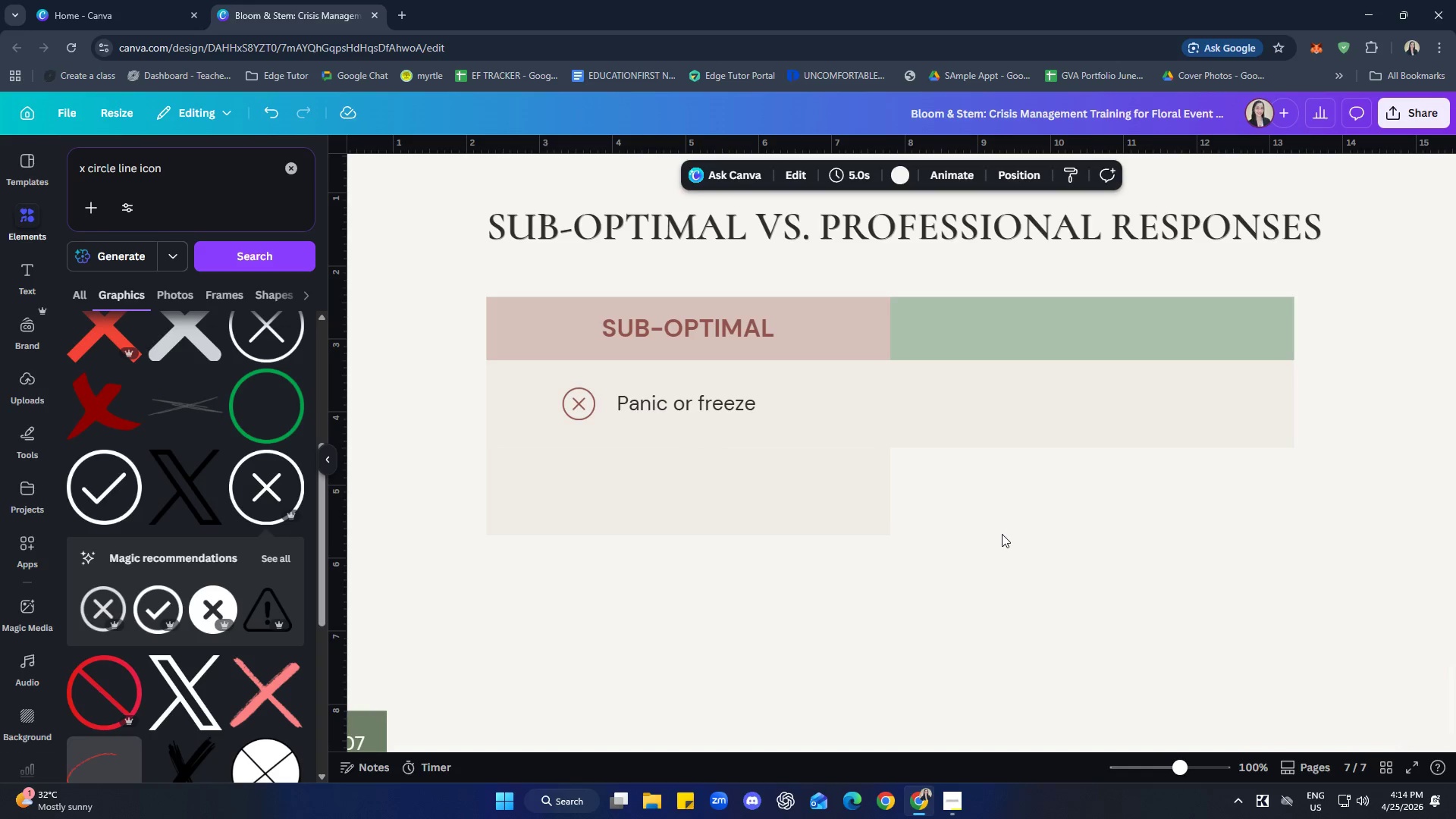 
left_click([714, 413])
 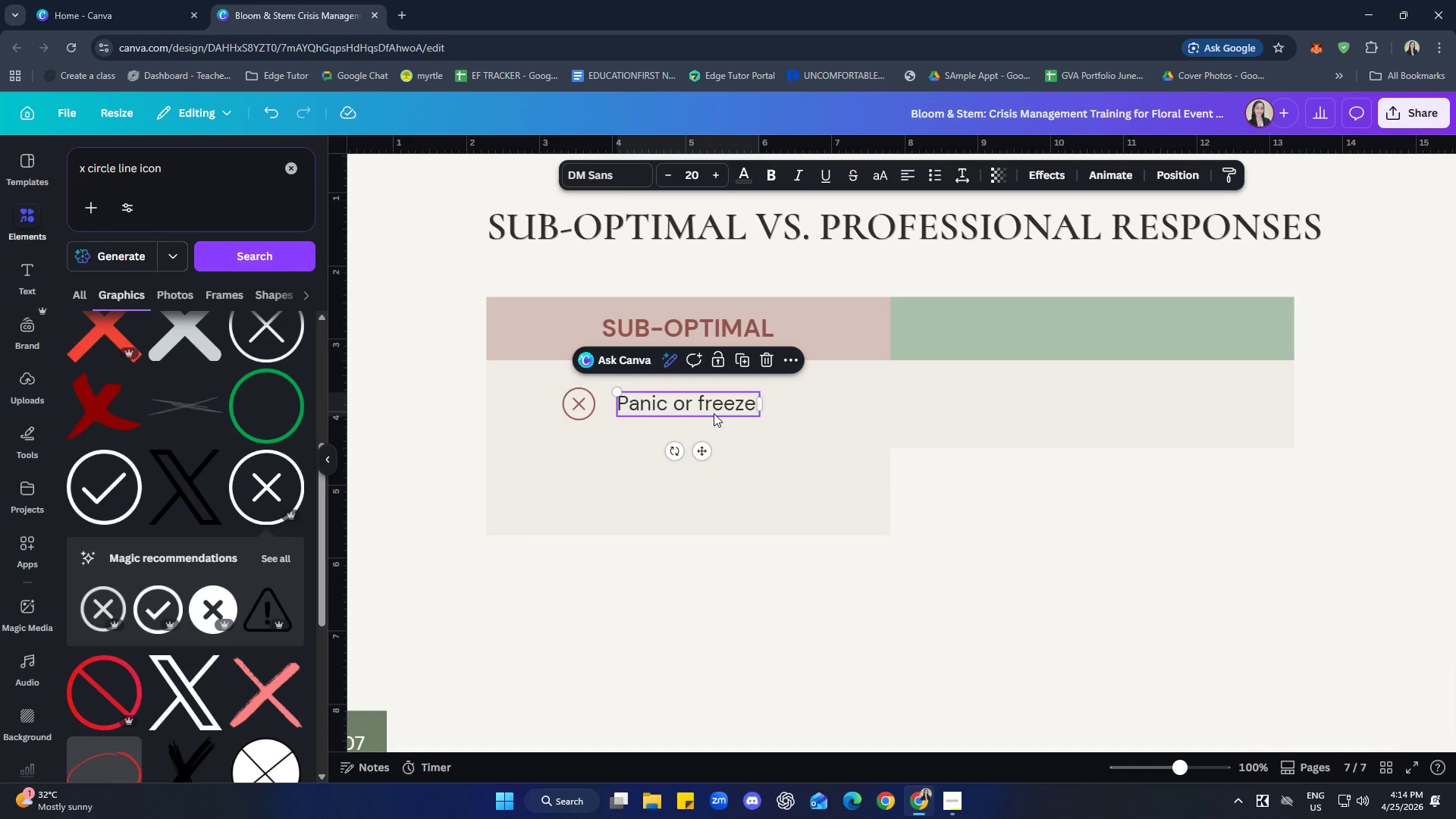 
key(Control+C)
 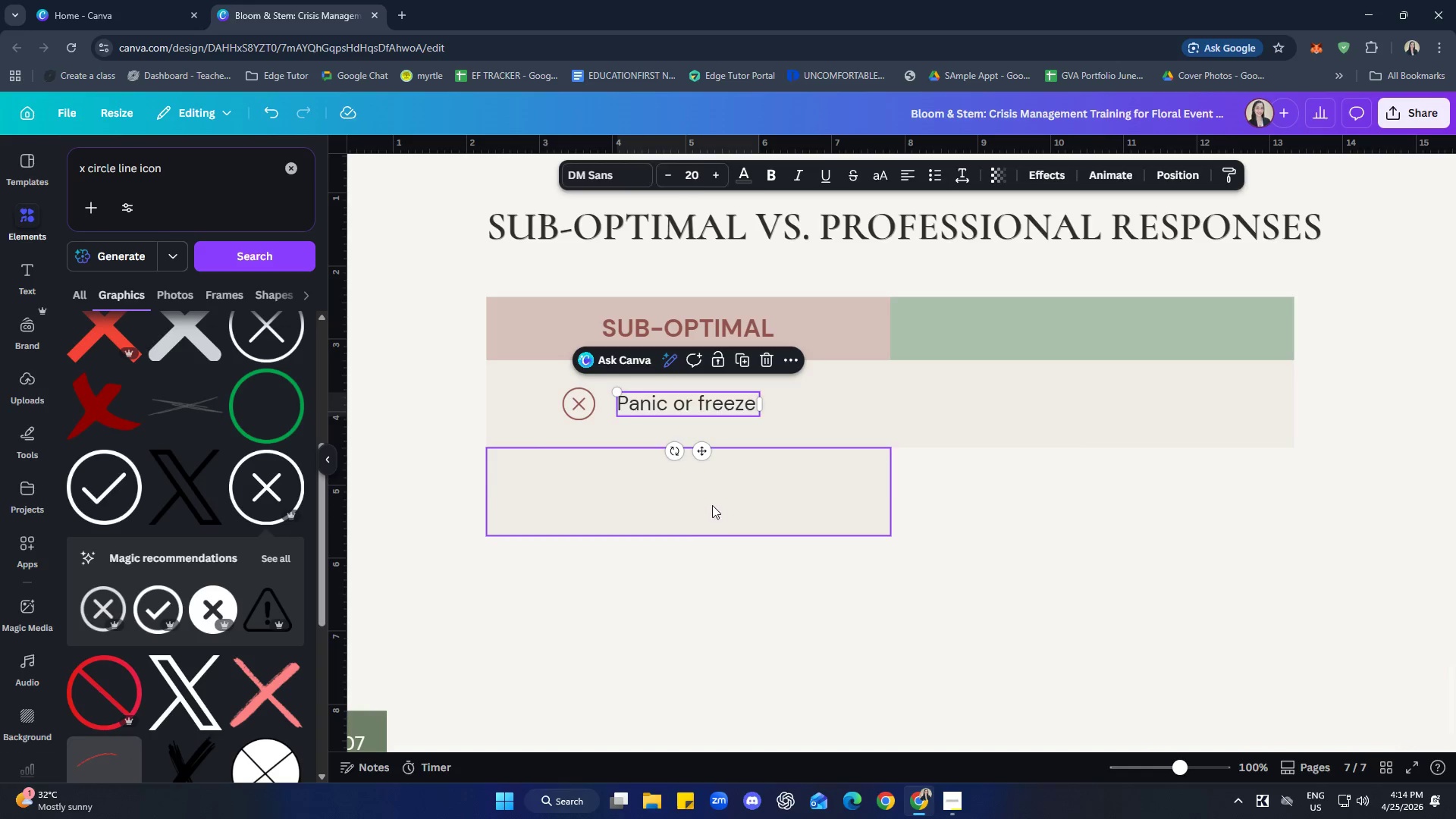 
left_click([711, 504])
 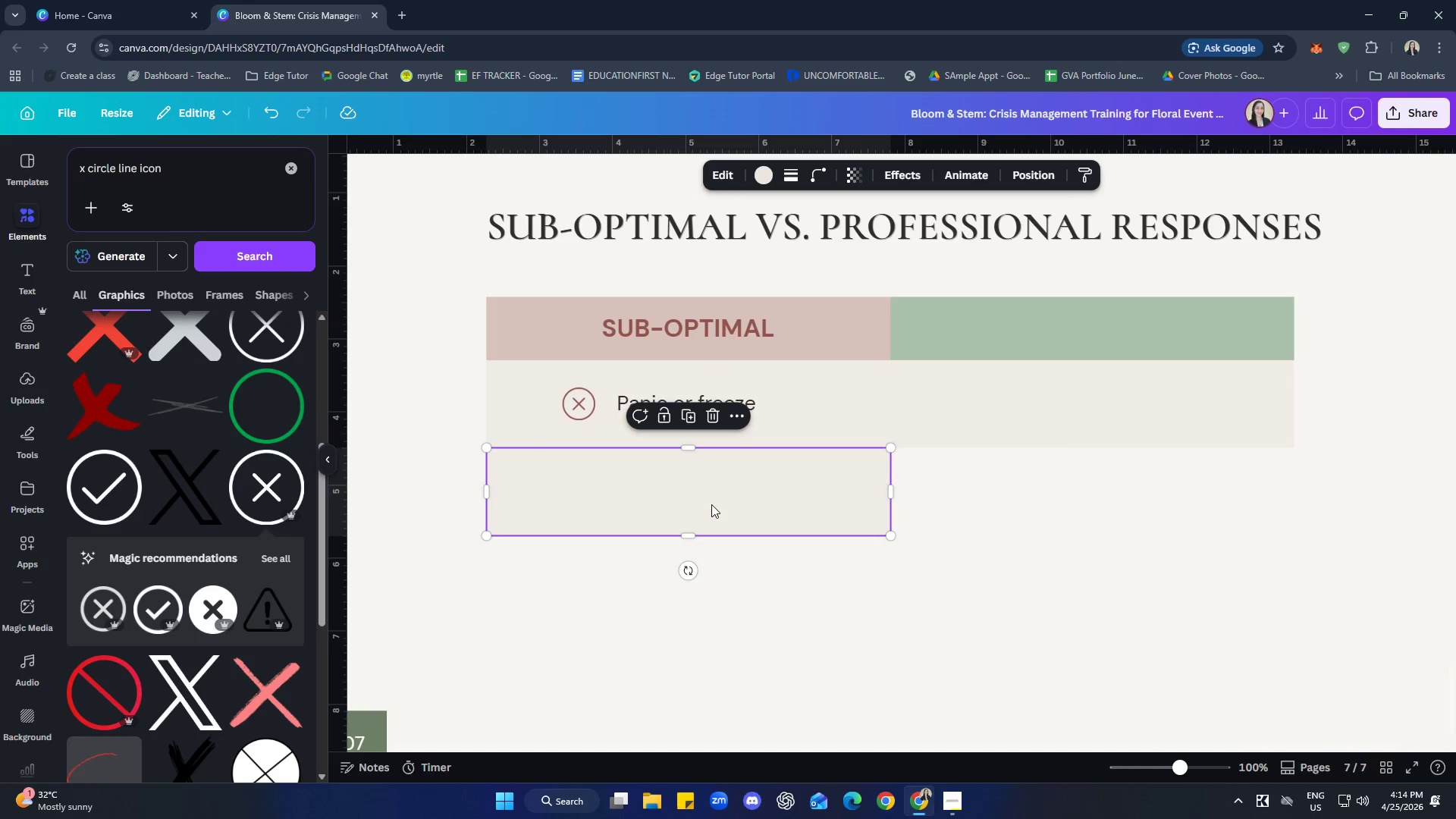 
key(Control+ControlLeft)
 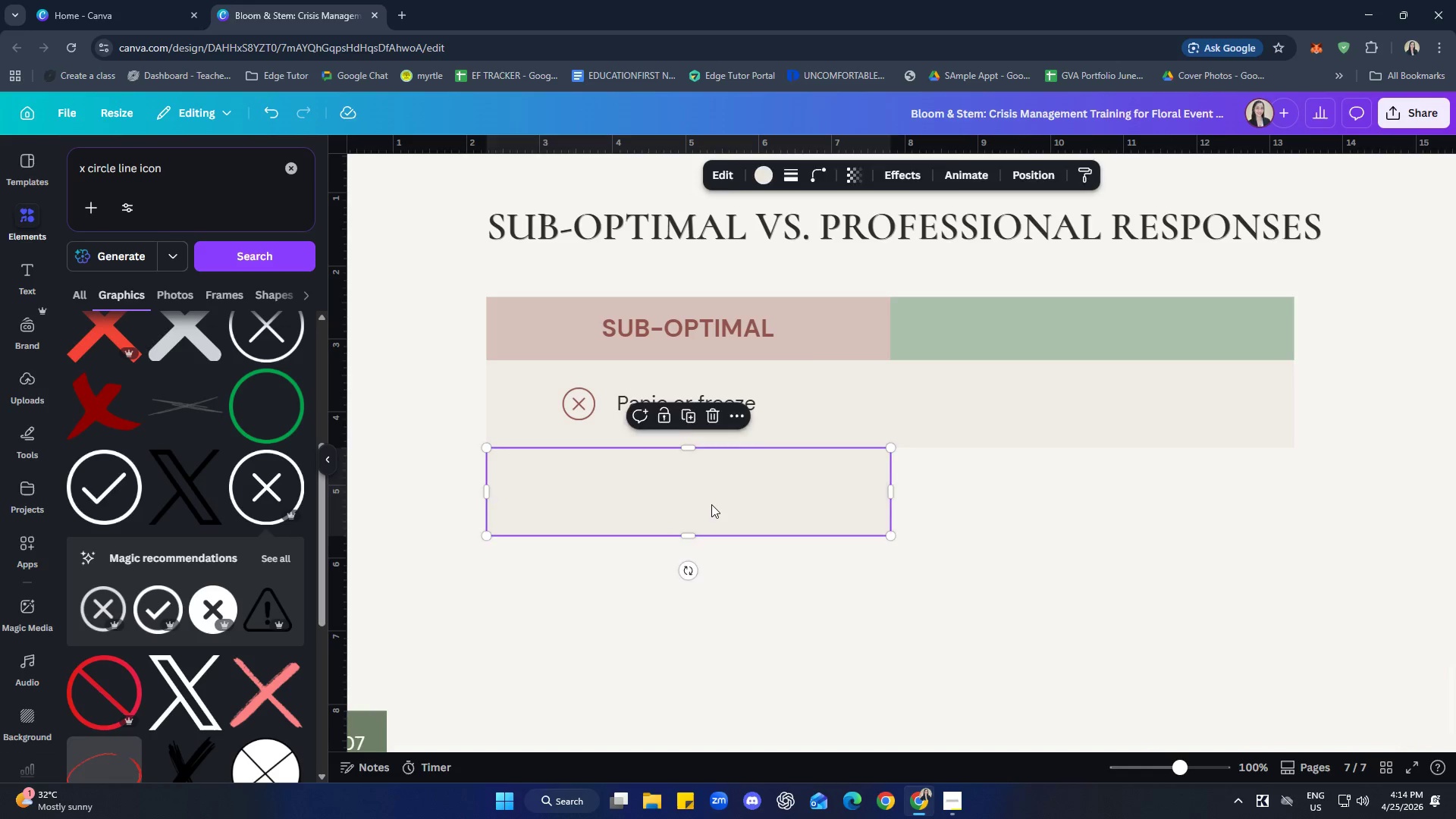 
key(Control+V)
 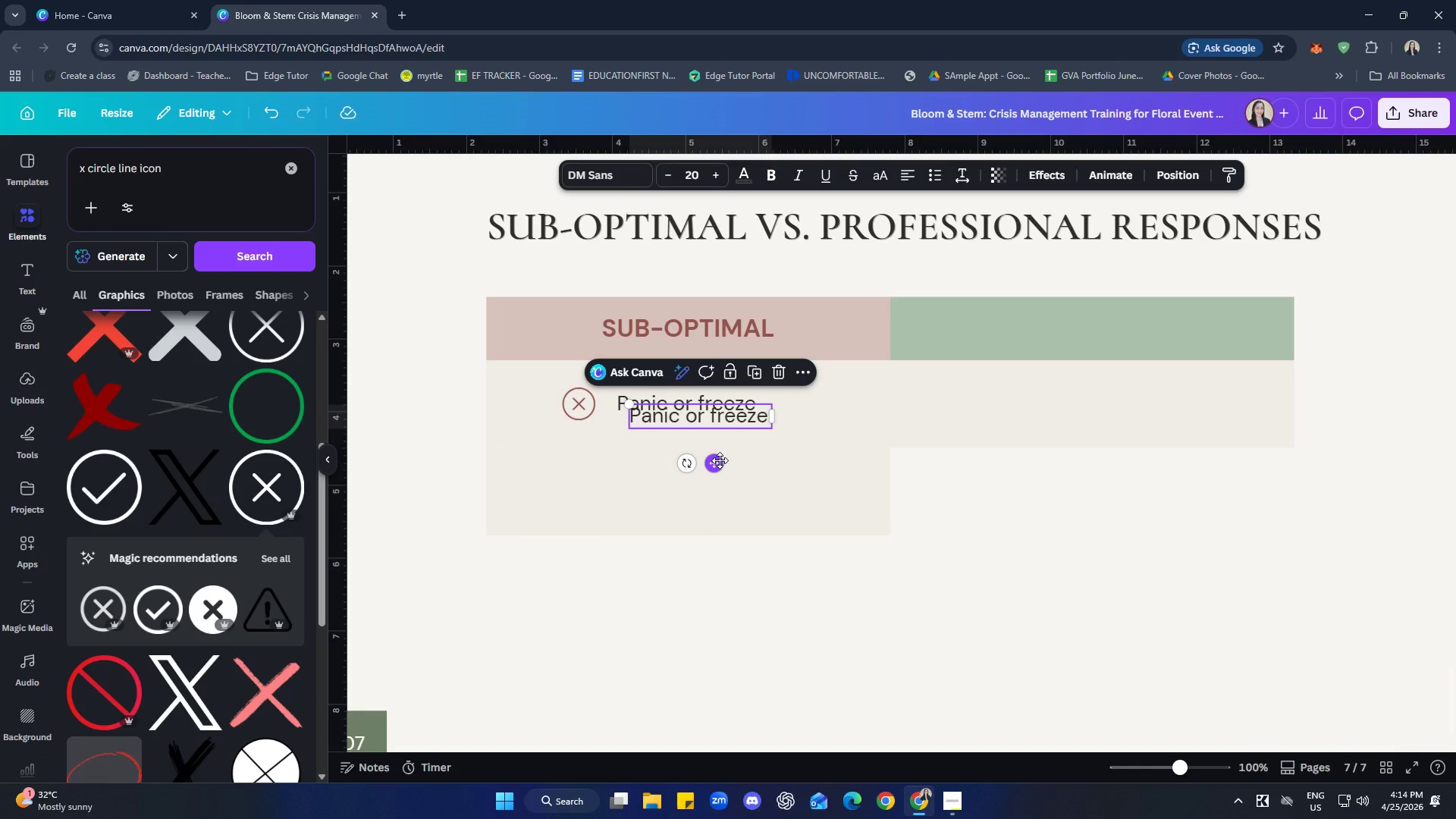 
left_click_drag(start_coordinate=[719, 461], to_coordinate=[703, 519])
 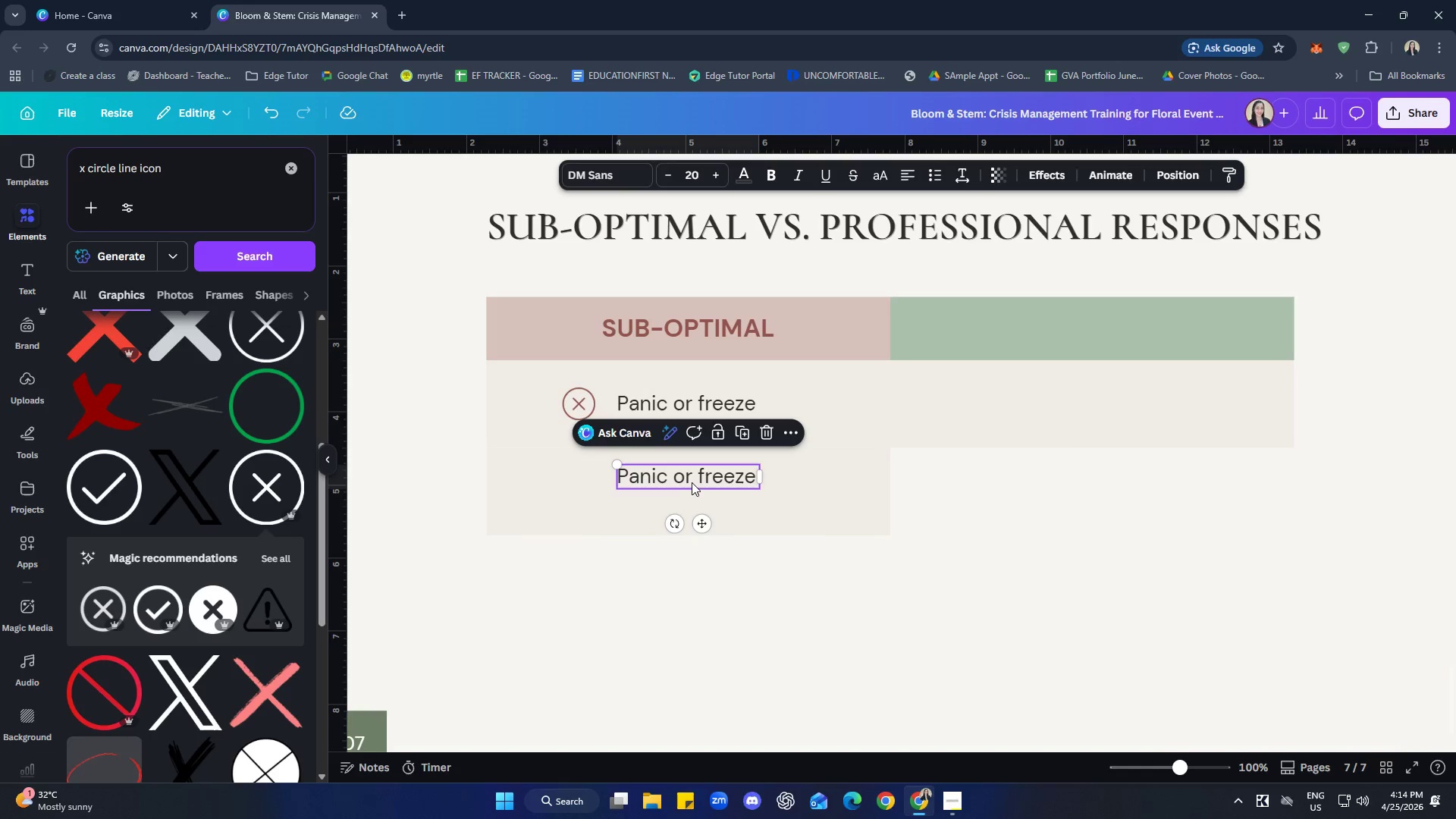 
left_click([691, 481])
 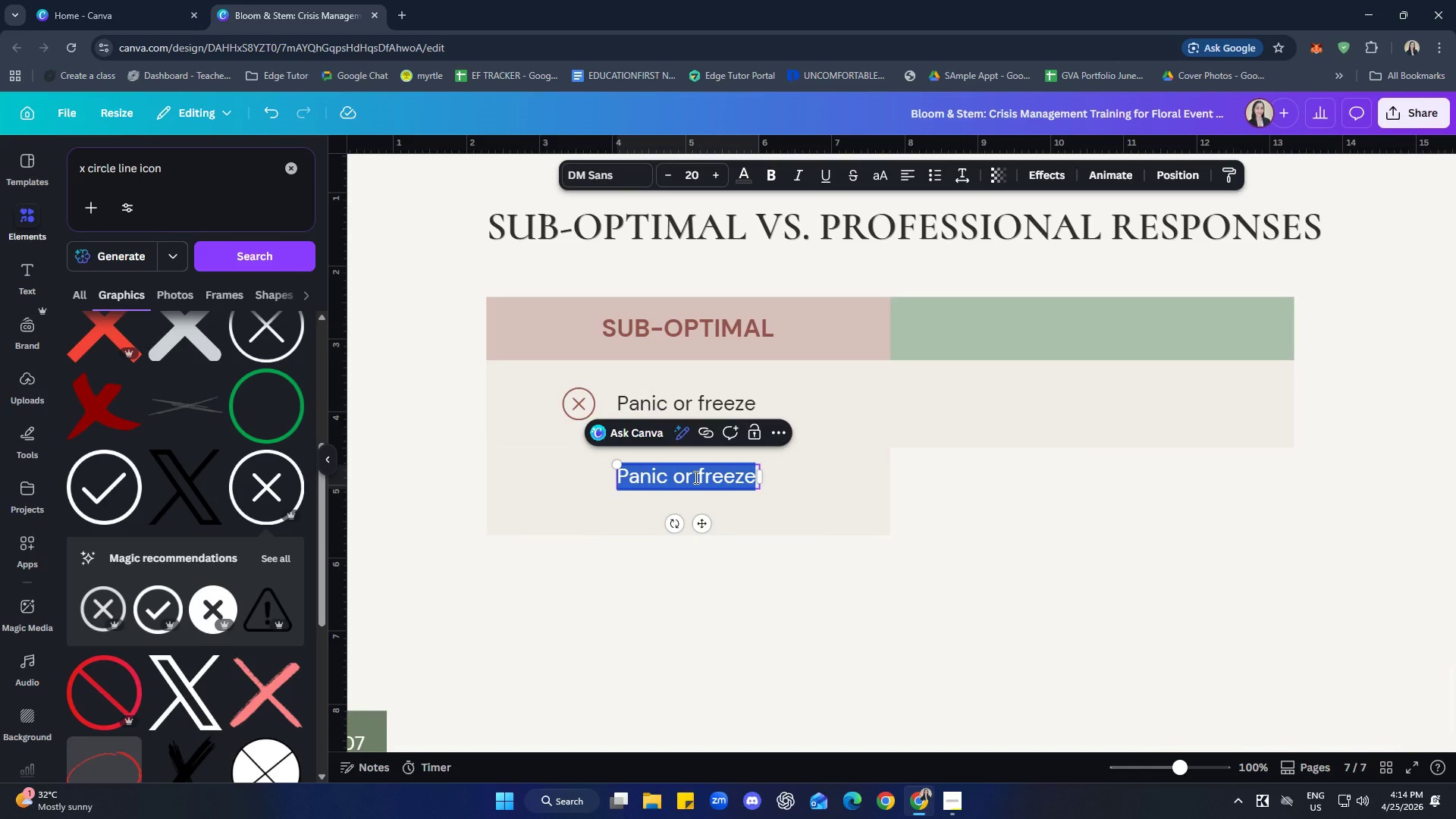 
type(No communication or late updates)
 